 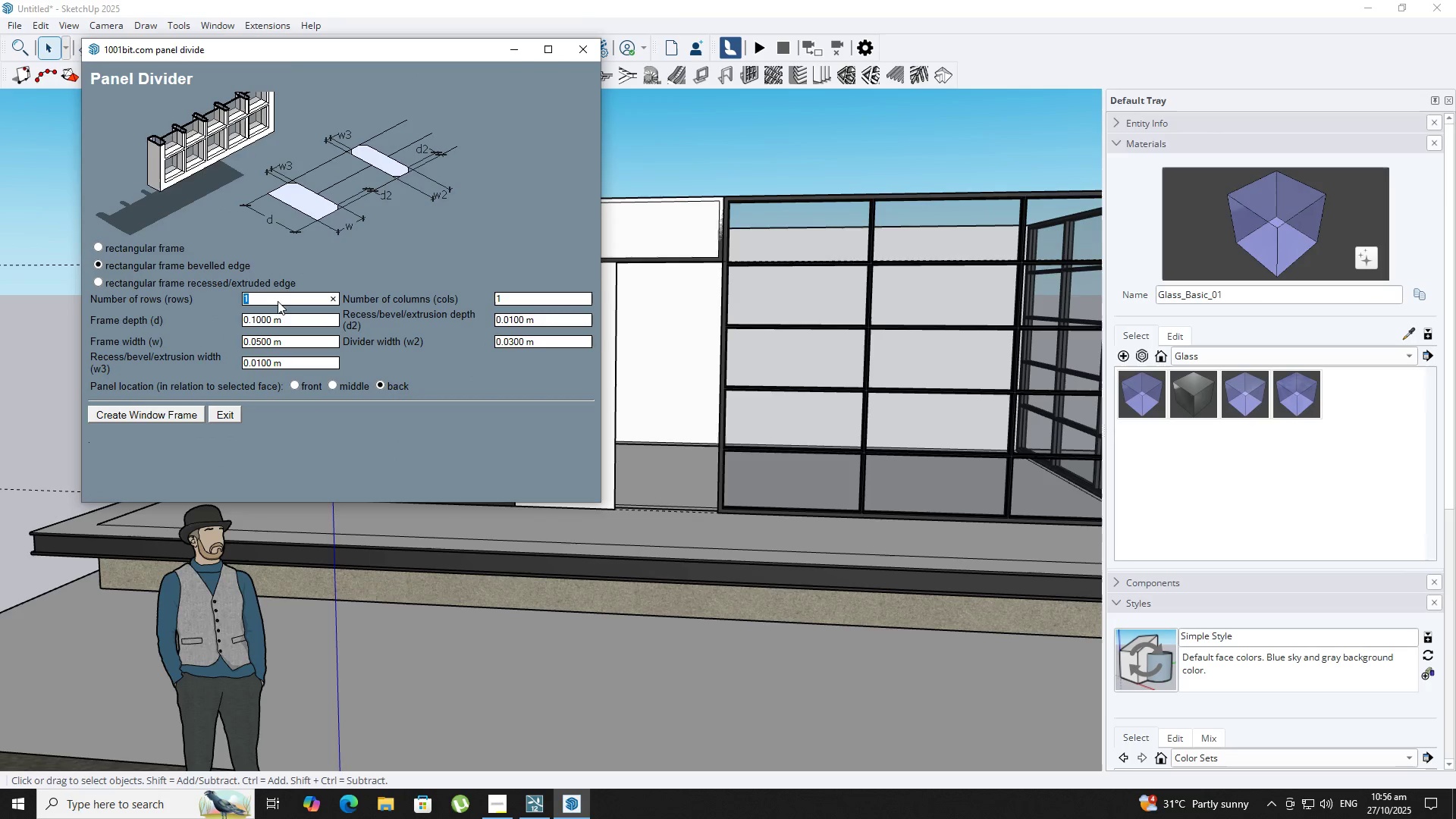 
key(4)
 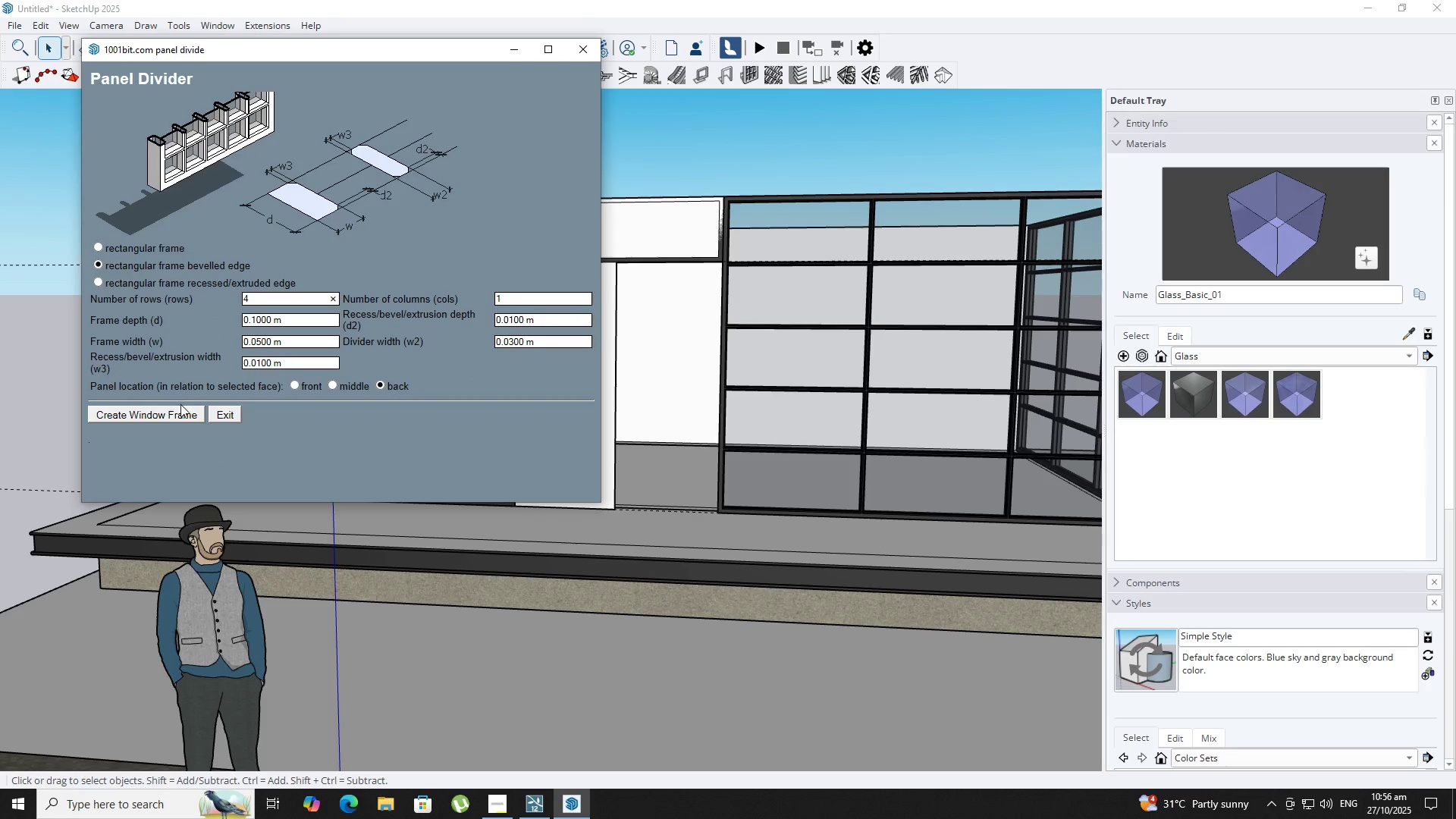 
left_click([184, 413])
 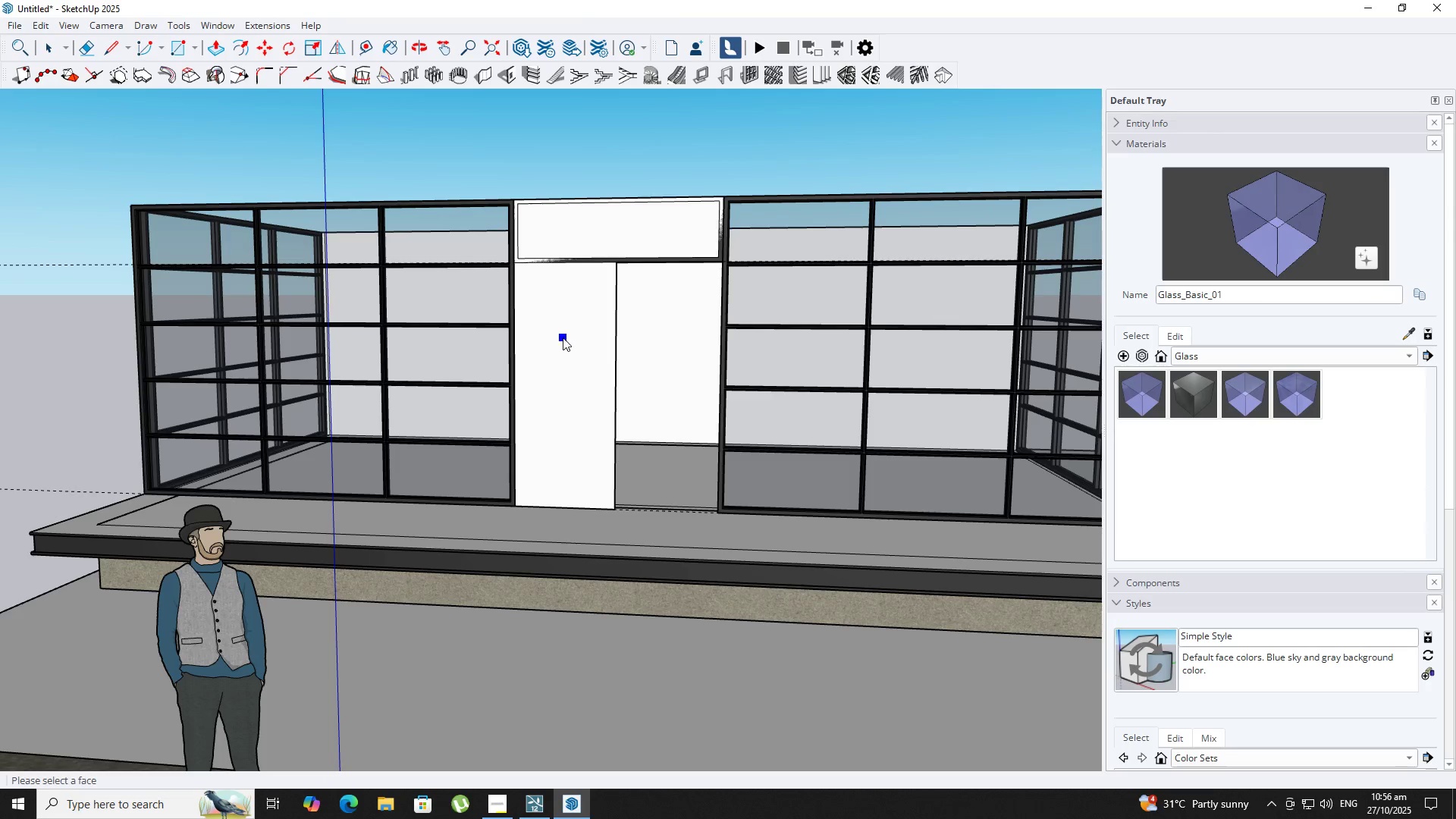 
left_click([562, 337])
 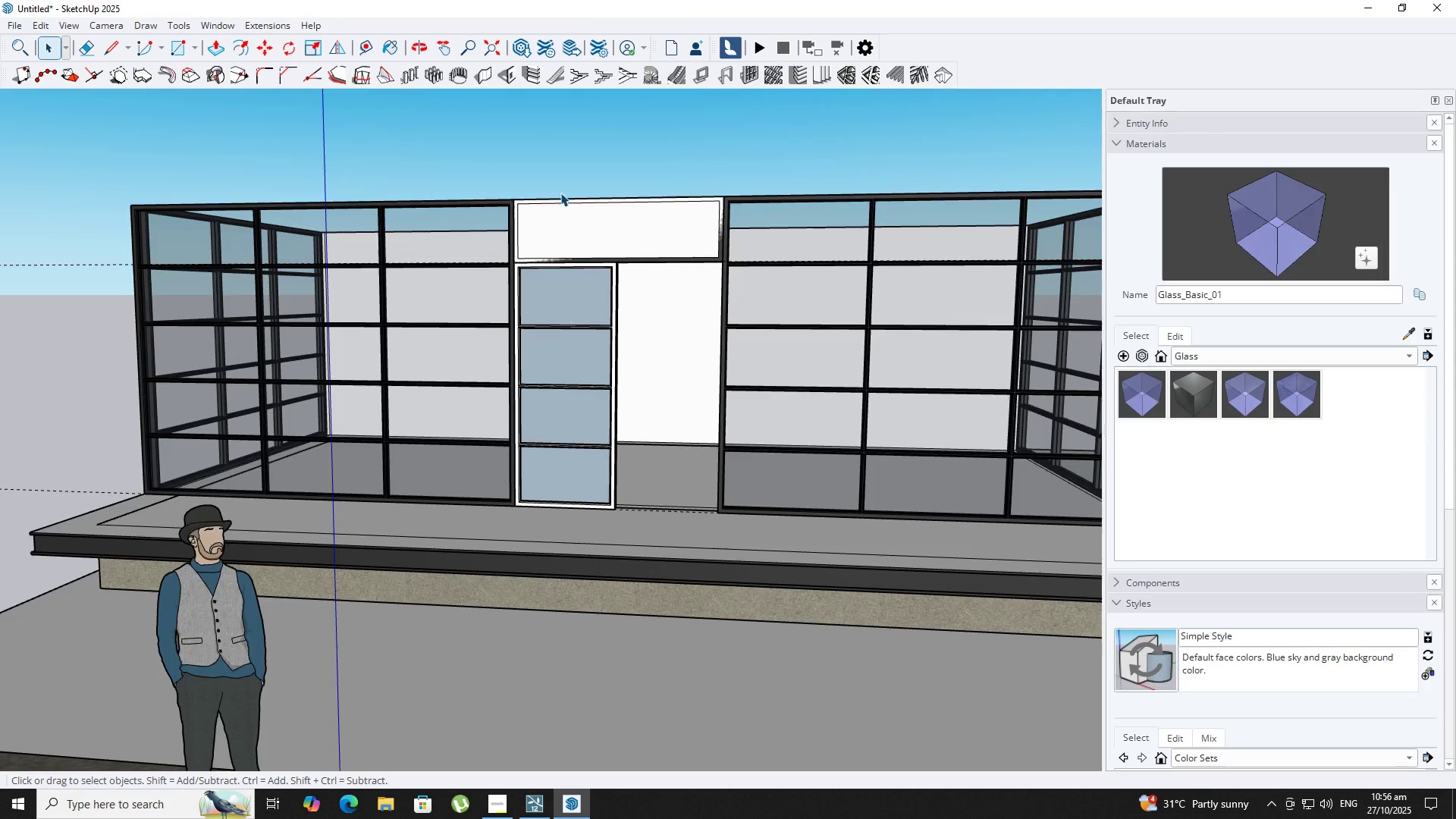 
scroll: coordinate [556, 178], scroll_direction: up, amount: 2.0
 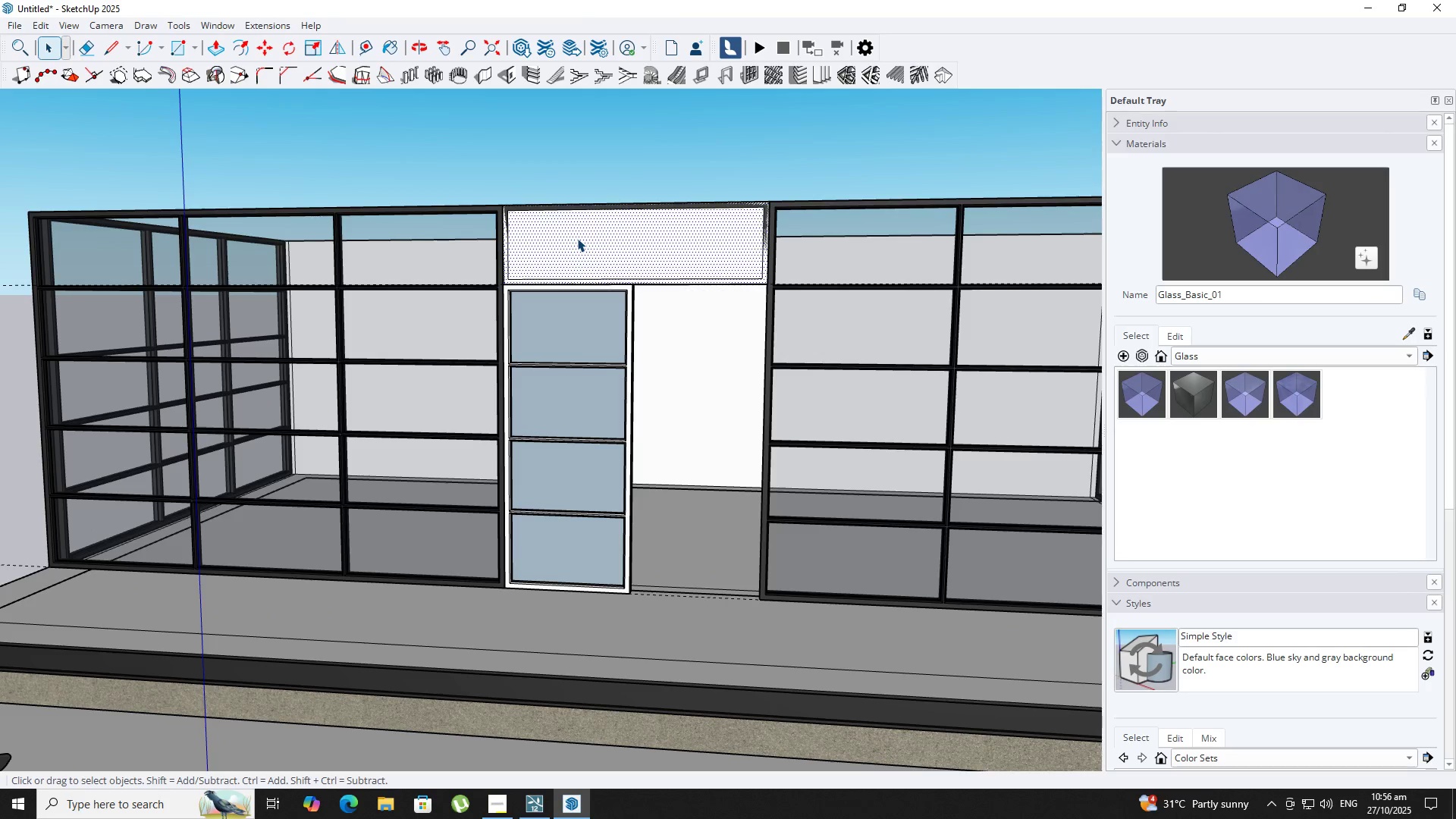 
key(Space)
 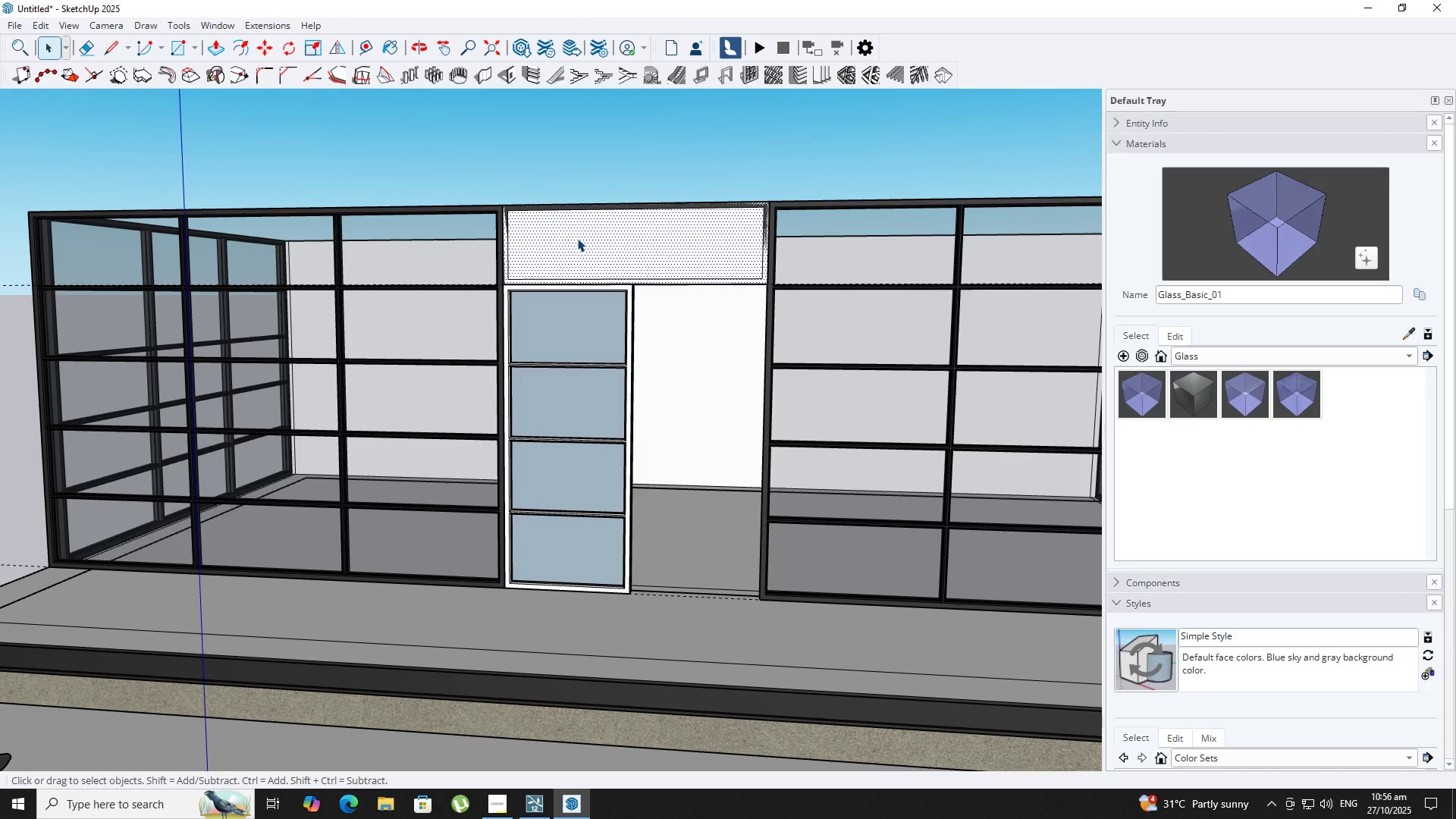 
double_click([577, 238])
 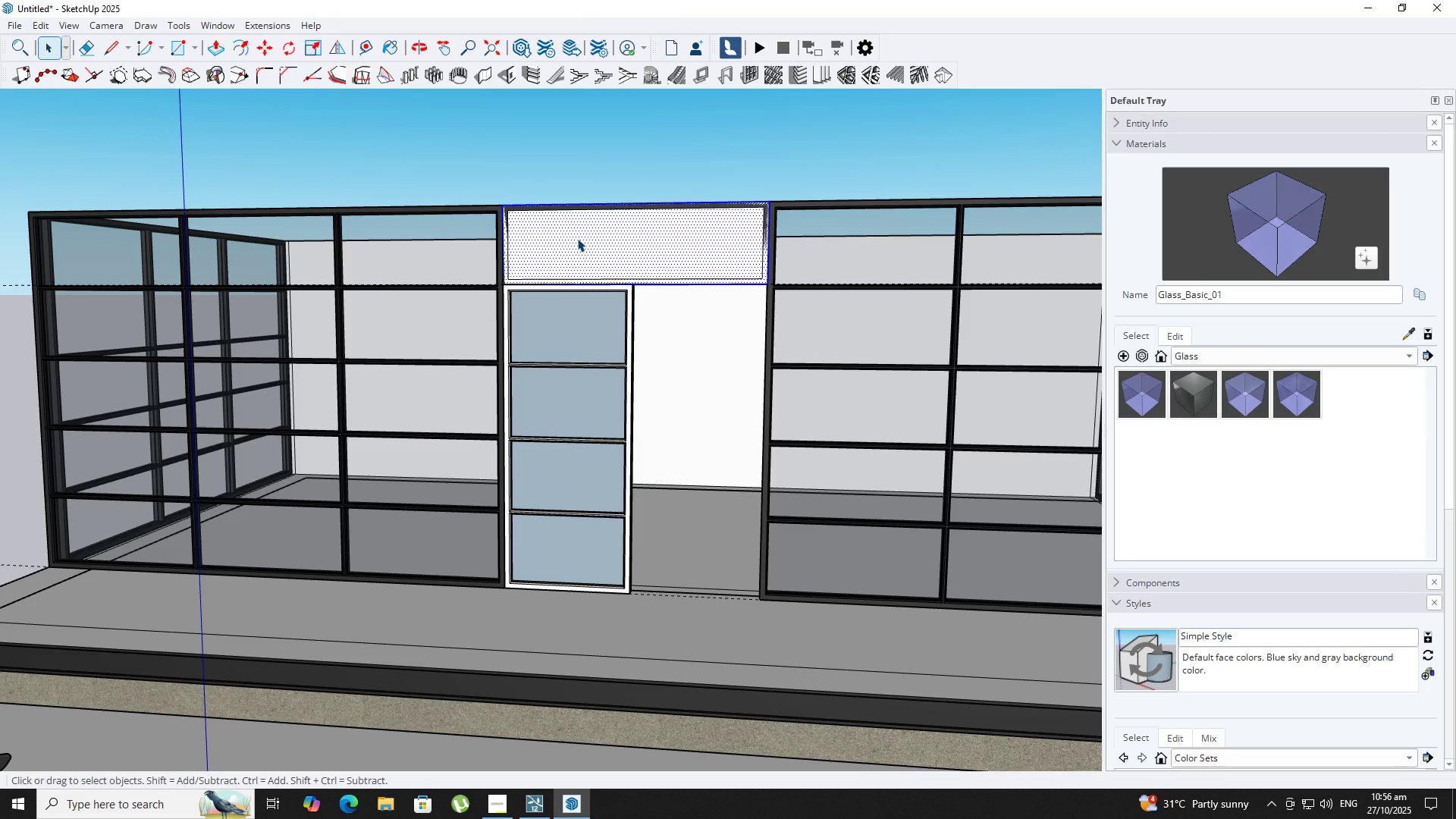 
key(Delete)
 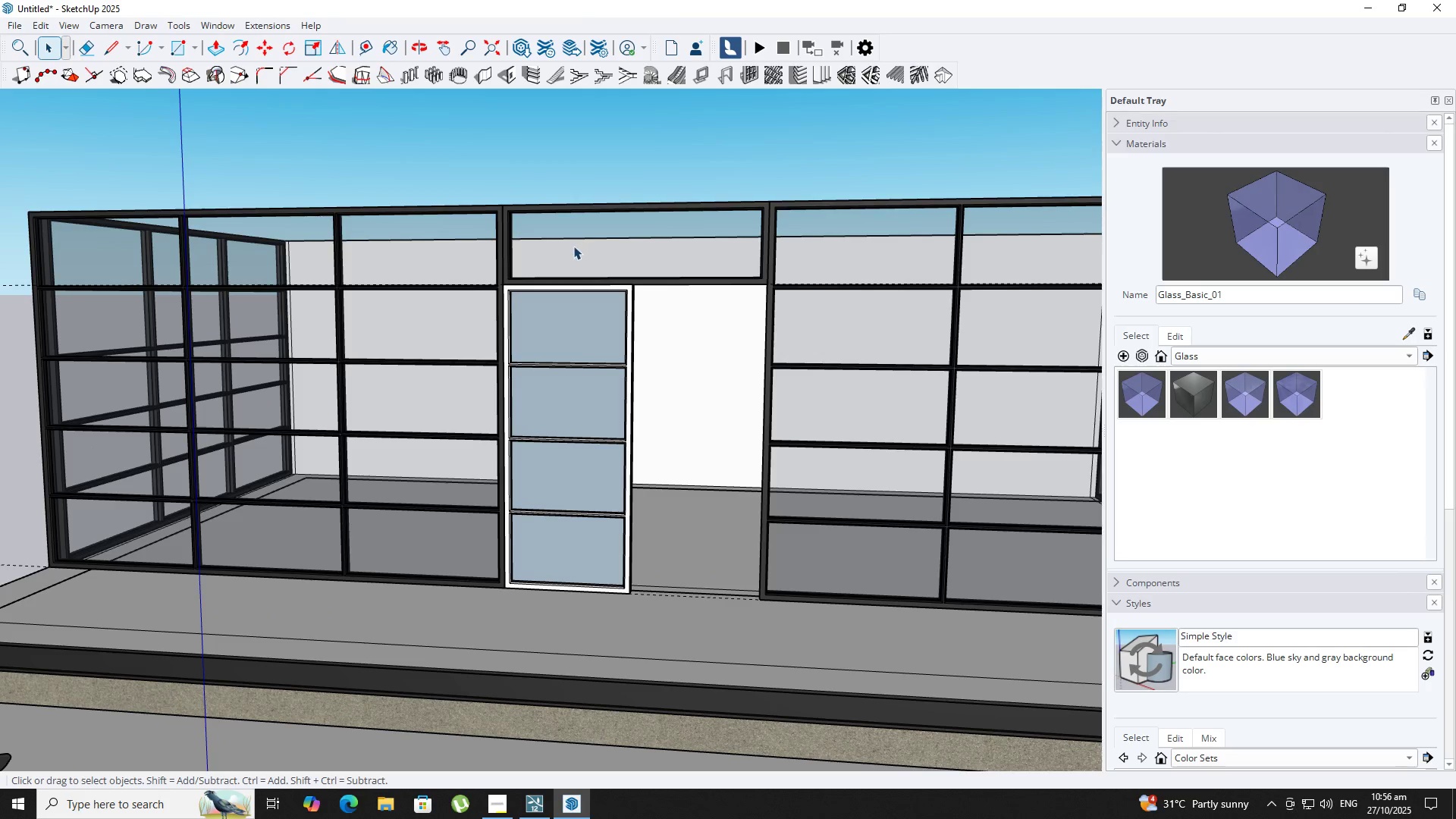 
key(B)
 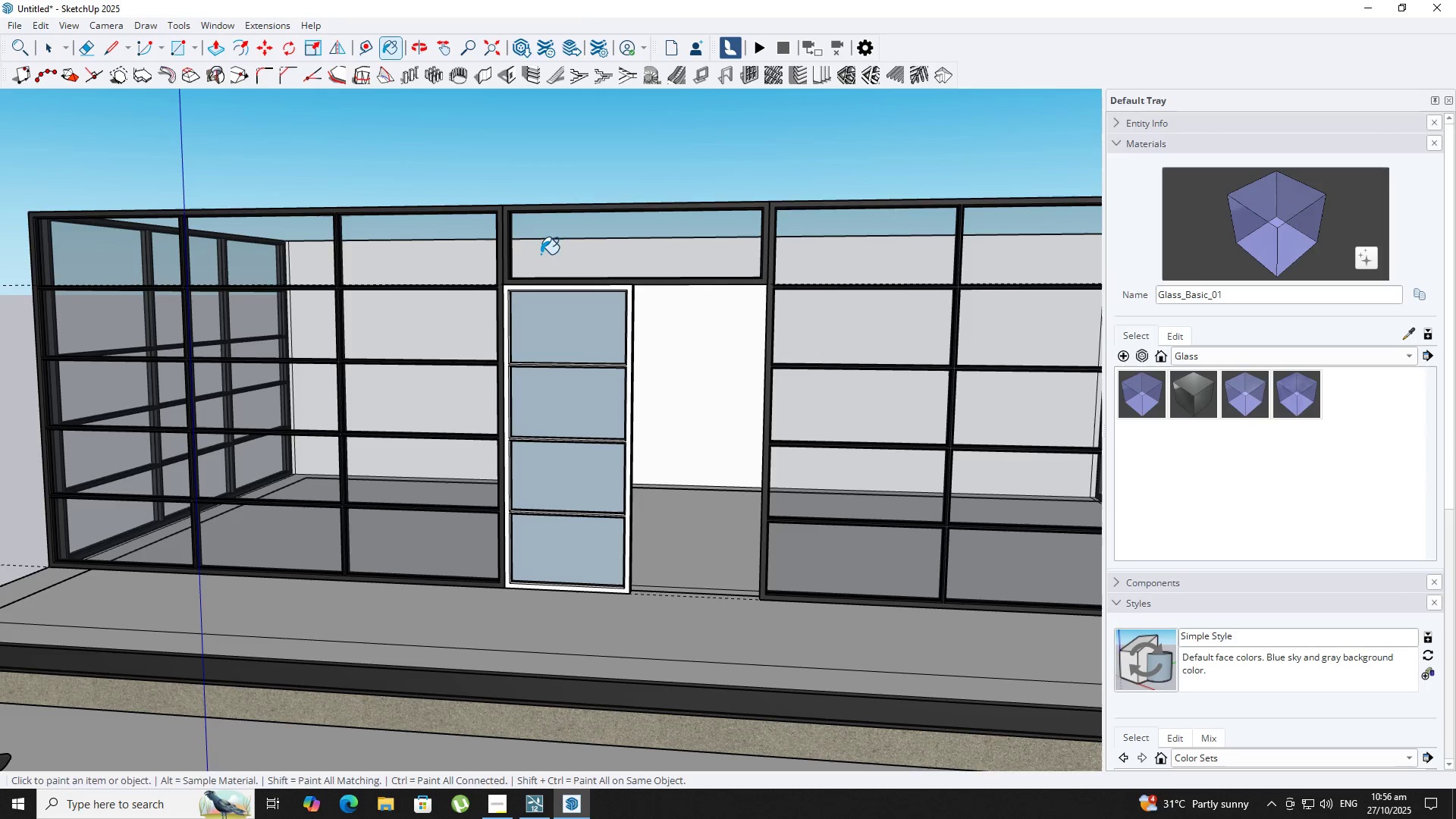 
hold_key(key=AltLeft, duration=0.46)
left_click([507, 262])
 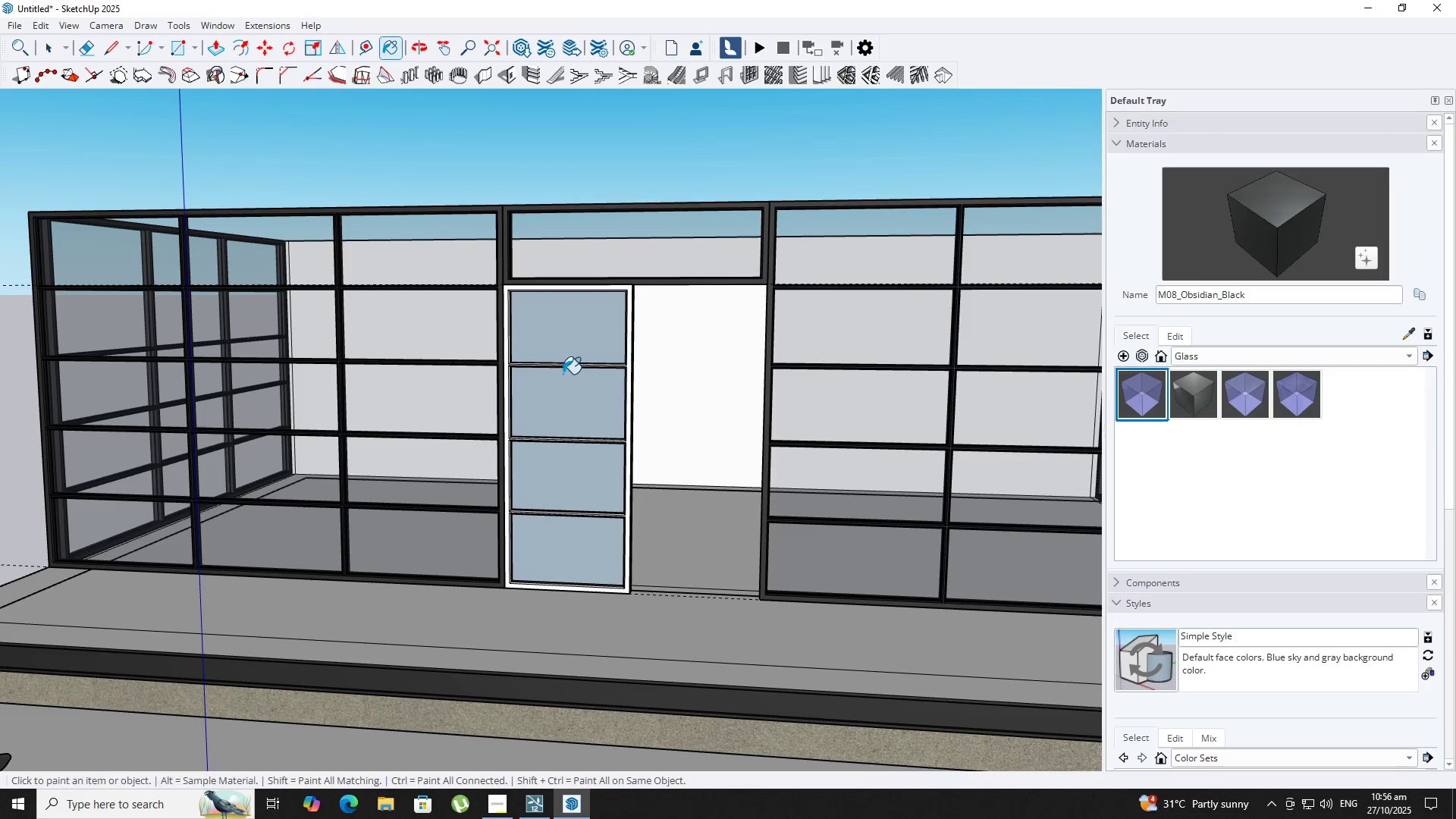 
double_click([563, 374])
 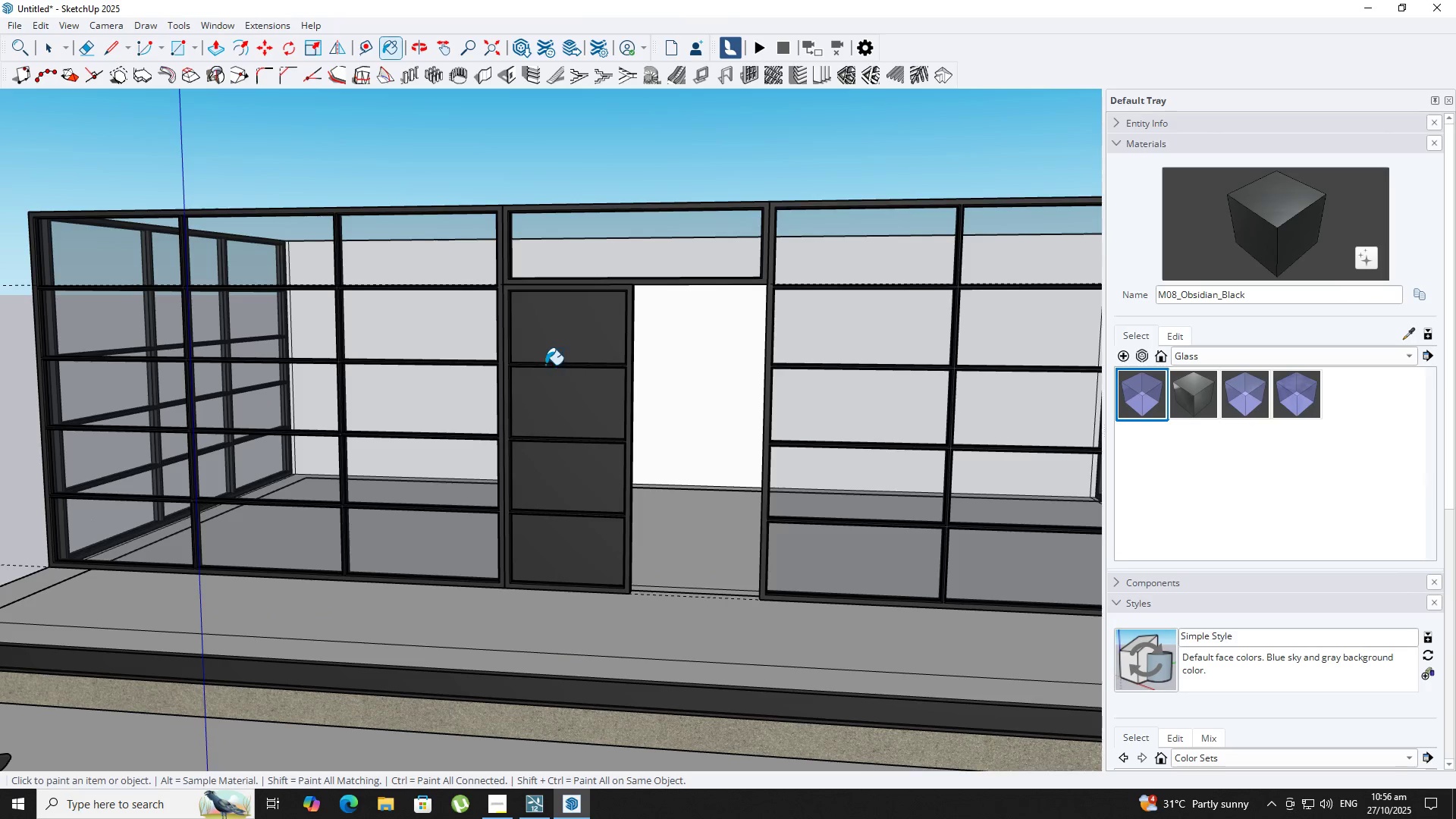 
hold_key(key=AltLeft, duration=0.35)
left_click([457, 318])
 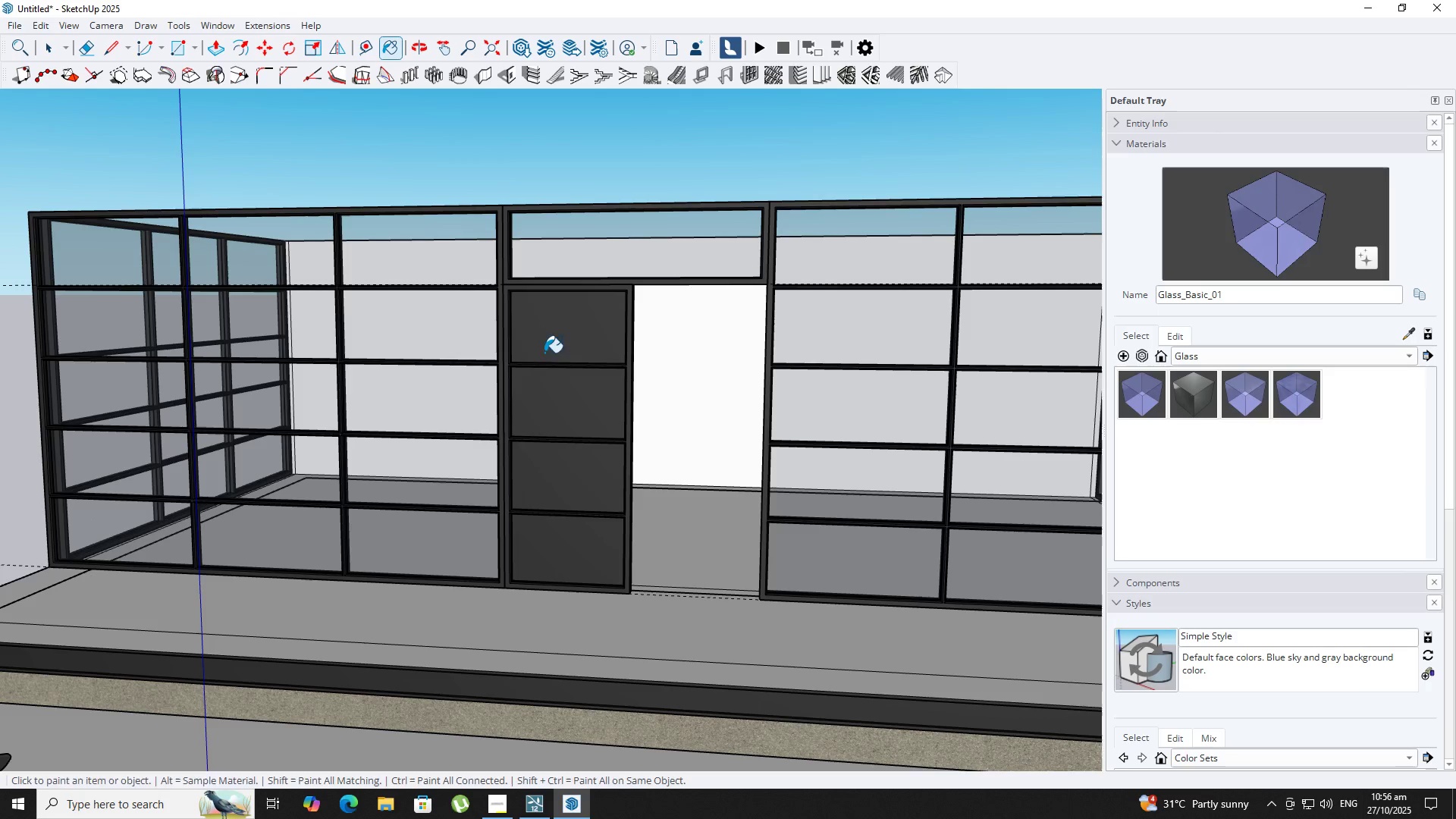 
key(Space)
 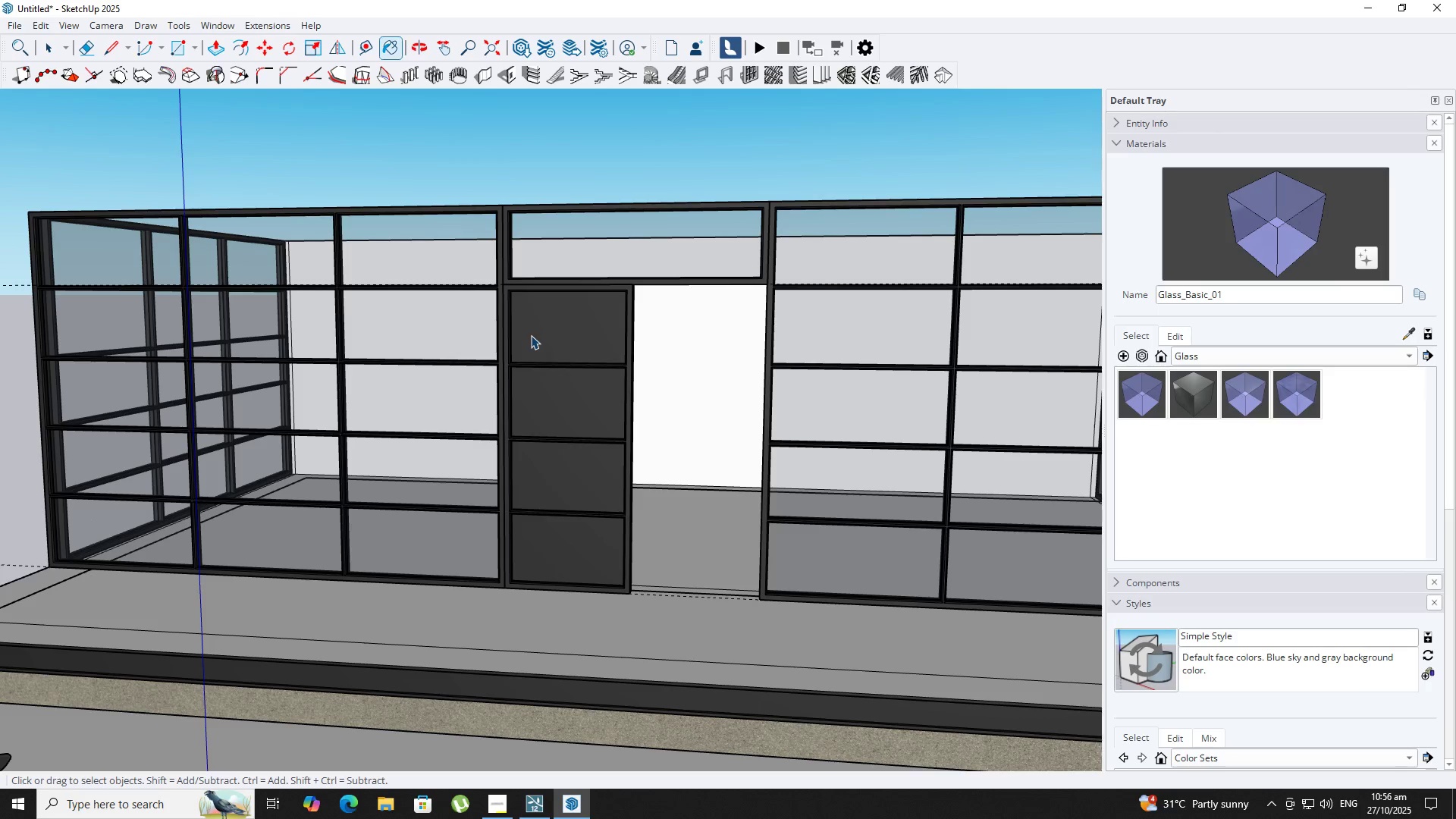 
double_click([531, 335])
 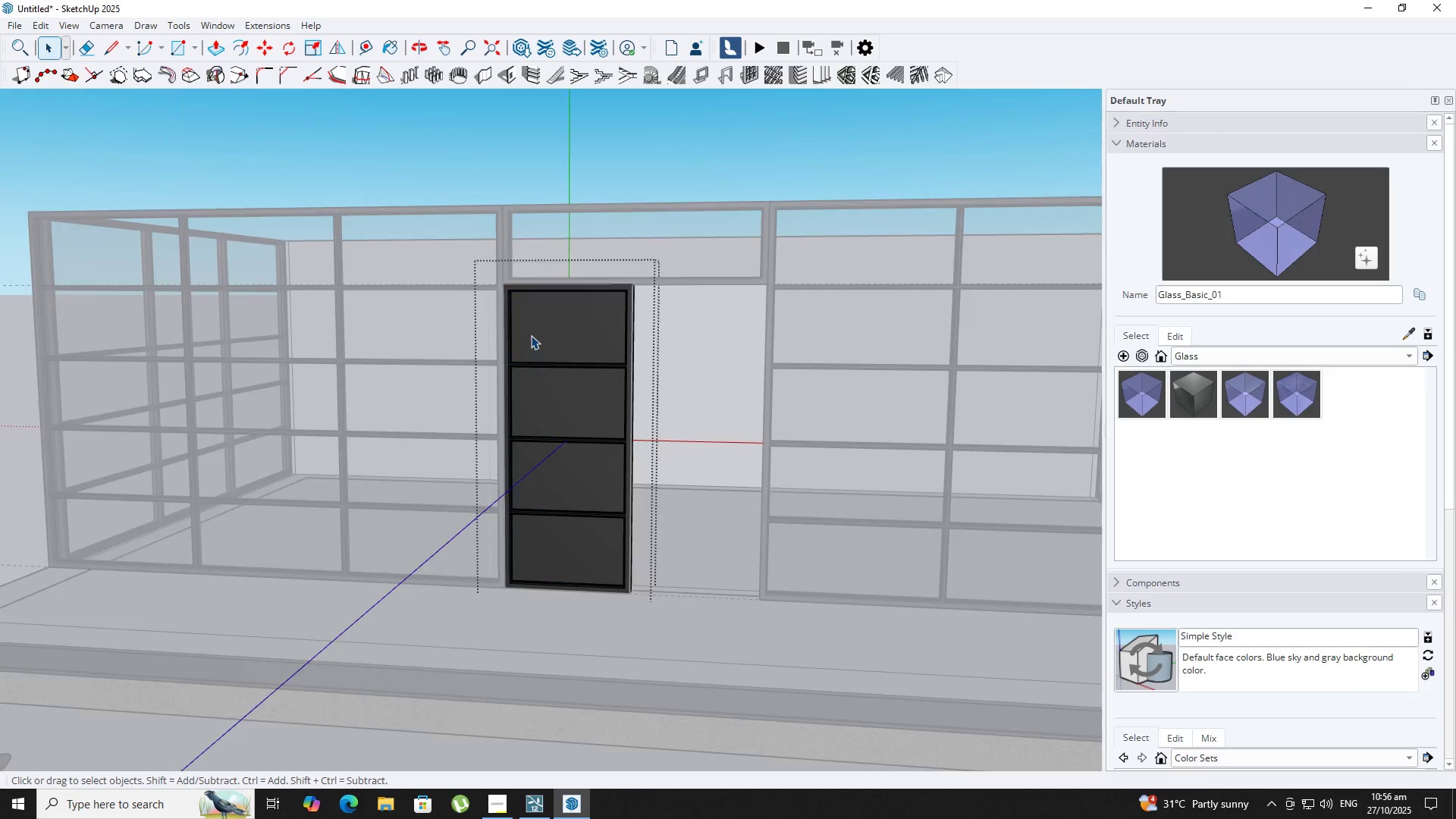 
triple_click([531, 335])
 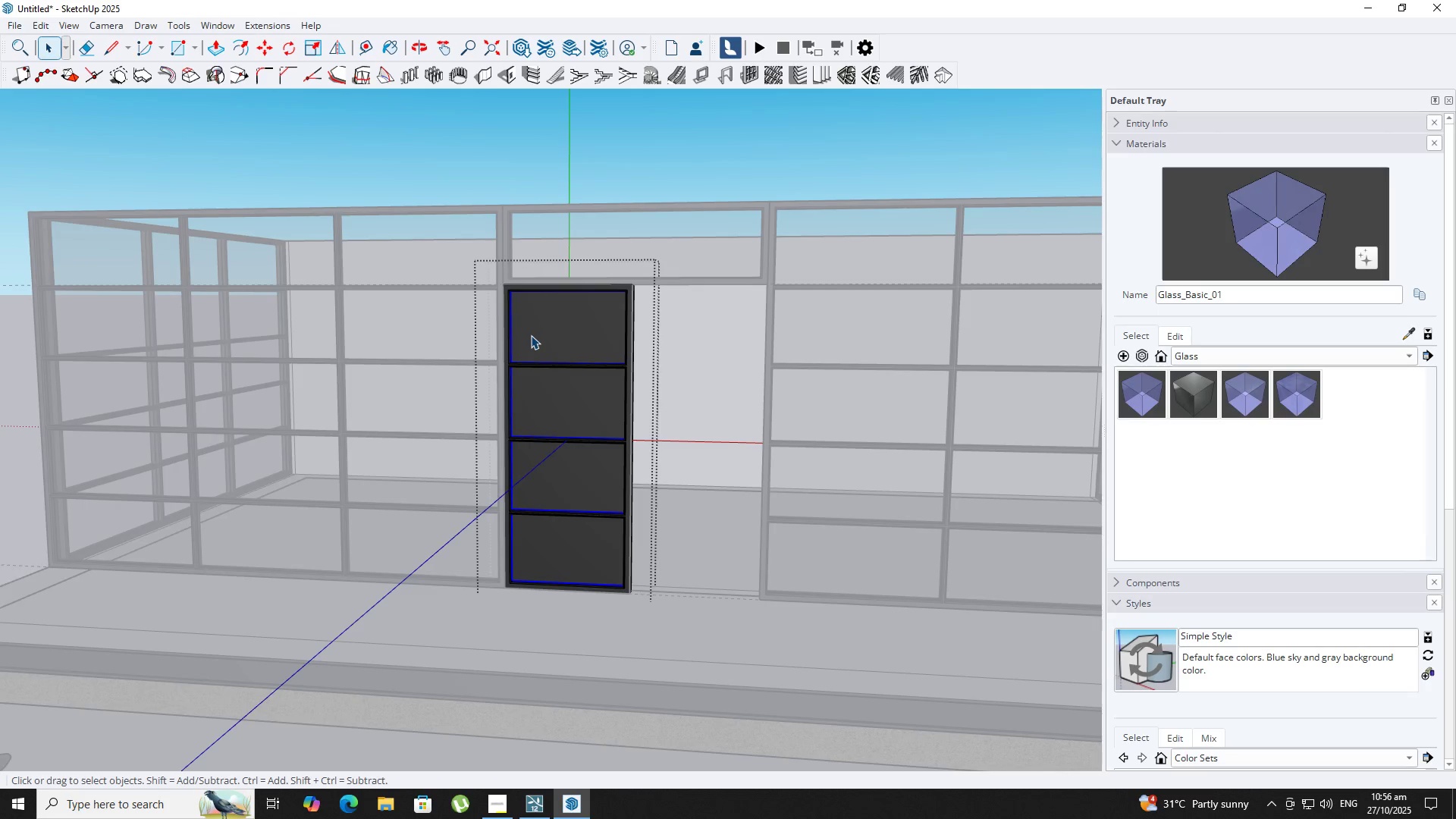 
triple_click([531, 335])
 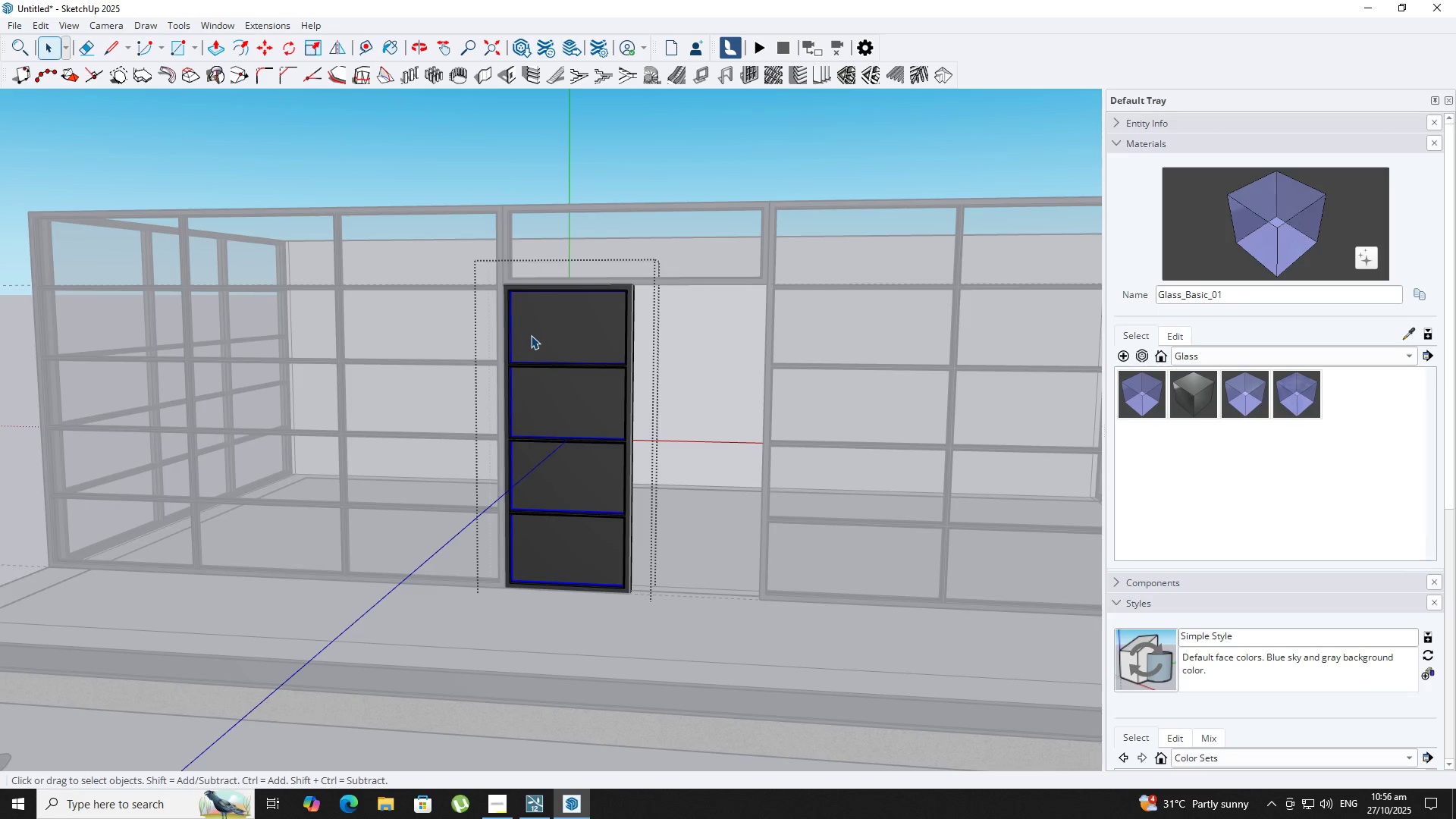 
key(B)
 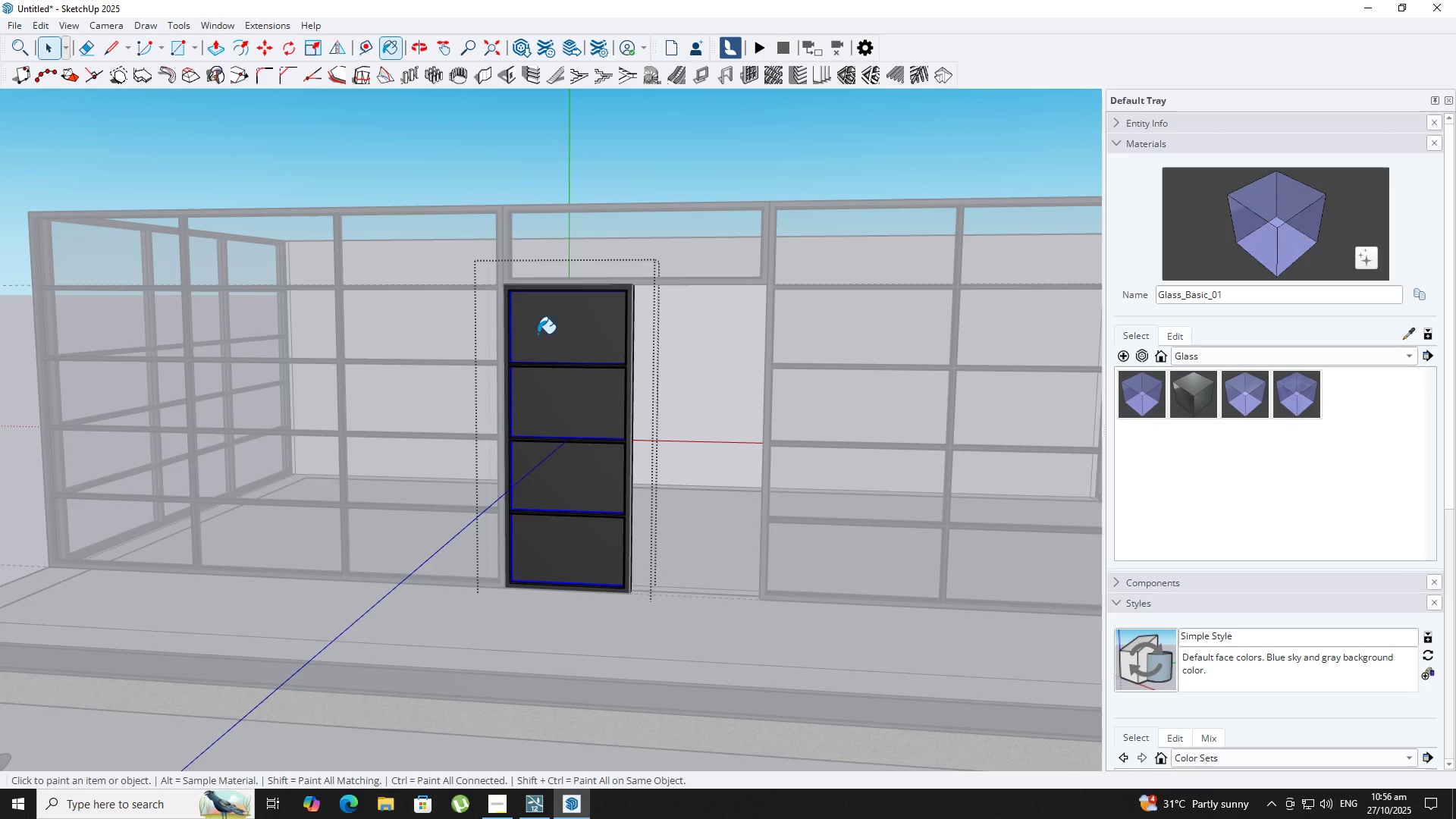 
triple_click([538, 334])
 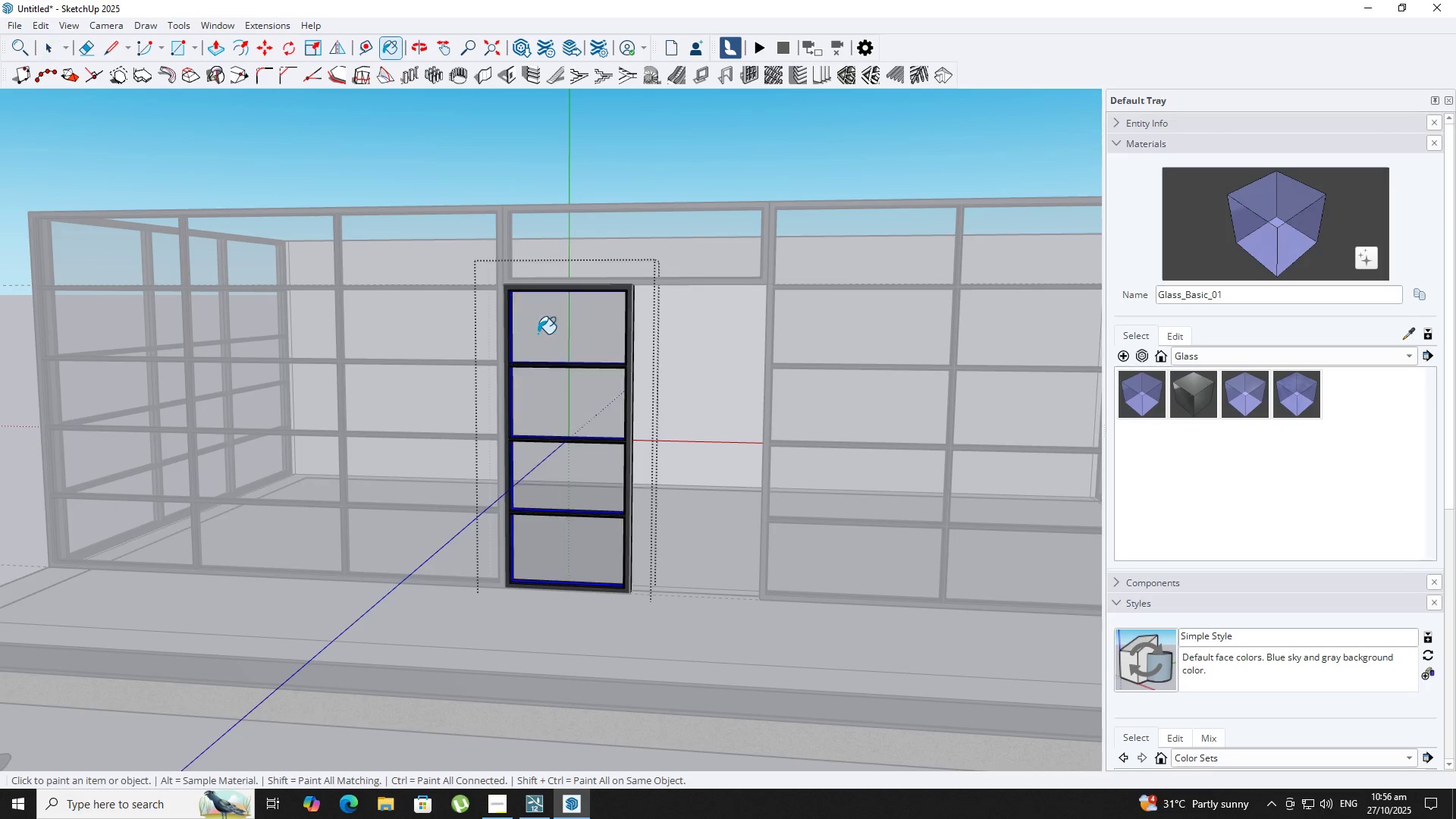 
key(Space)
 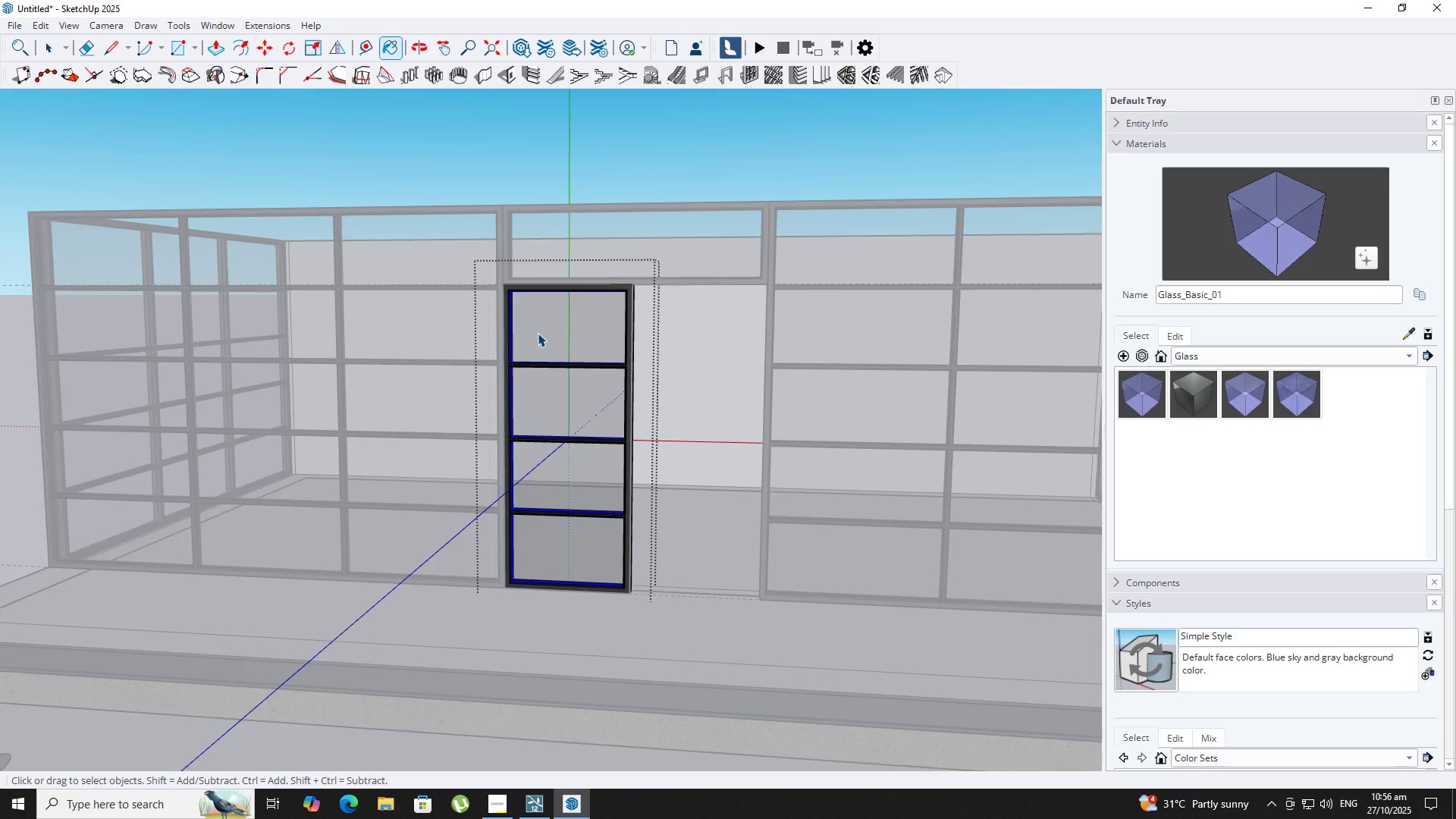 
key(Escape)
 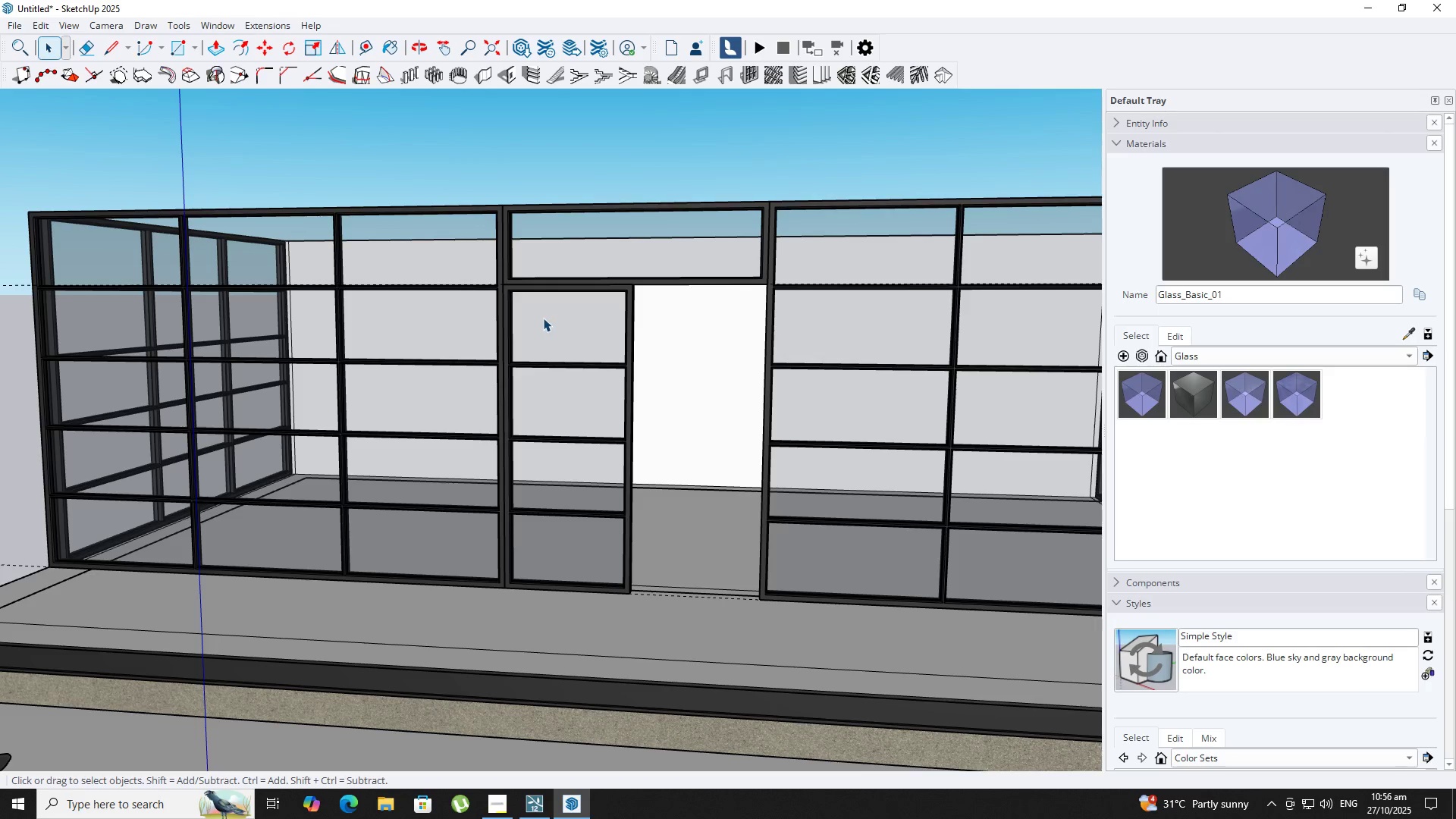 
left_click([543, 318])
 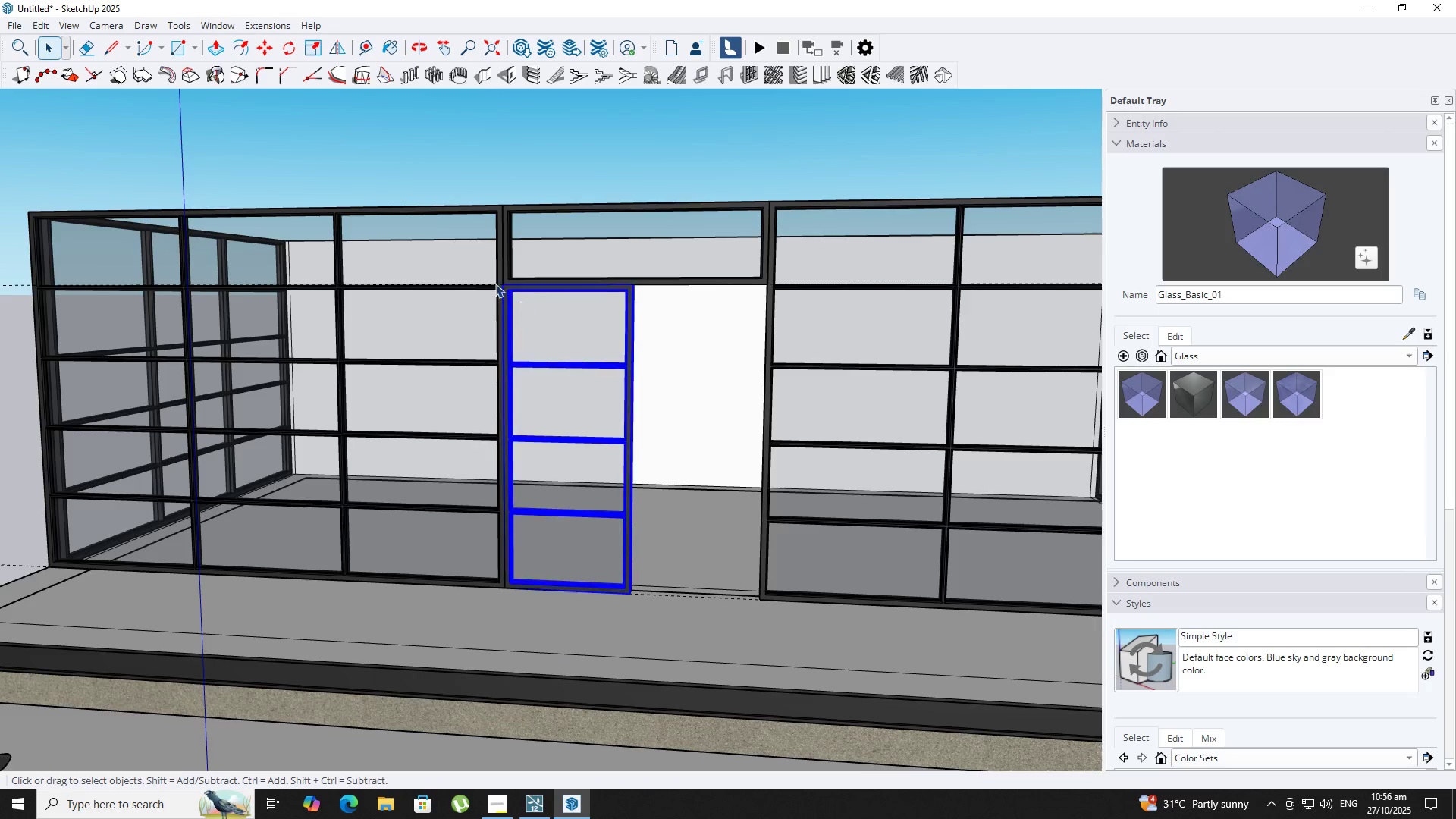 
scroll: coordinate [495, 284], scroll_direction: up, amount: 3.0
 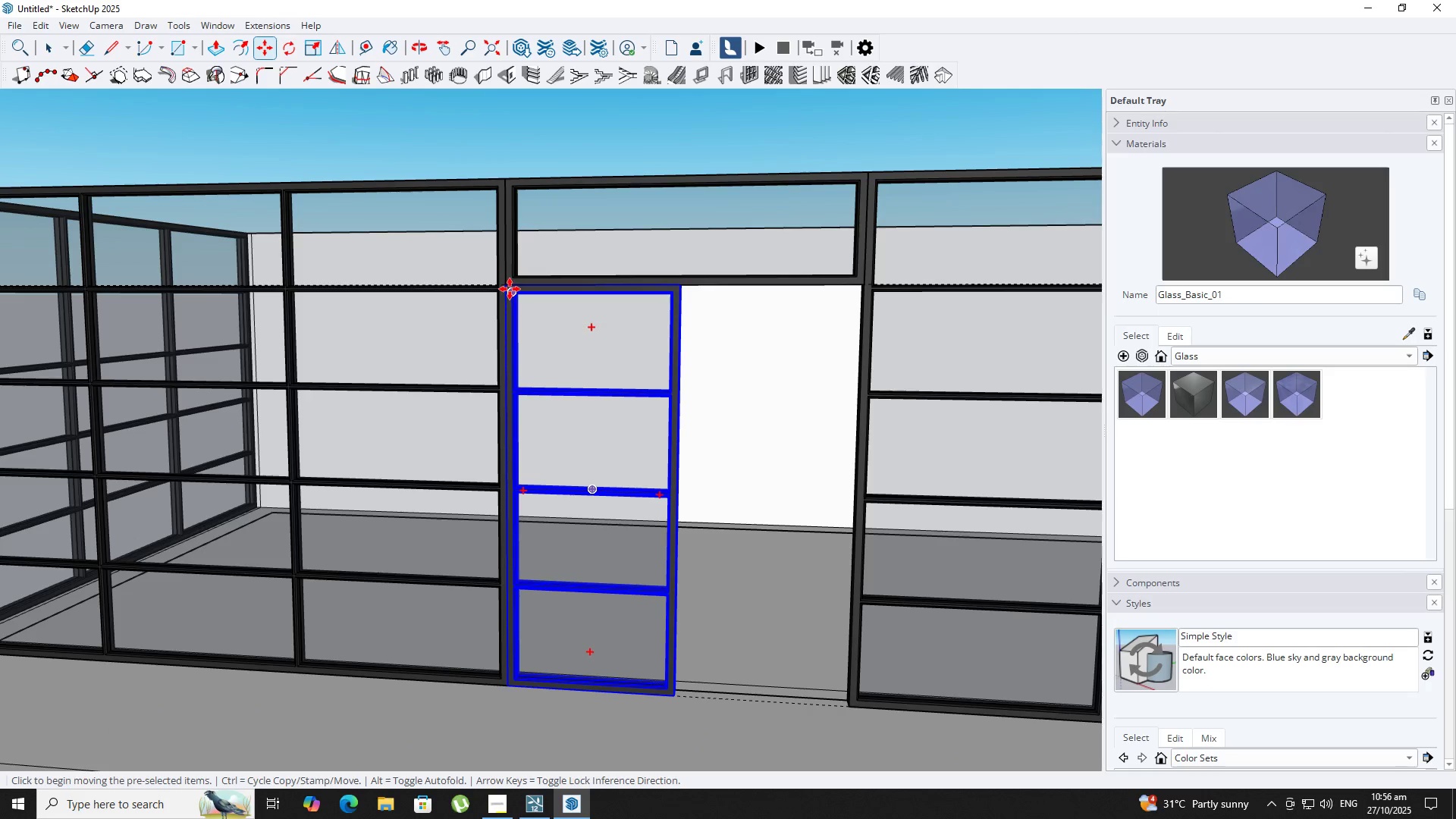 
type(nm)
 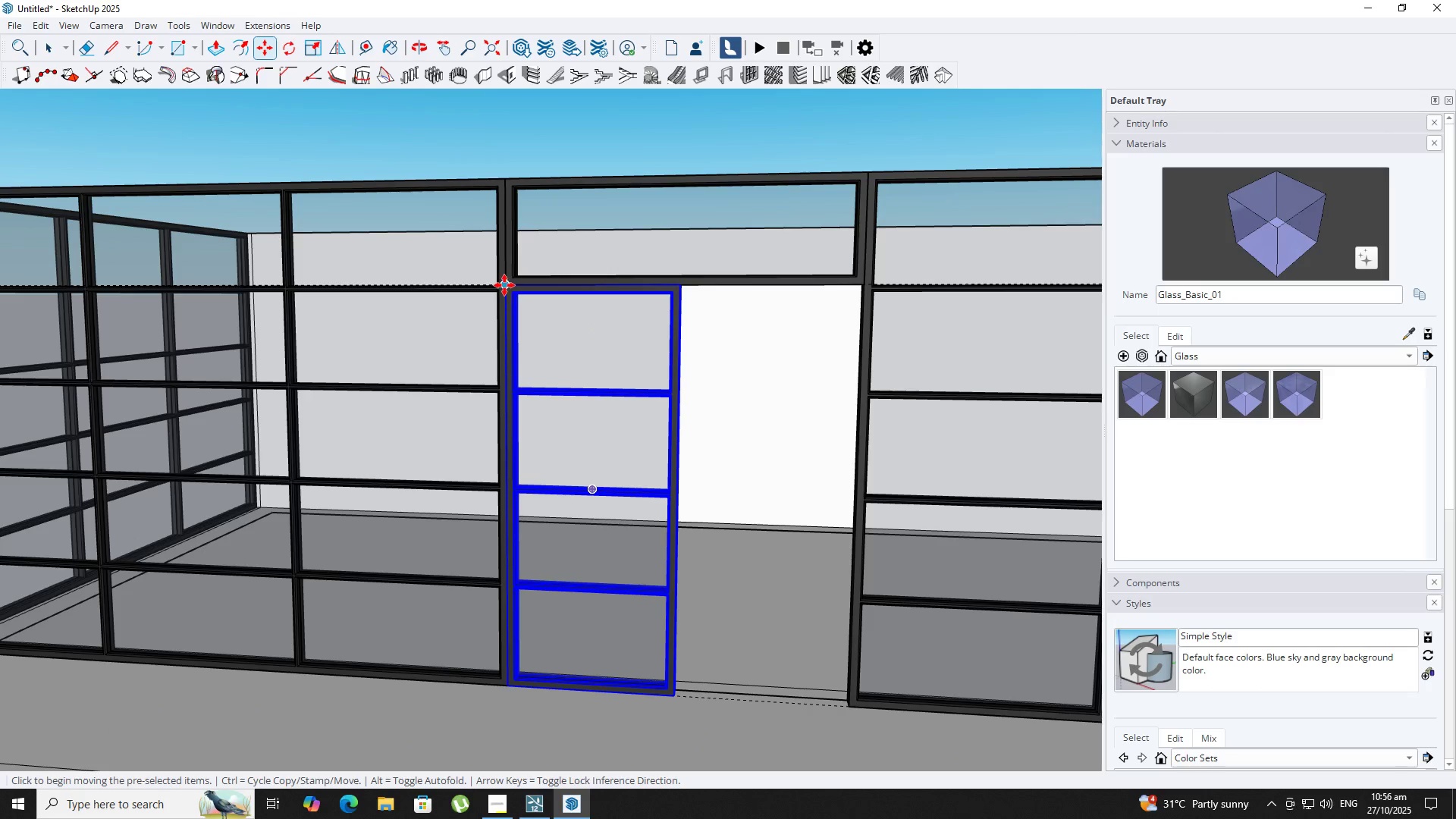 
key(Control+ControlLeft)
 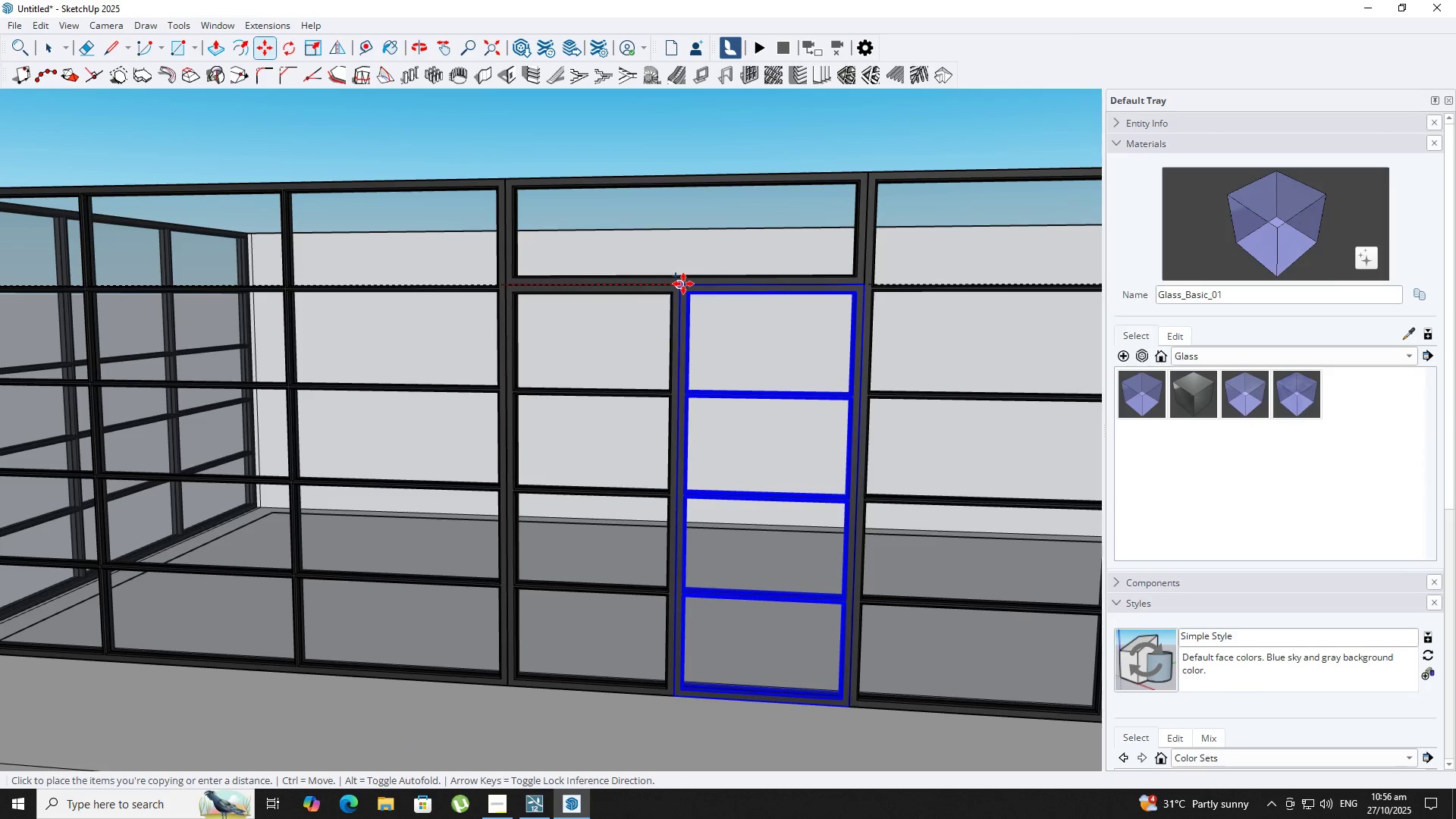 
left_click([683, 284])
 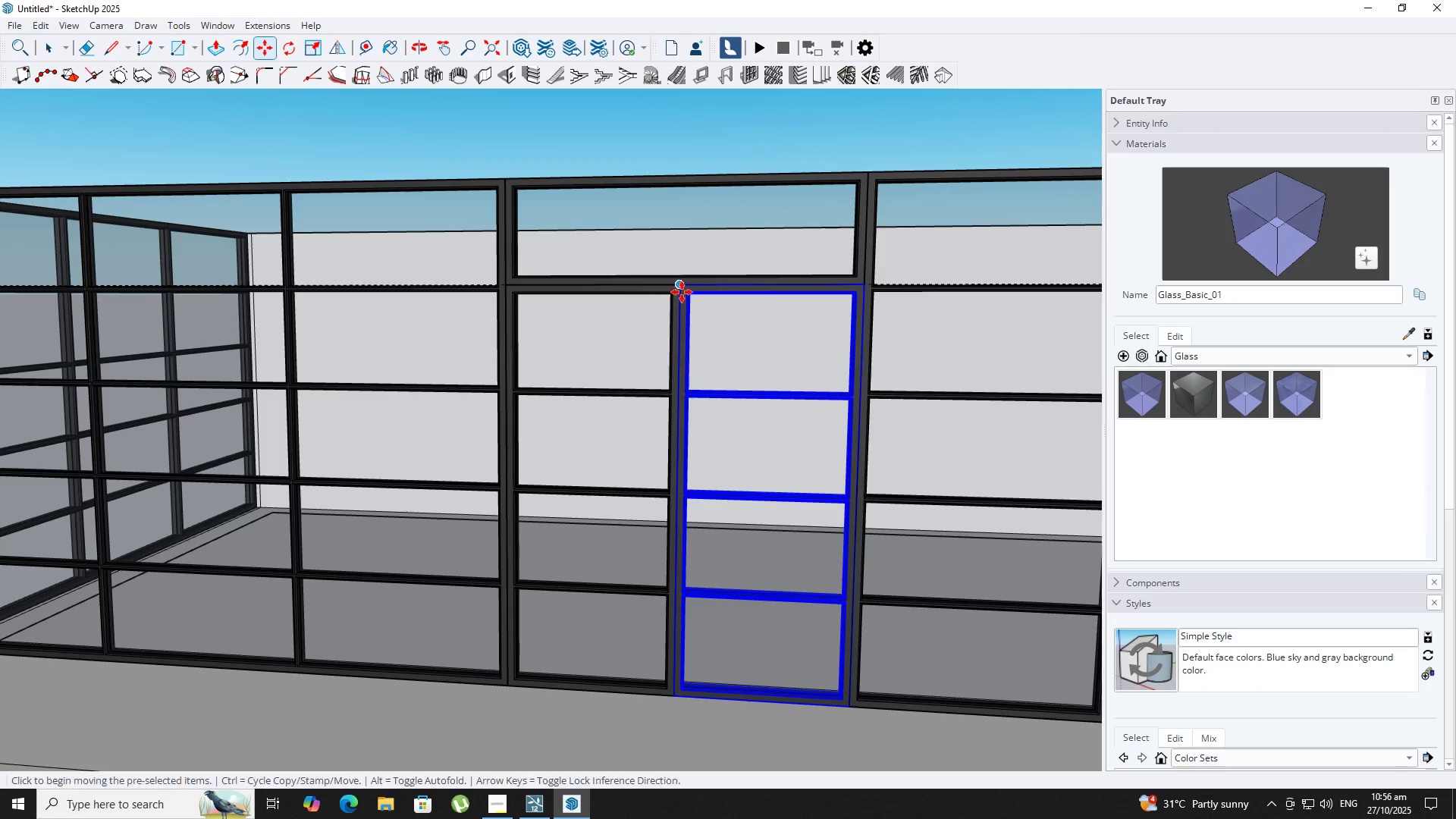 
key(Space)
 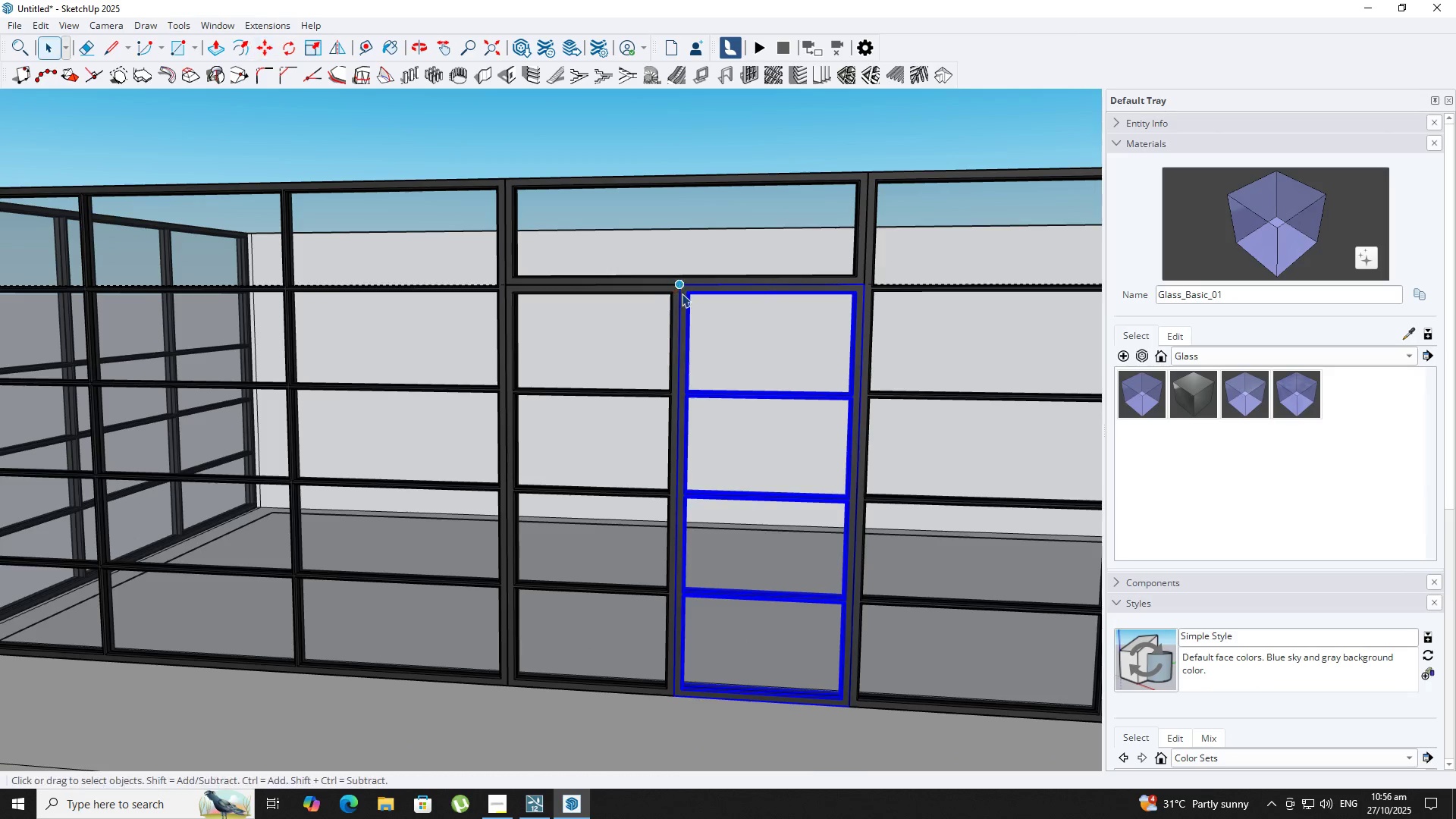 
scroll: coordinate [642, 334], scroll_direction: down, amount: 15.0
 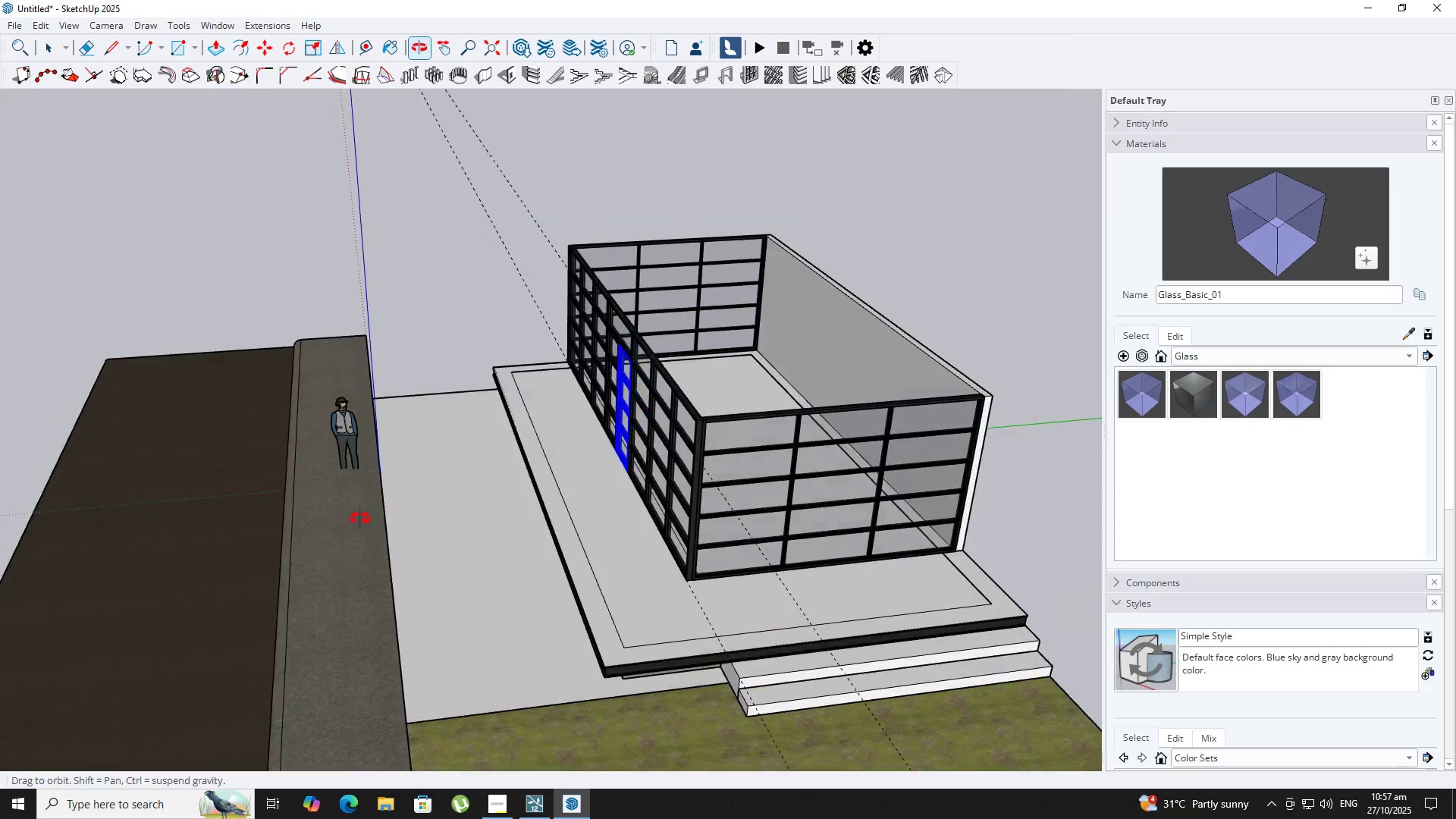 
key(Space)
 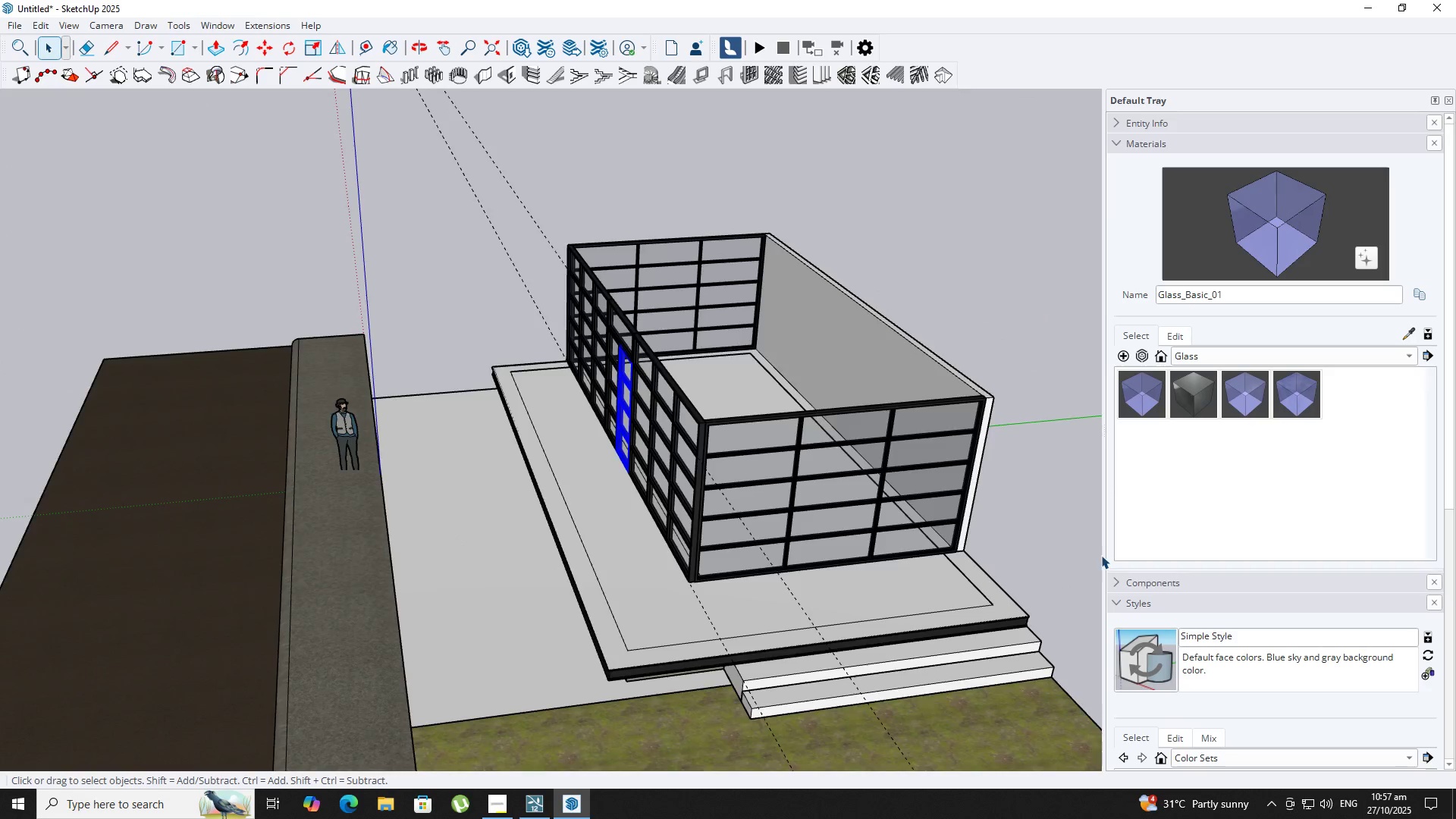 
scroll: coordinate [931, 510], scroll_direction: up, amount: 5.0
 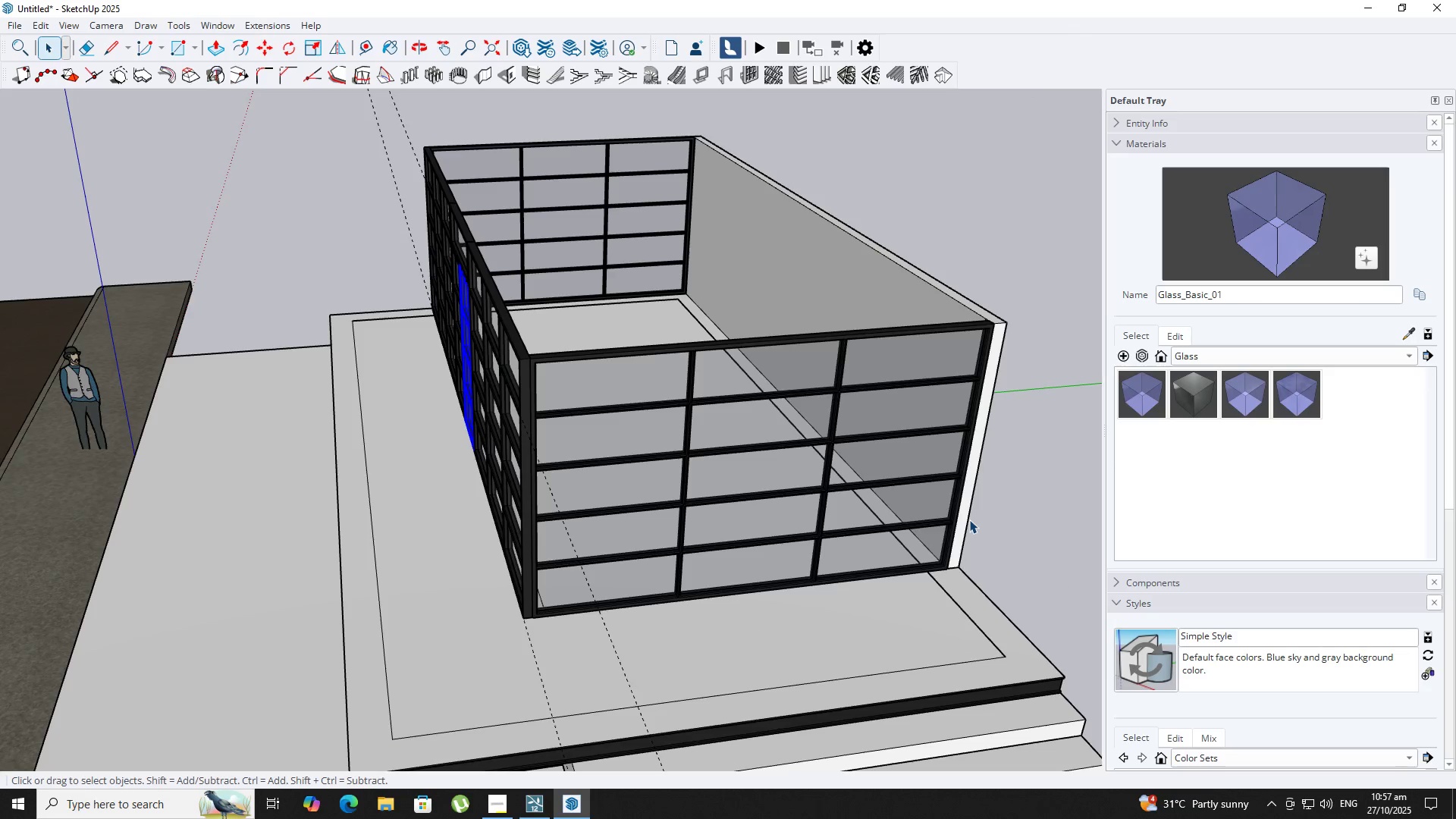 
double_click([969, 520])
 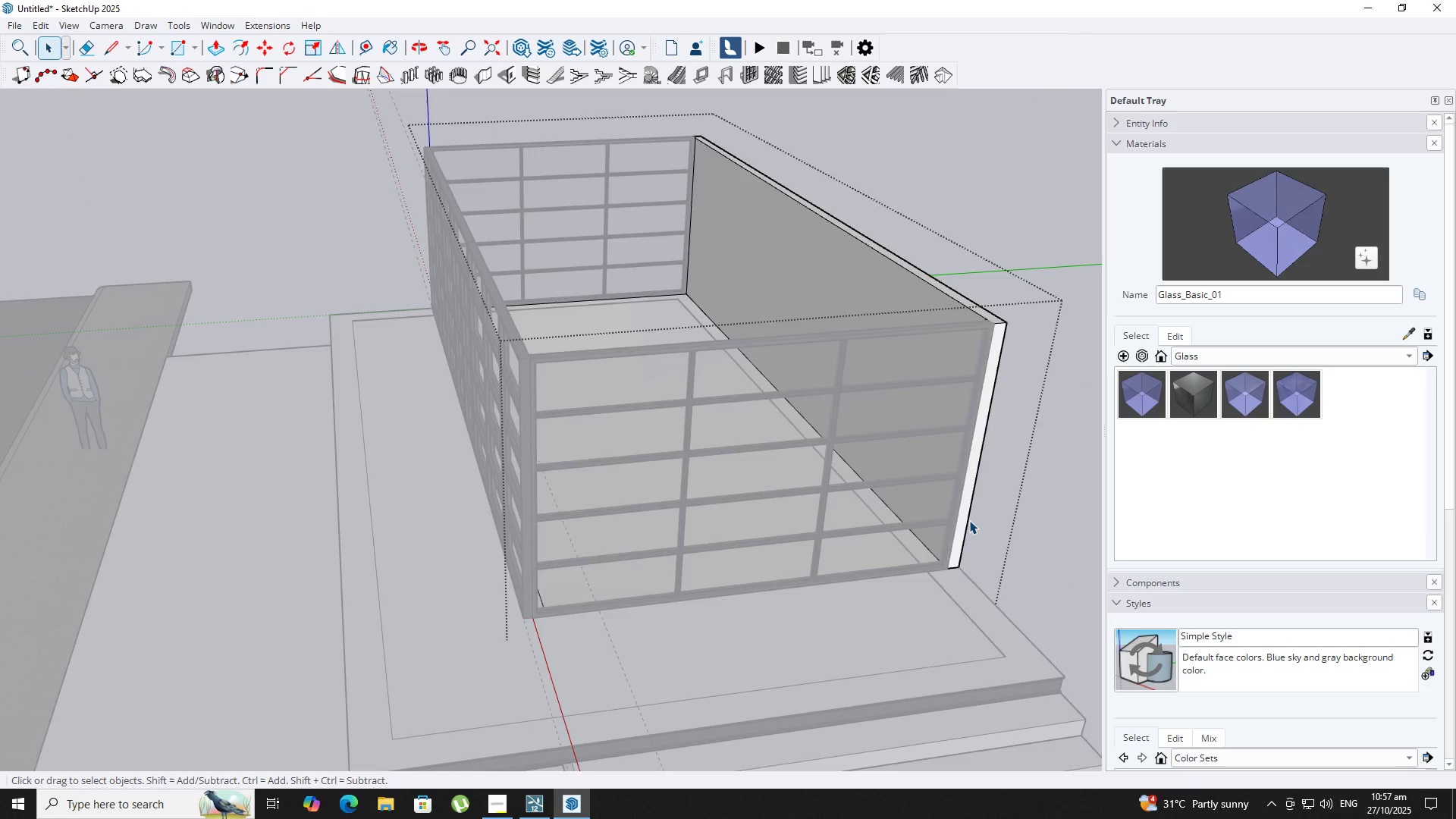 
key(P)
 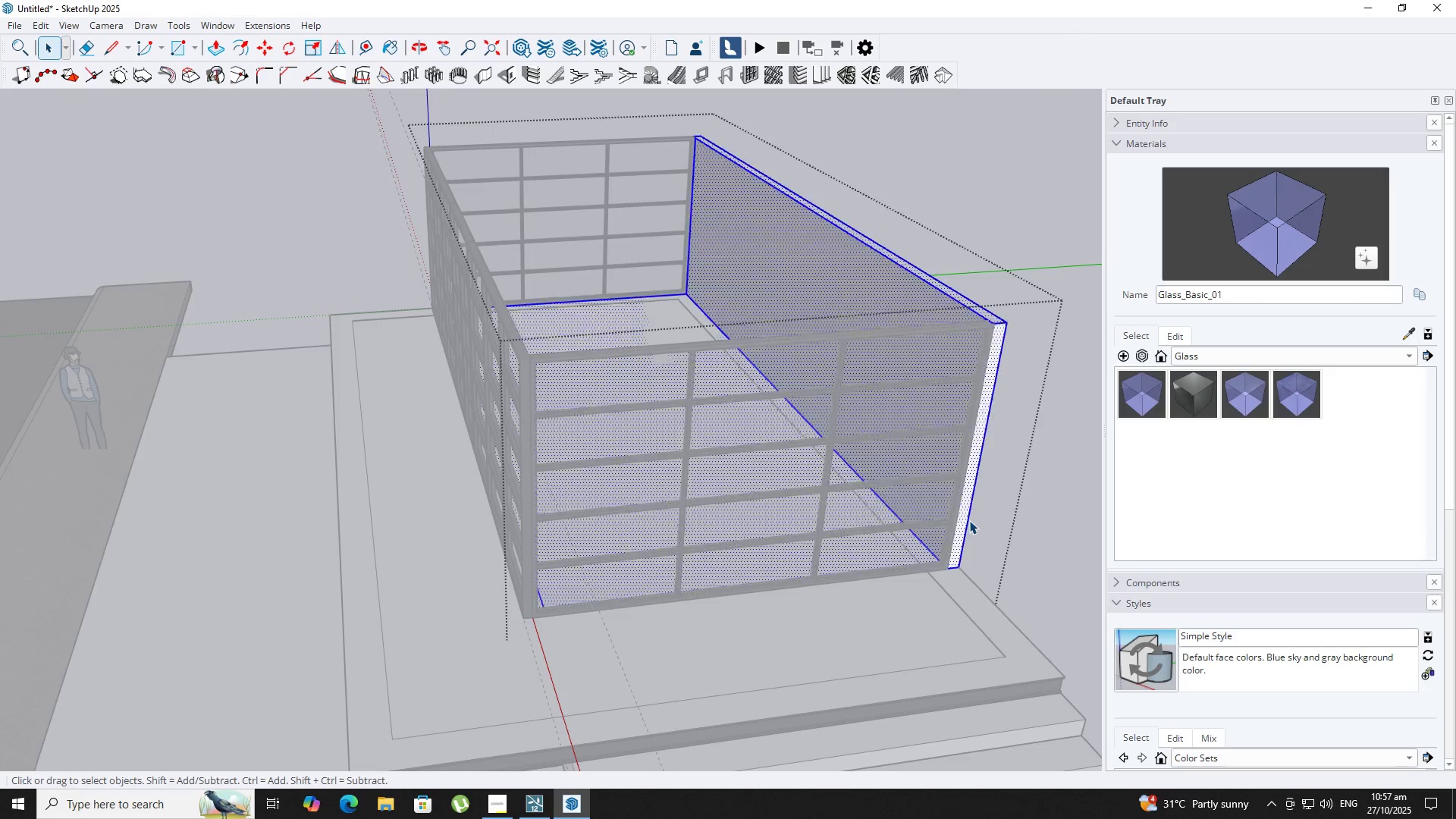 
triple_click([969, 520])
 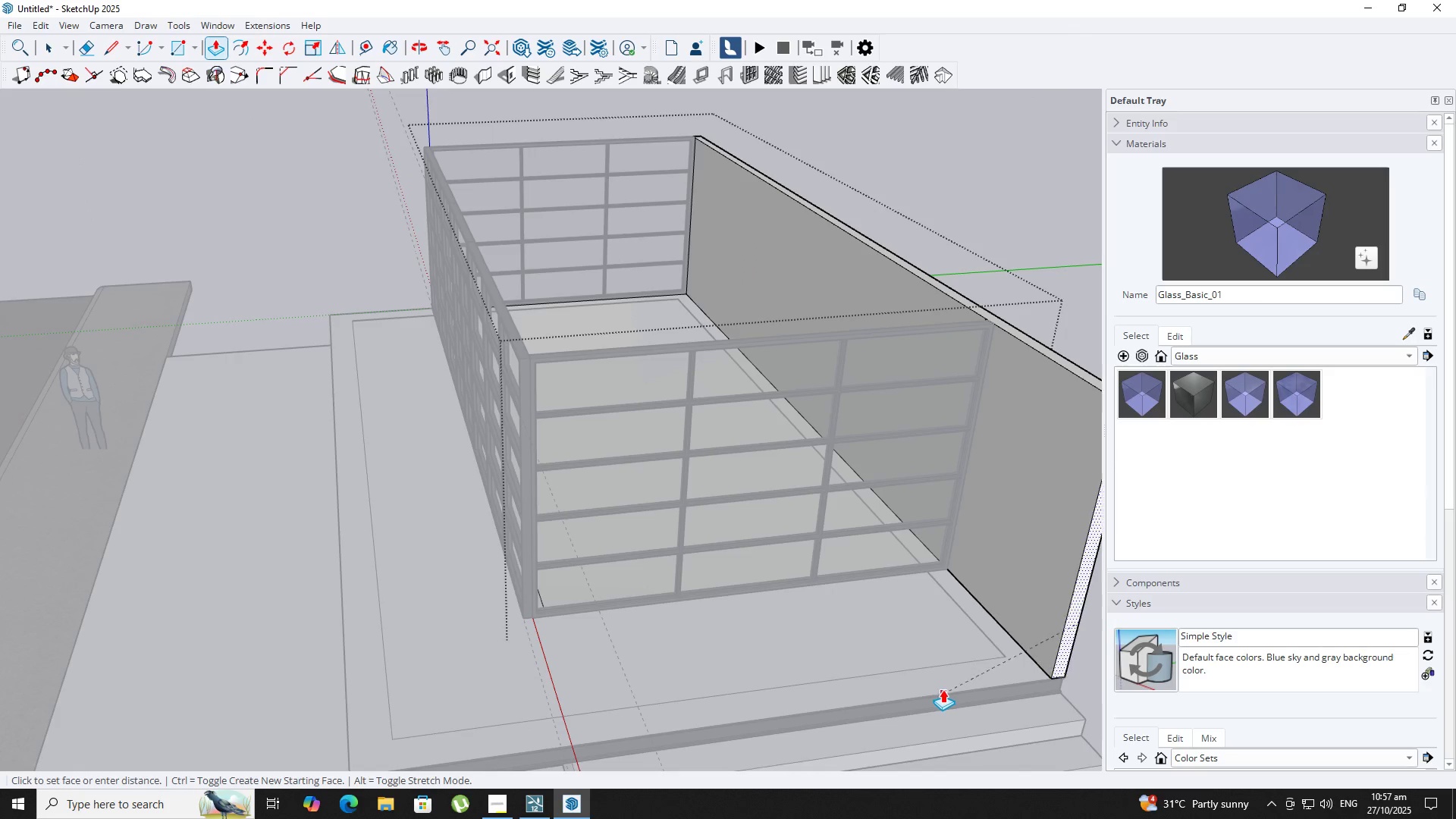 
left_click([943, 693])
 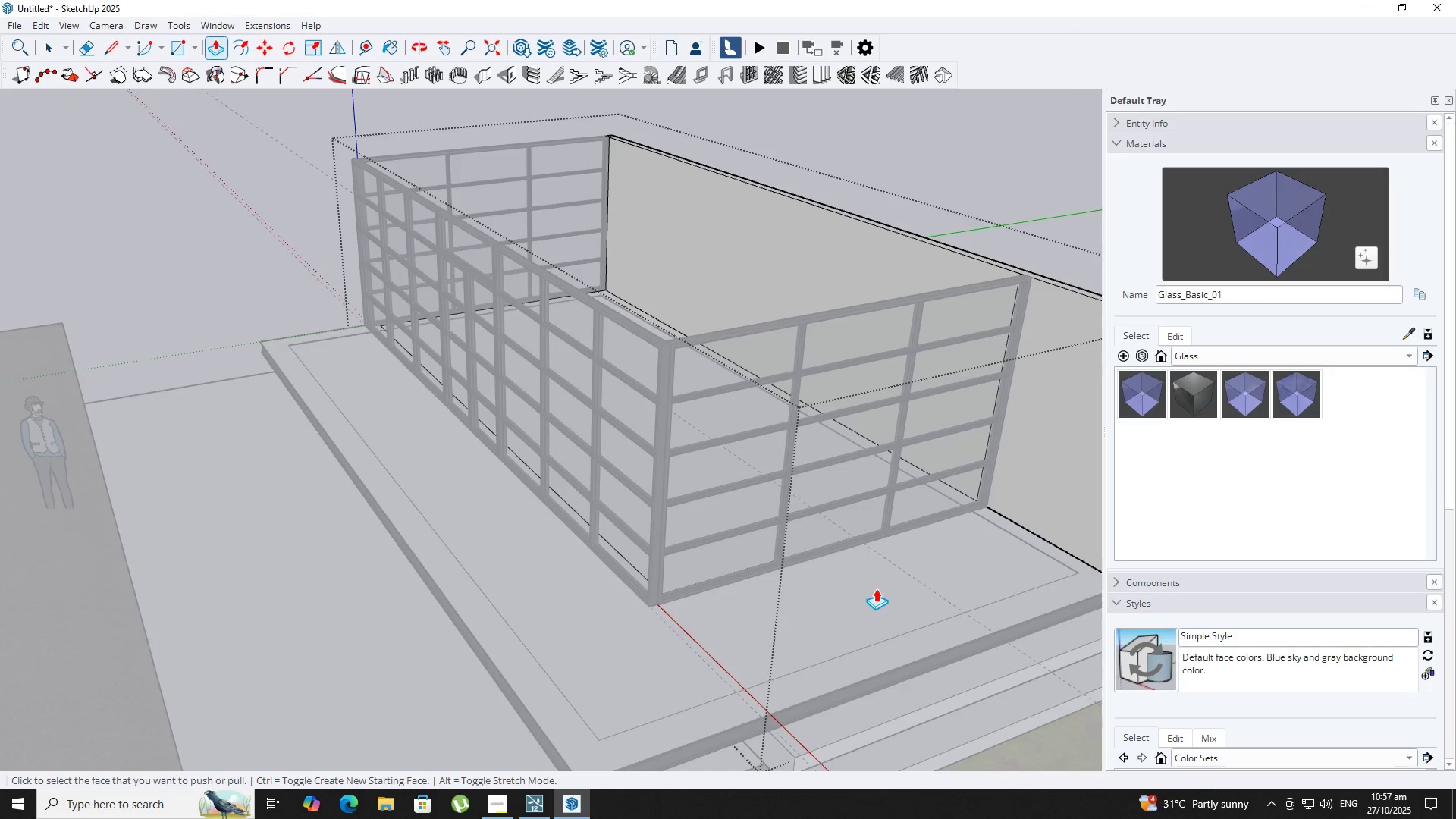 
key(Space)
 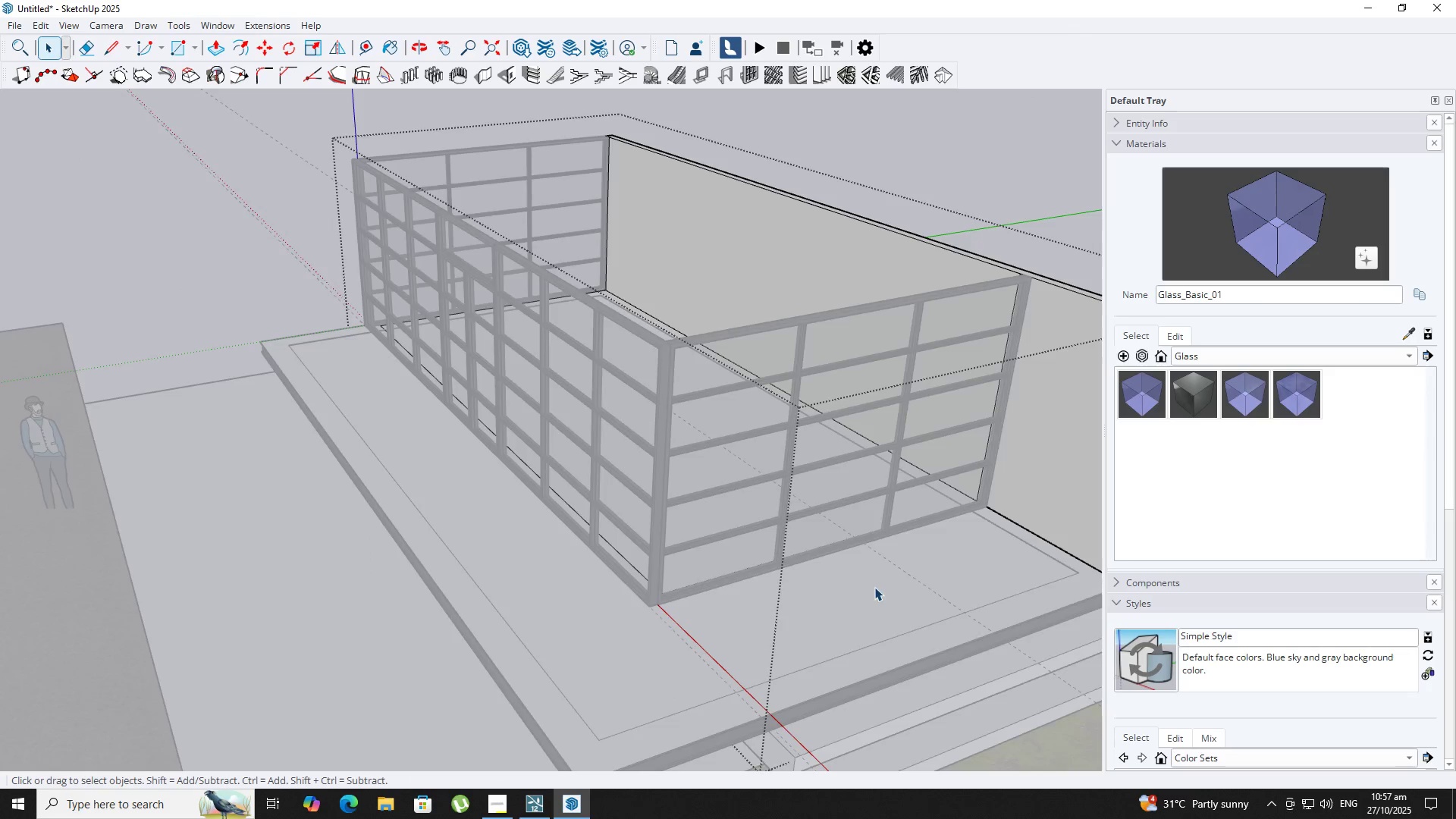 
key(Escape)
 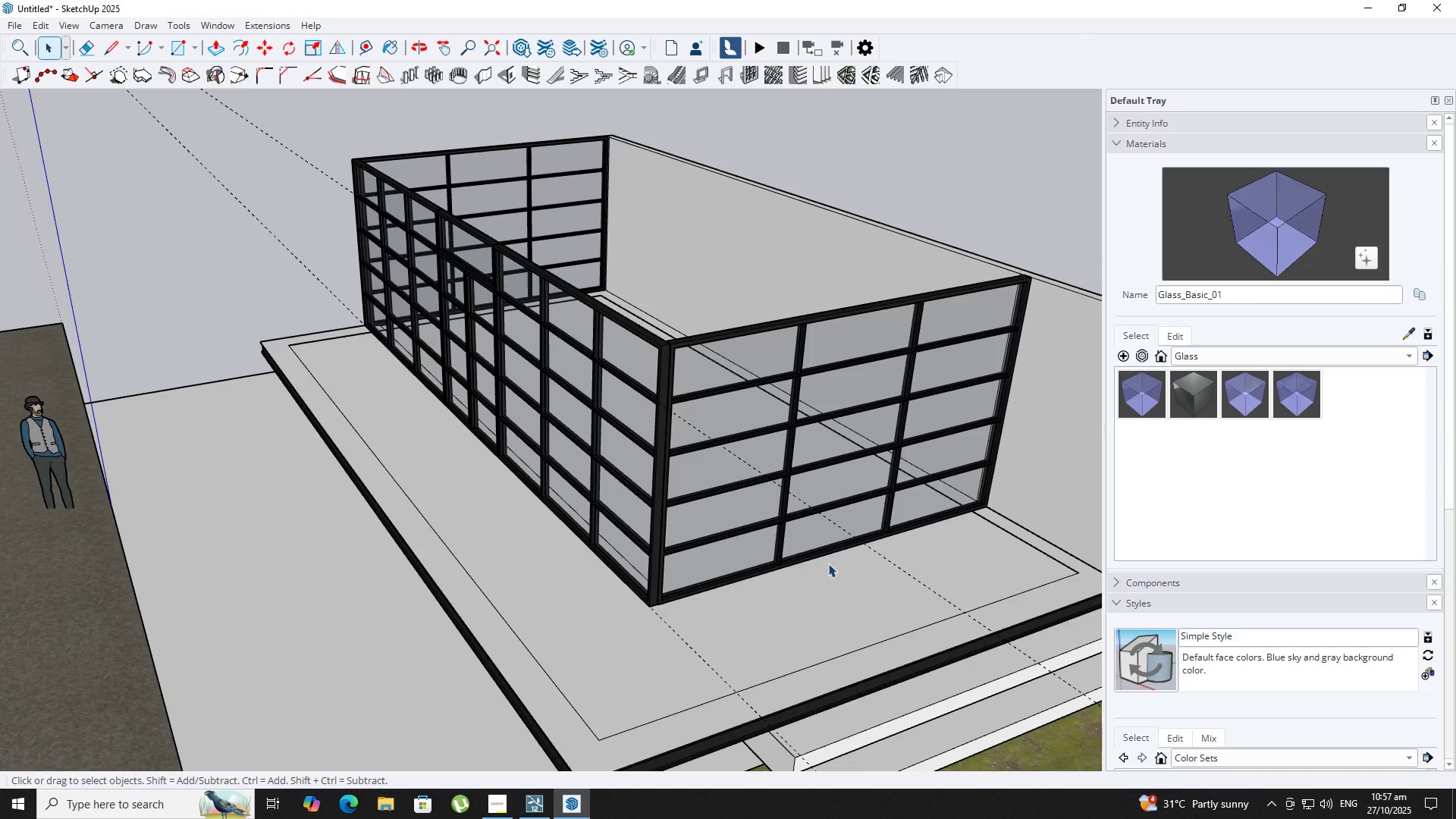 
key(Escape)
 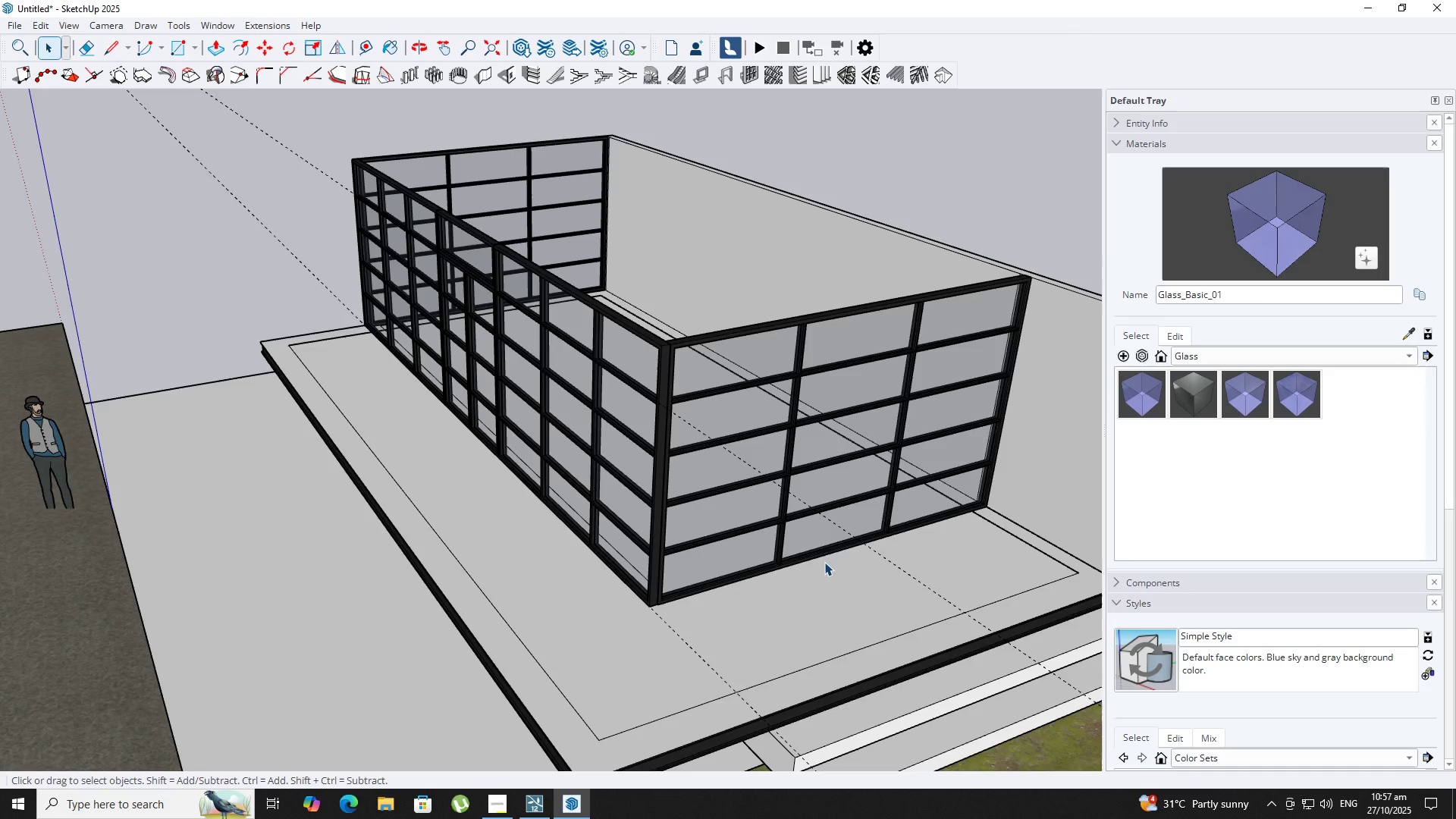 
key(Escape)
 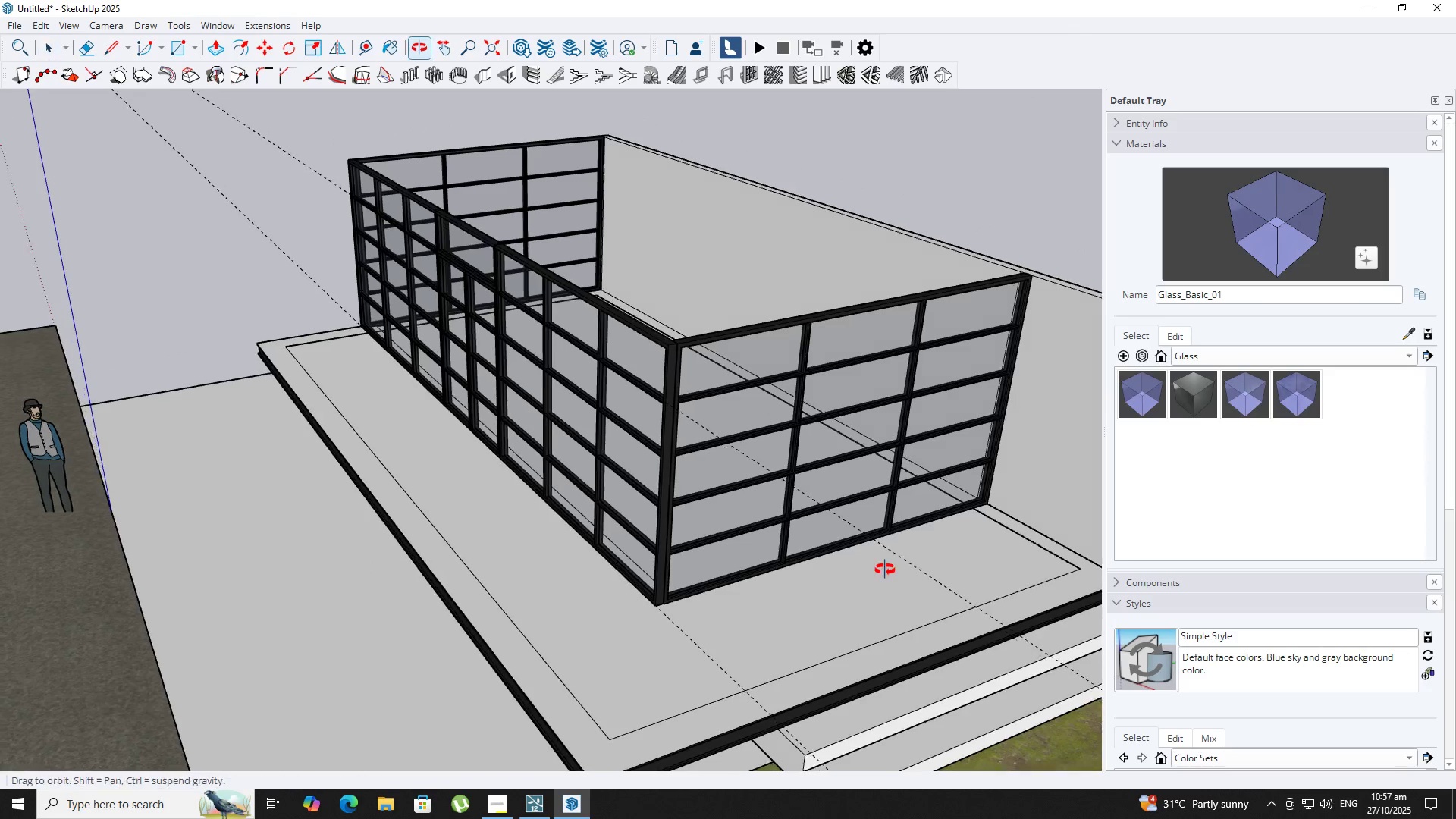 
scroll: coordinate [829, 483], scroll_direction: down, amount: 12.0
 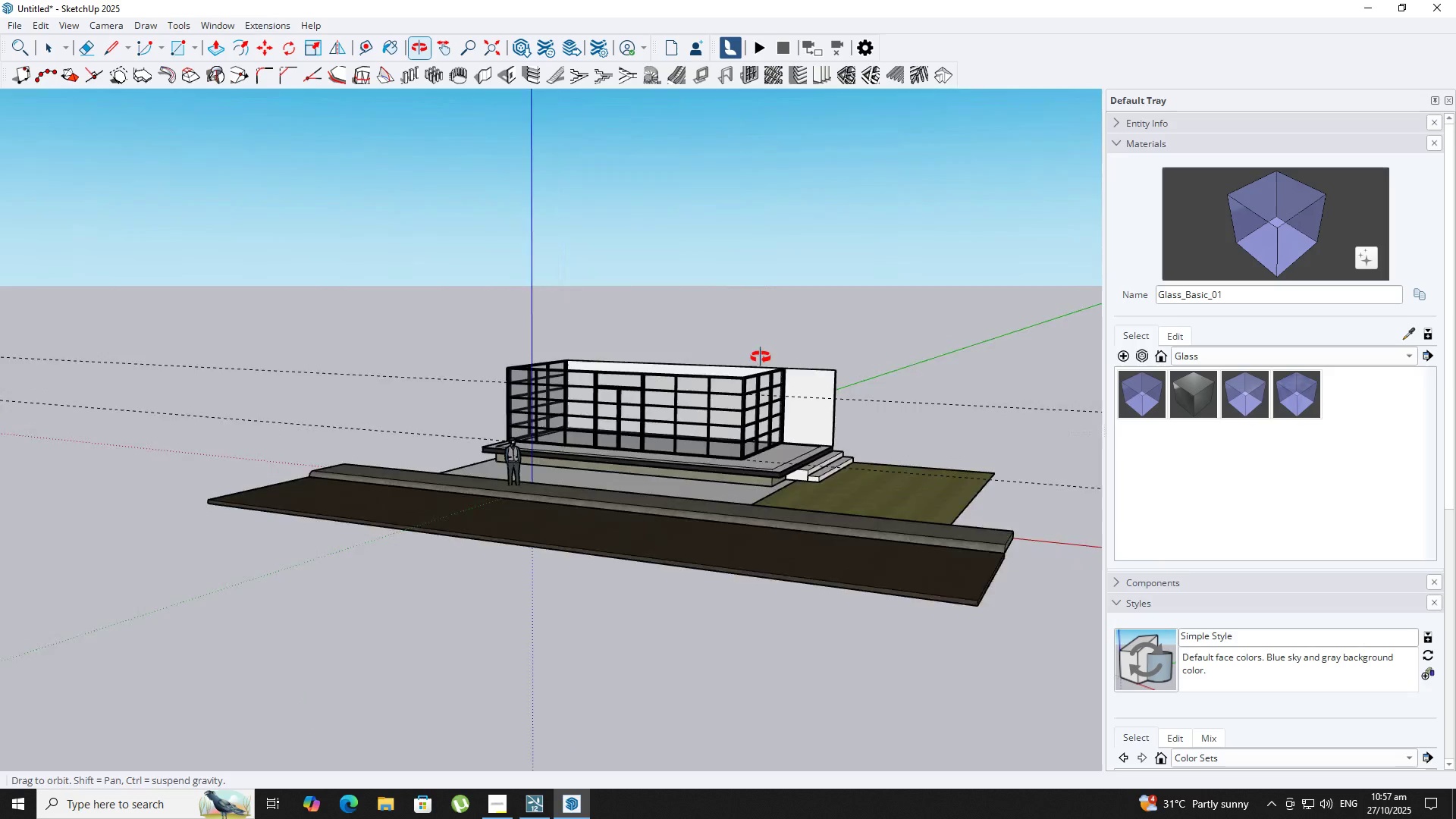 
key(R)
 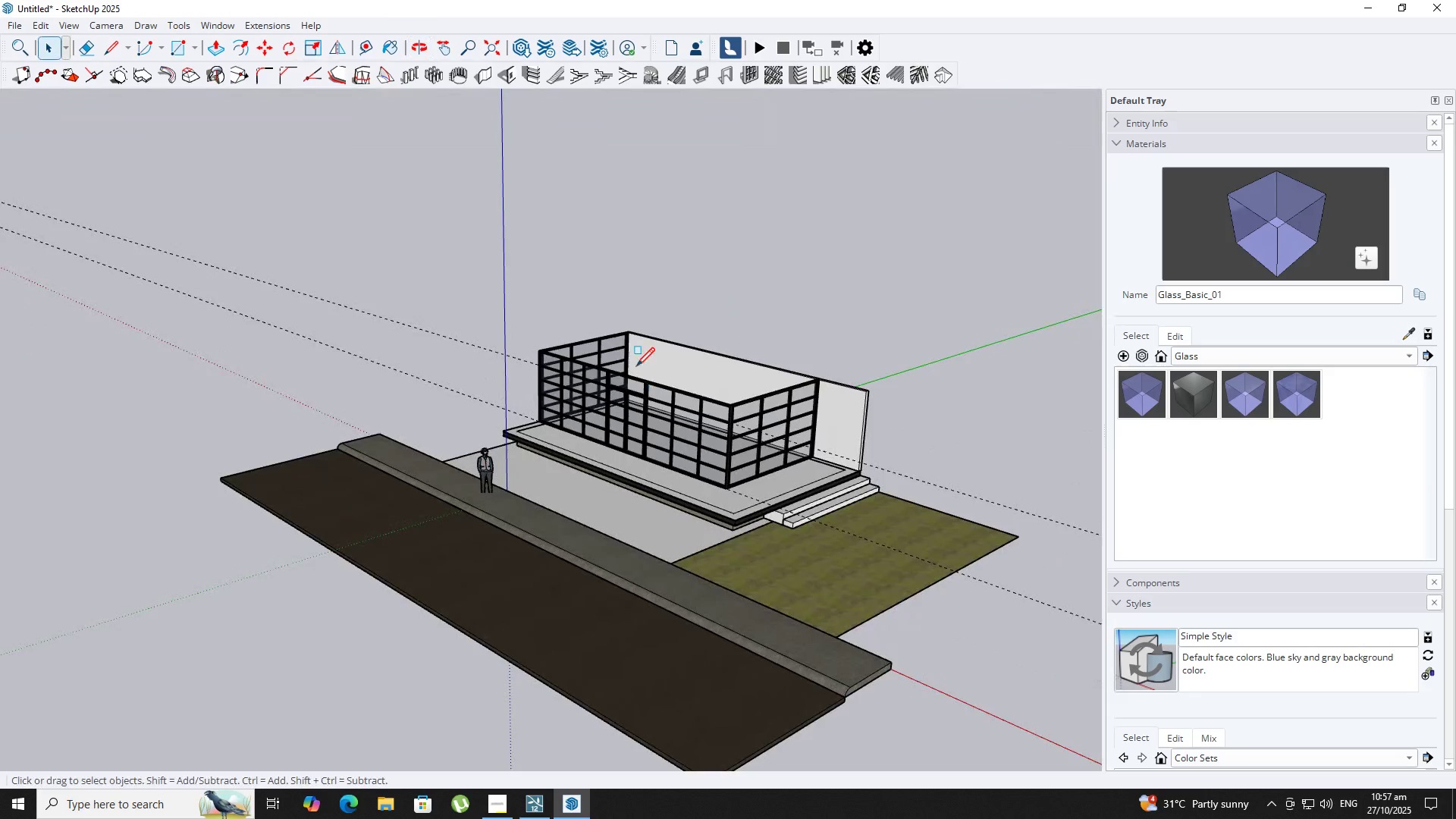 
scroll: coordinate [457, 349], scroll_direction: up, amount: 9.0
 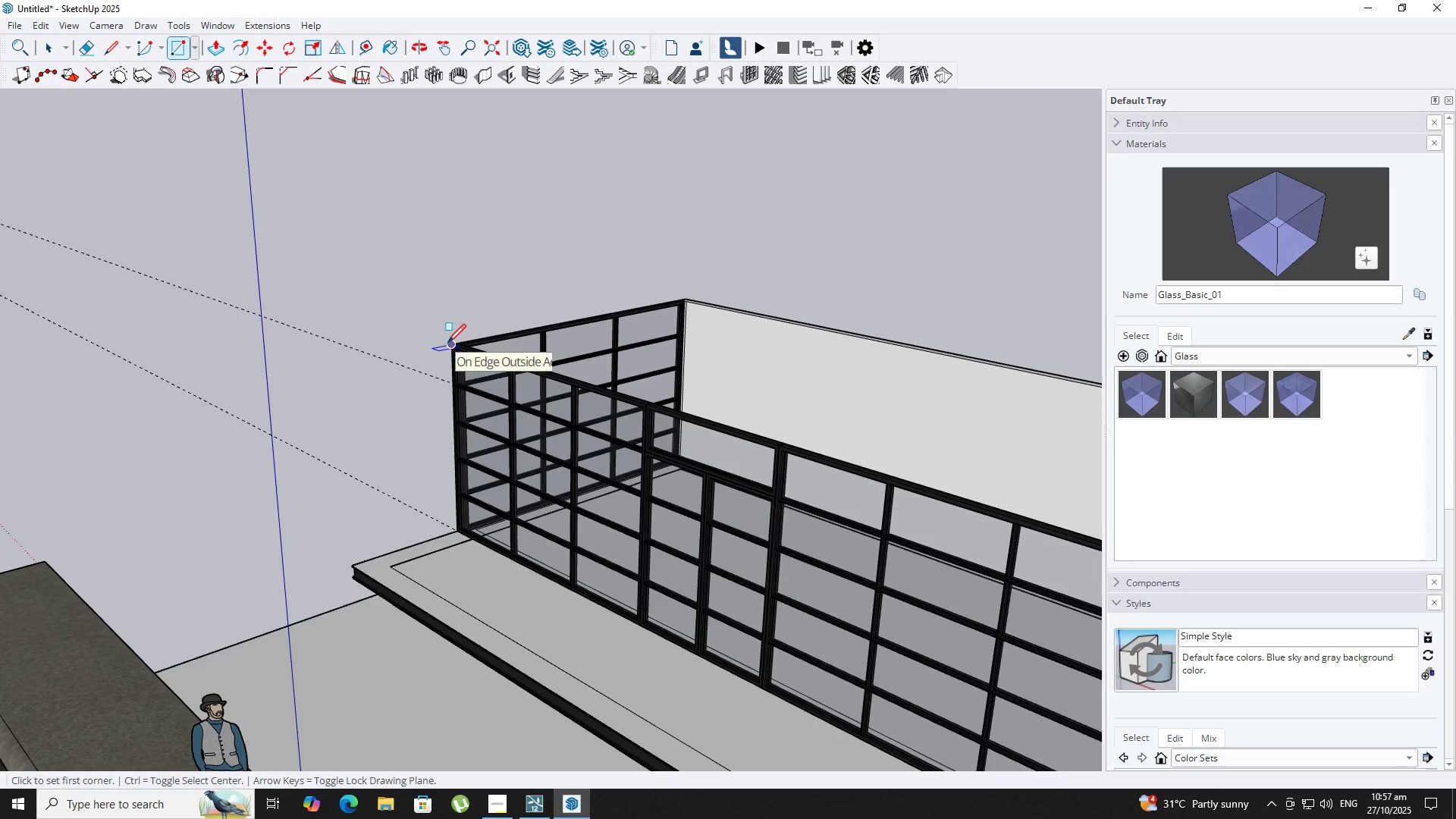 
left_click([447, 344])
 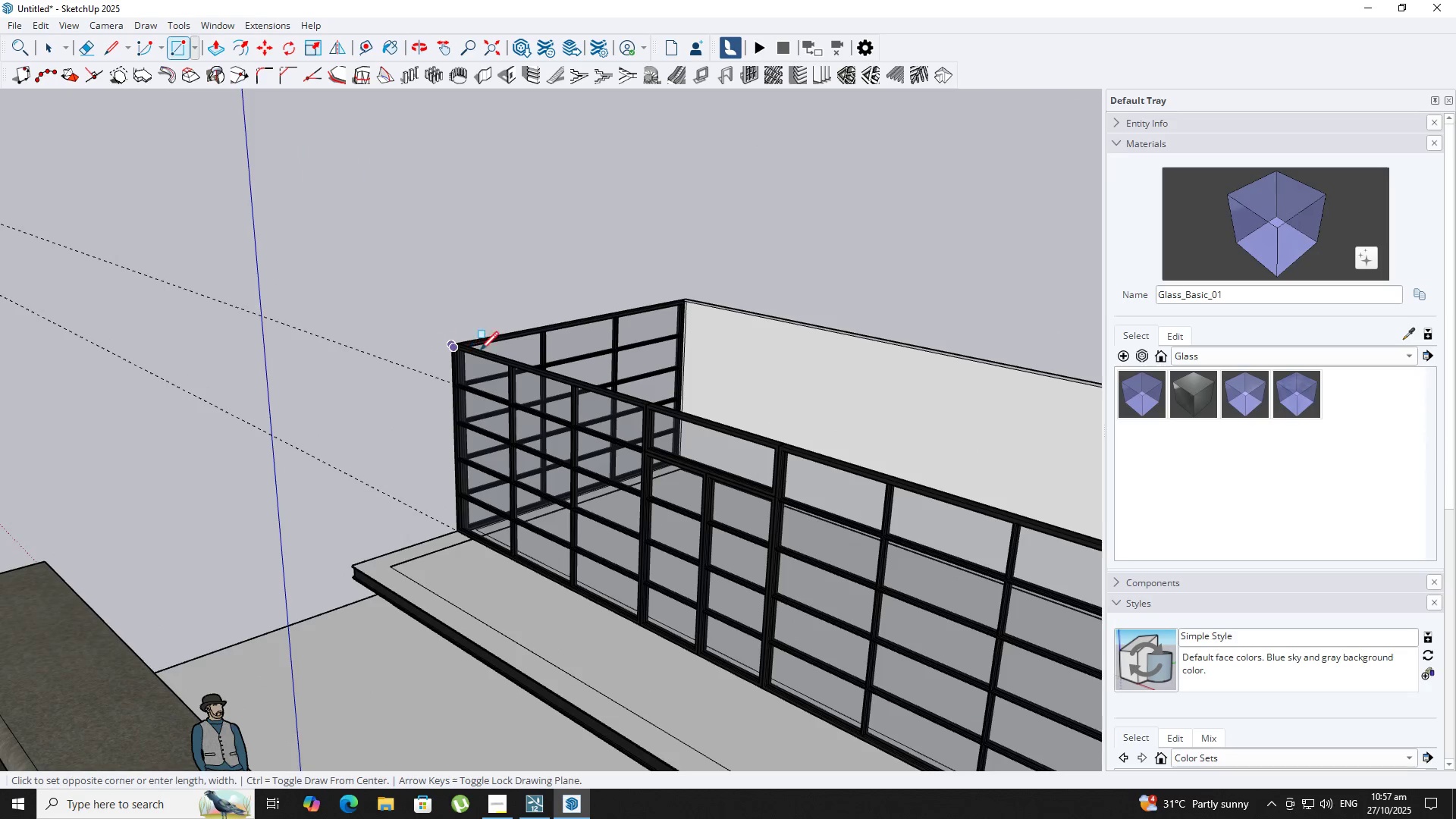 
scroll: coordinate [522, 366], scroll_direction: down, amount: 8.0
 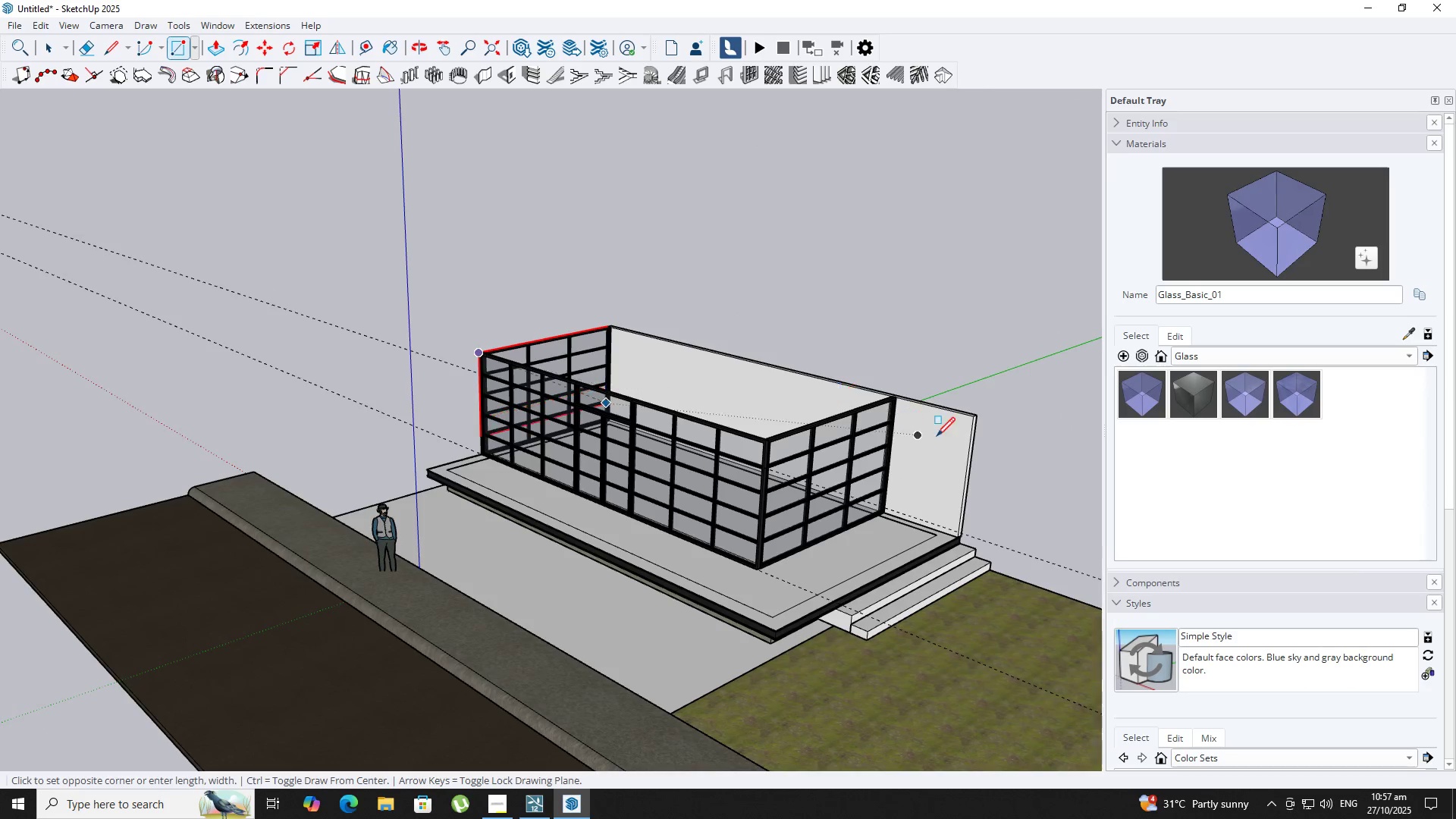 
key(ArrowLeft)
 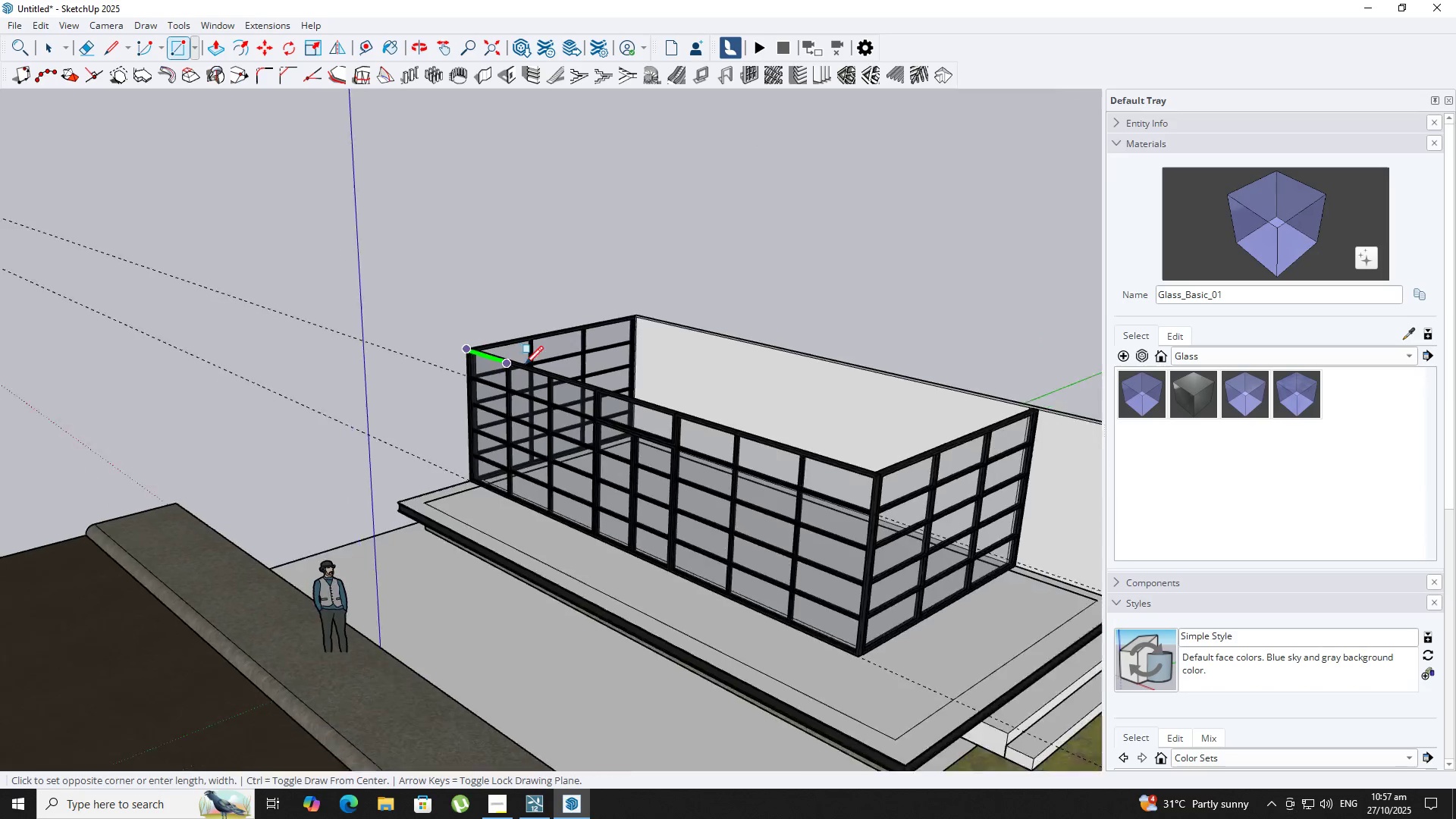 
key(ArrowRight)
 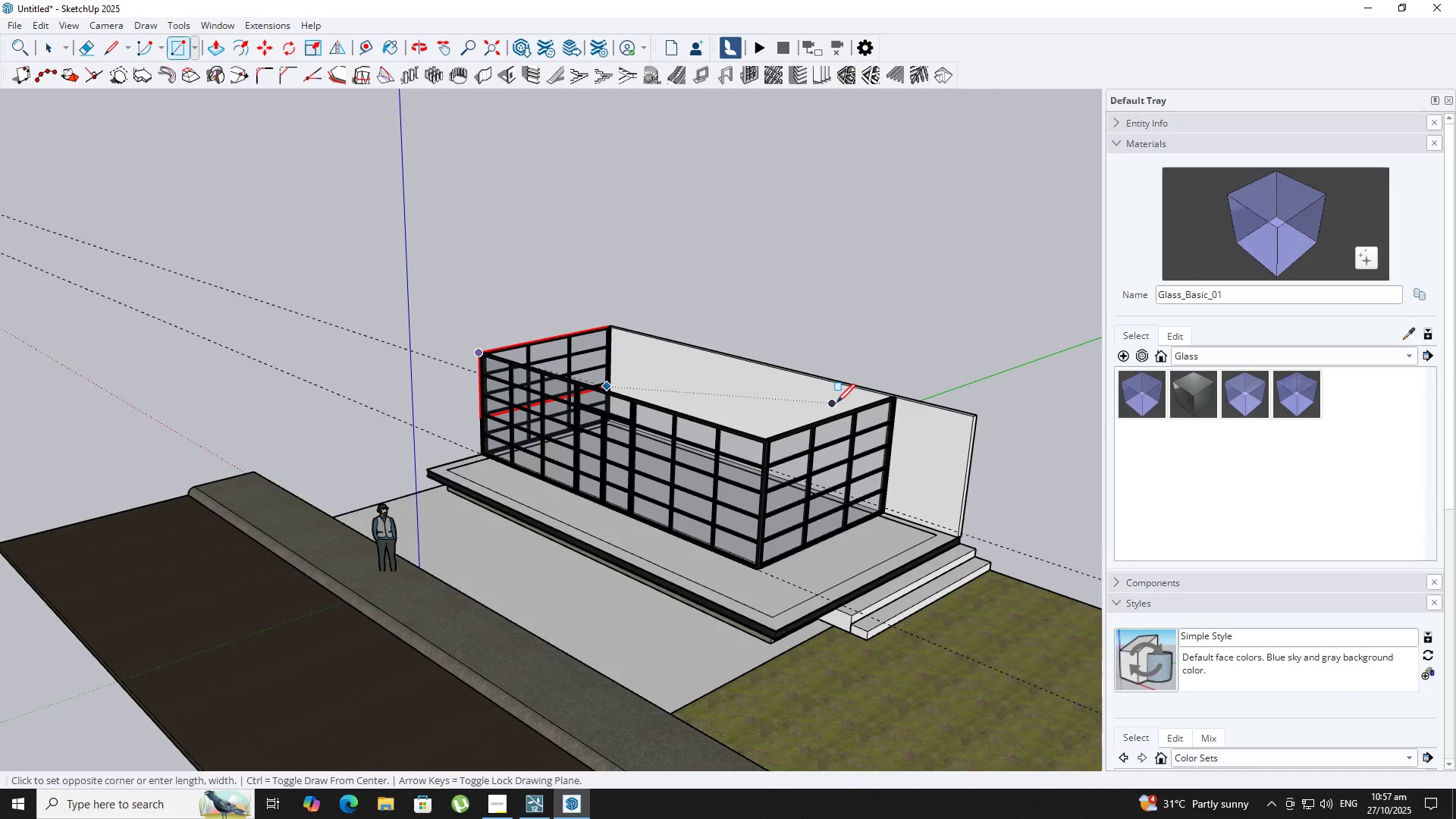 
key(ArrowUp)
 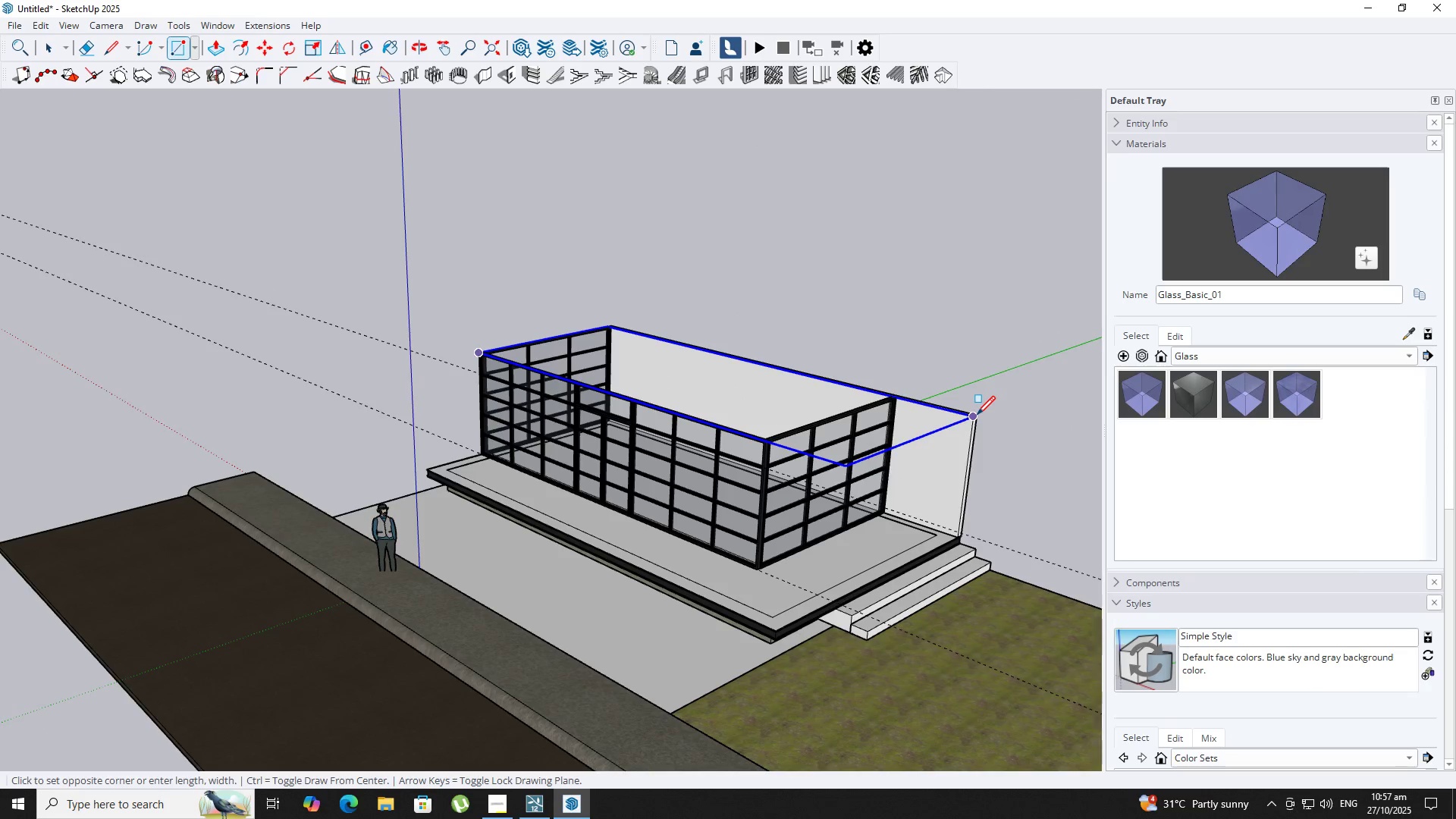 
left_click([977, 416])
 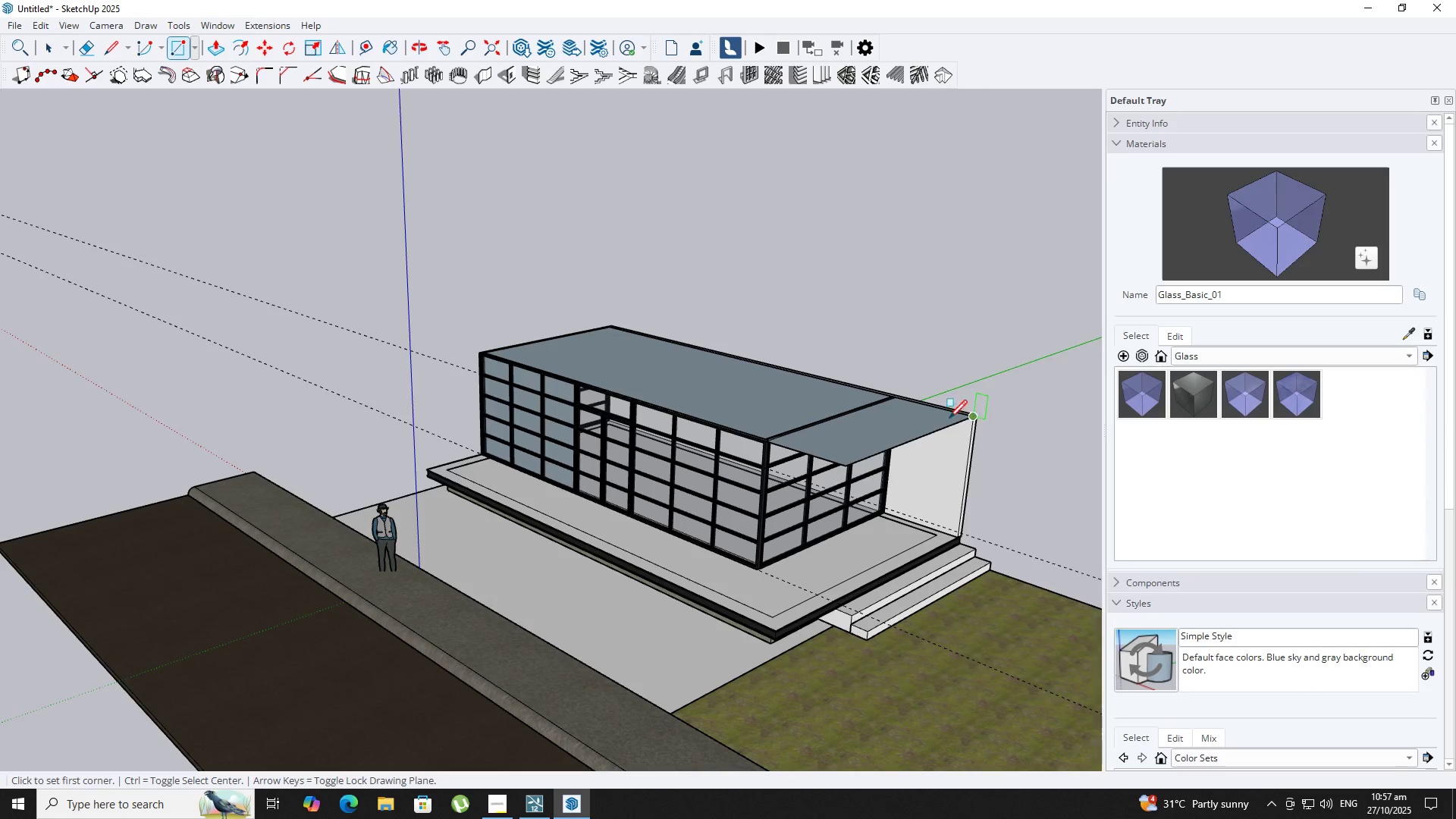 
scroll: coordinate [937, 423], scroll_direction: up, amount: 3.0
 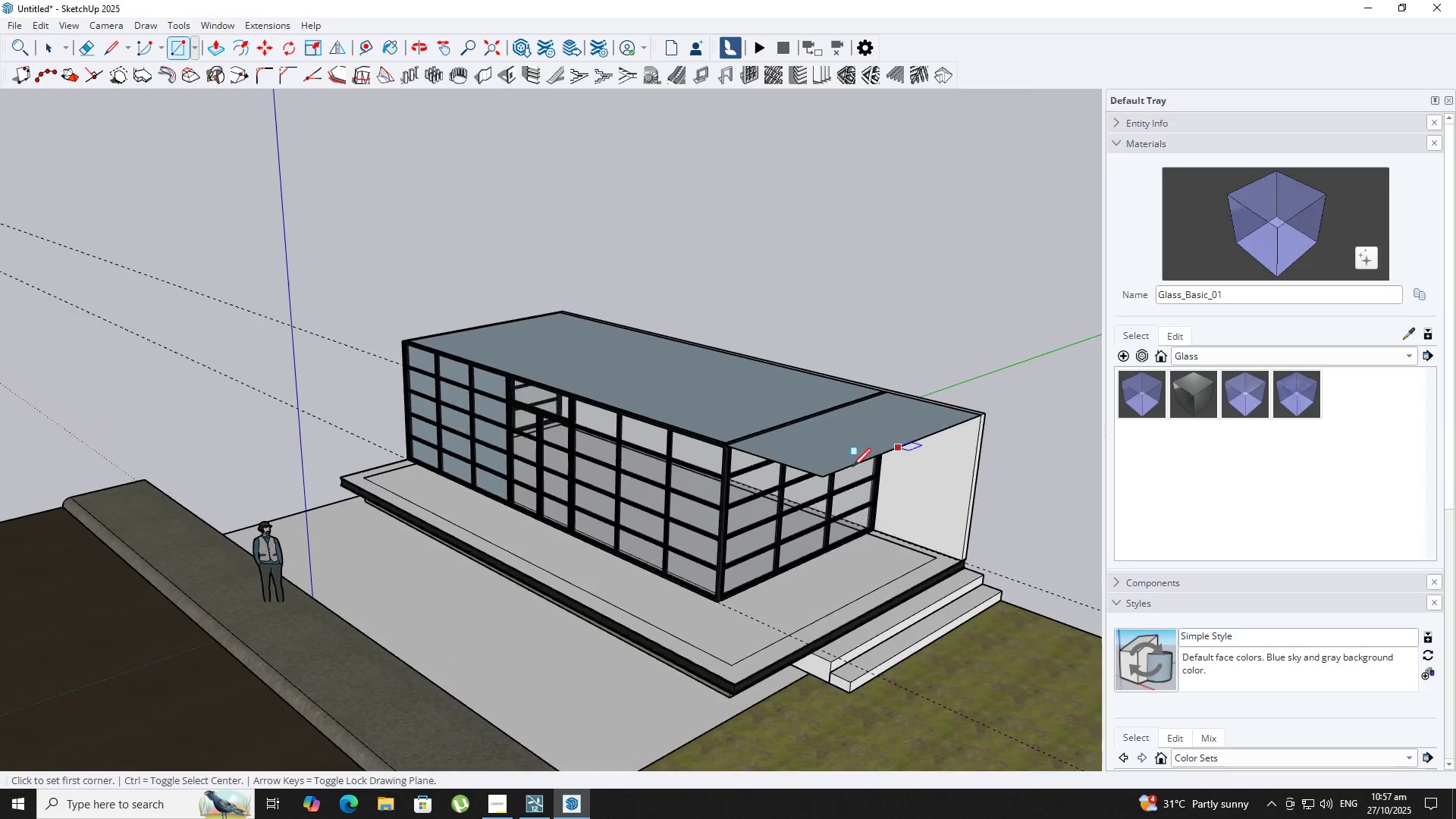 
key(Space)
 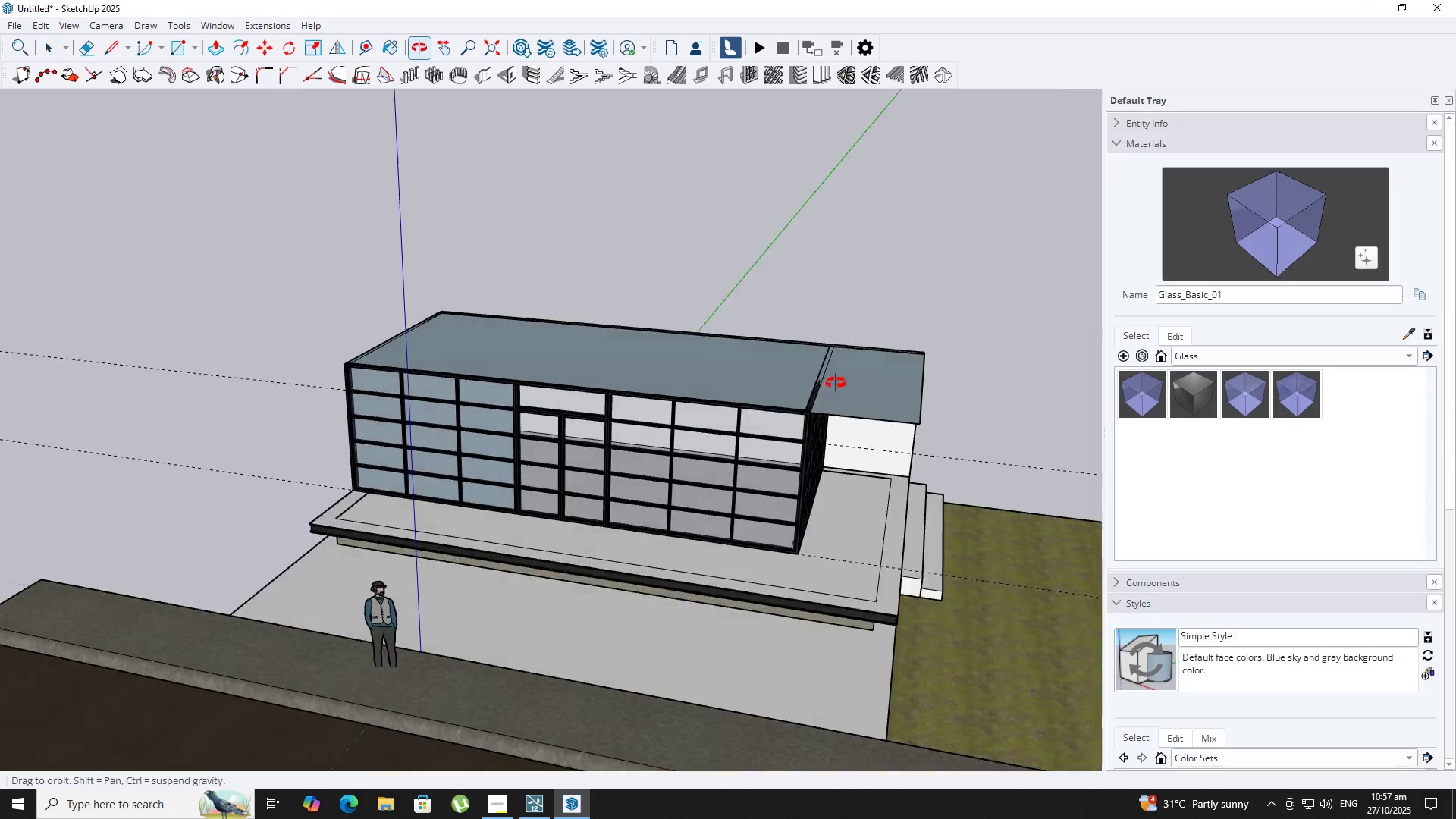 
key(Space)
 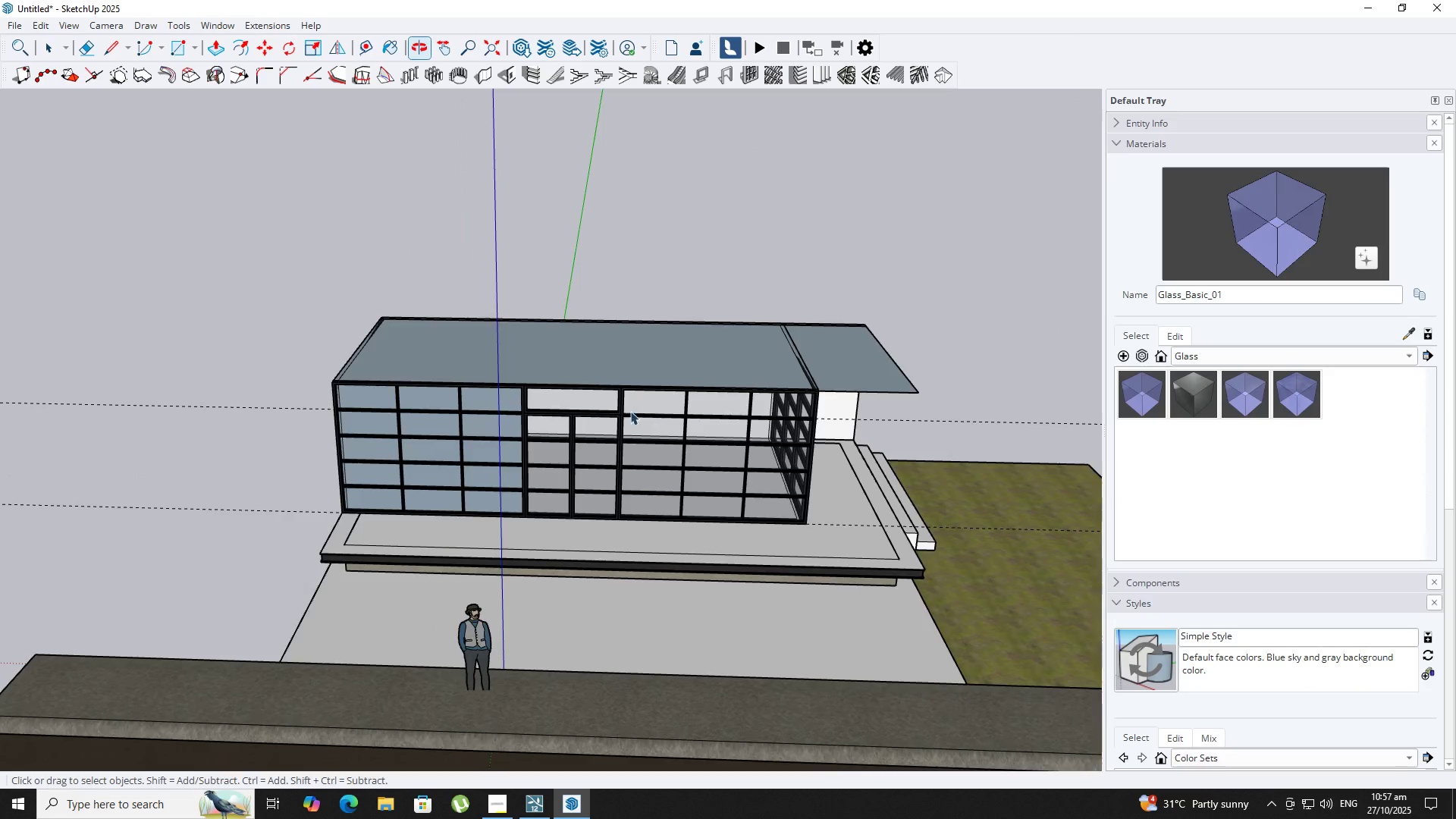 
scroll: coordinate [611, 411], scroll_direction: up, amount: 1.0
 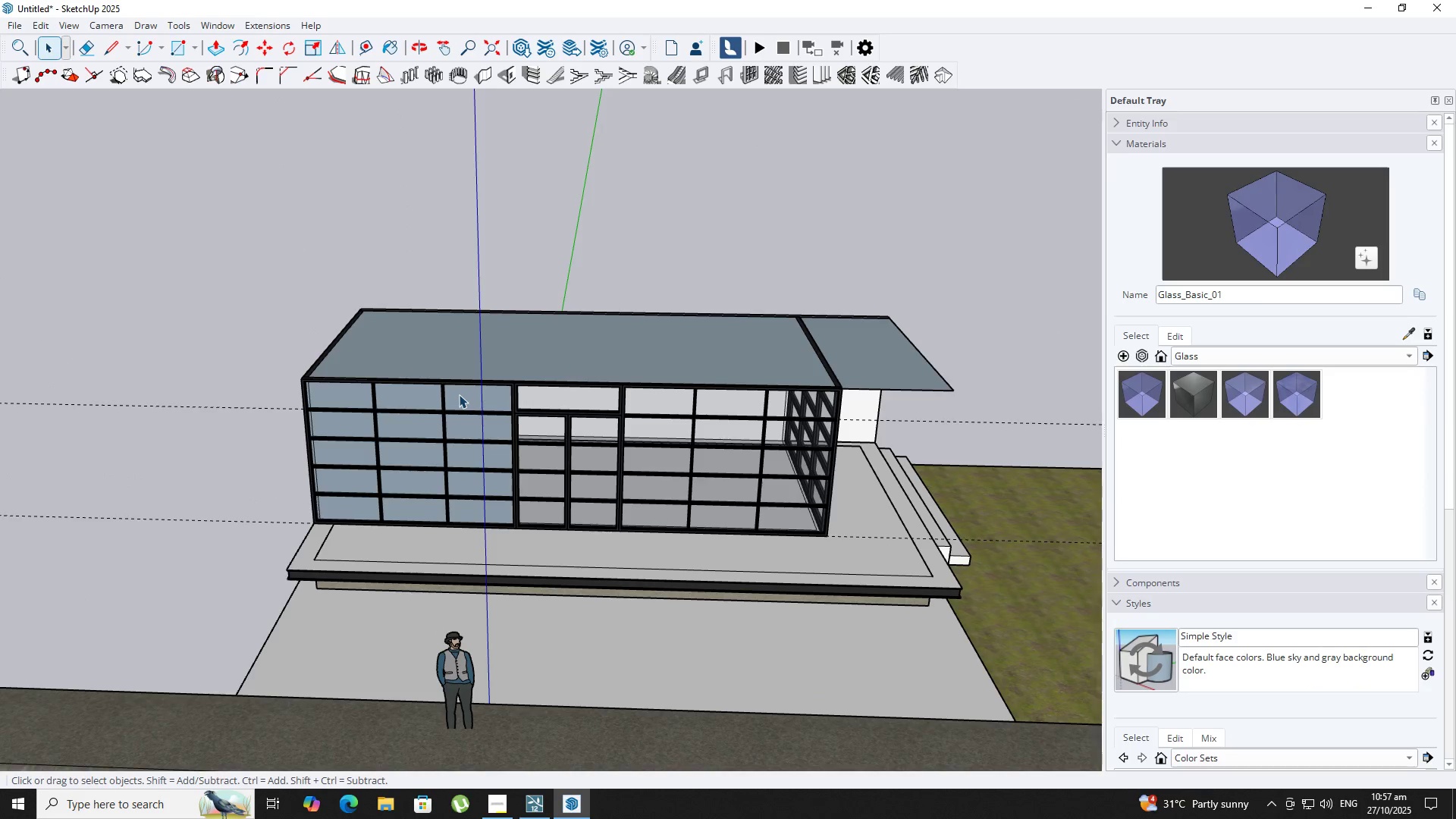 
left_click([459, 394])
 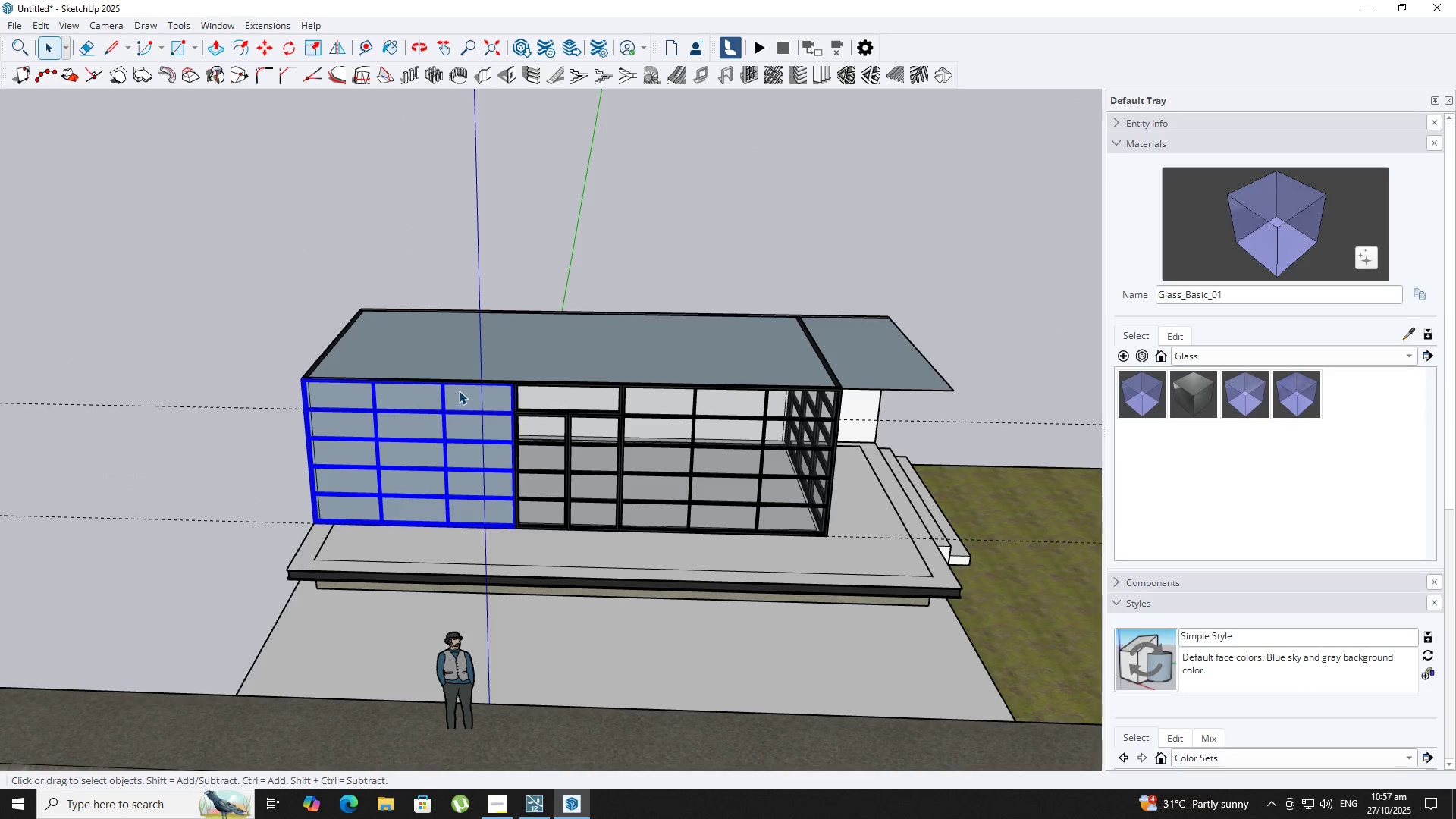 
key(Delete)
 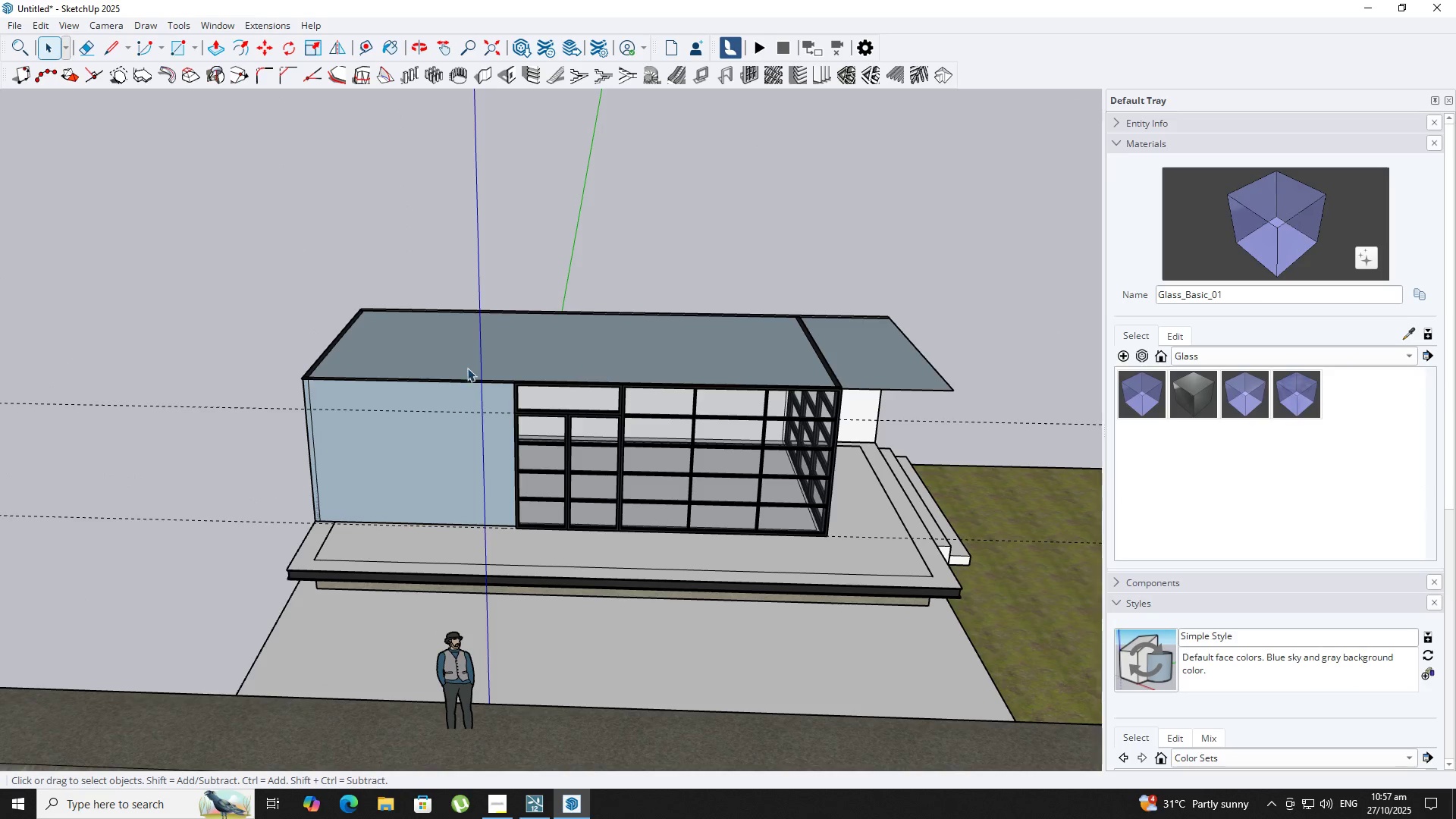 
scroll: coordinate [509, 395], scroll_direction: up, amount: 8.0
 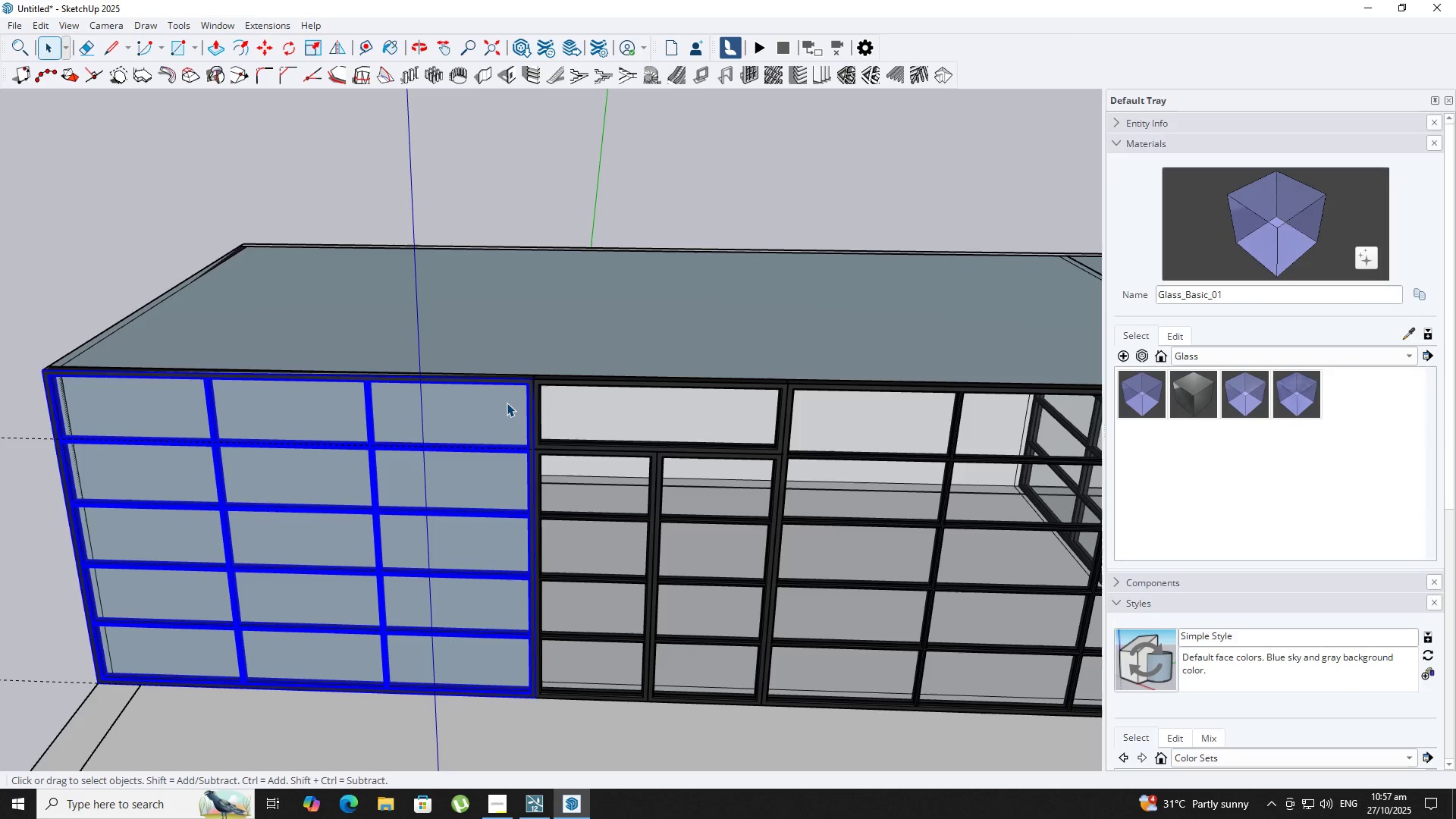 
key(Control+Z)
 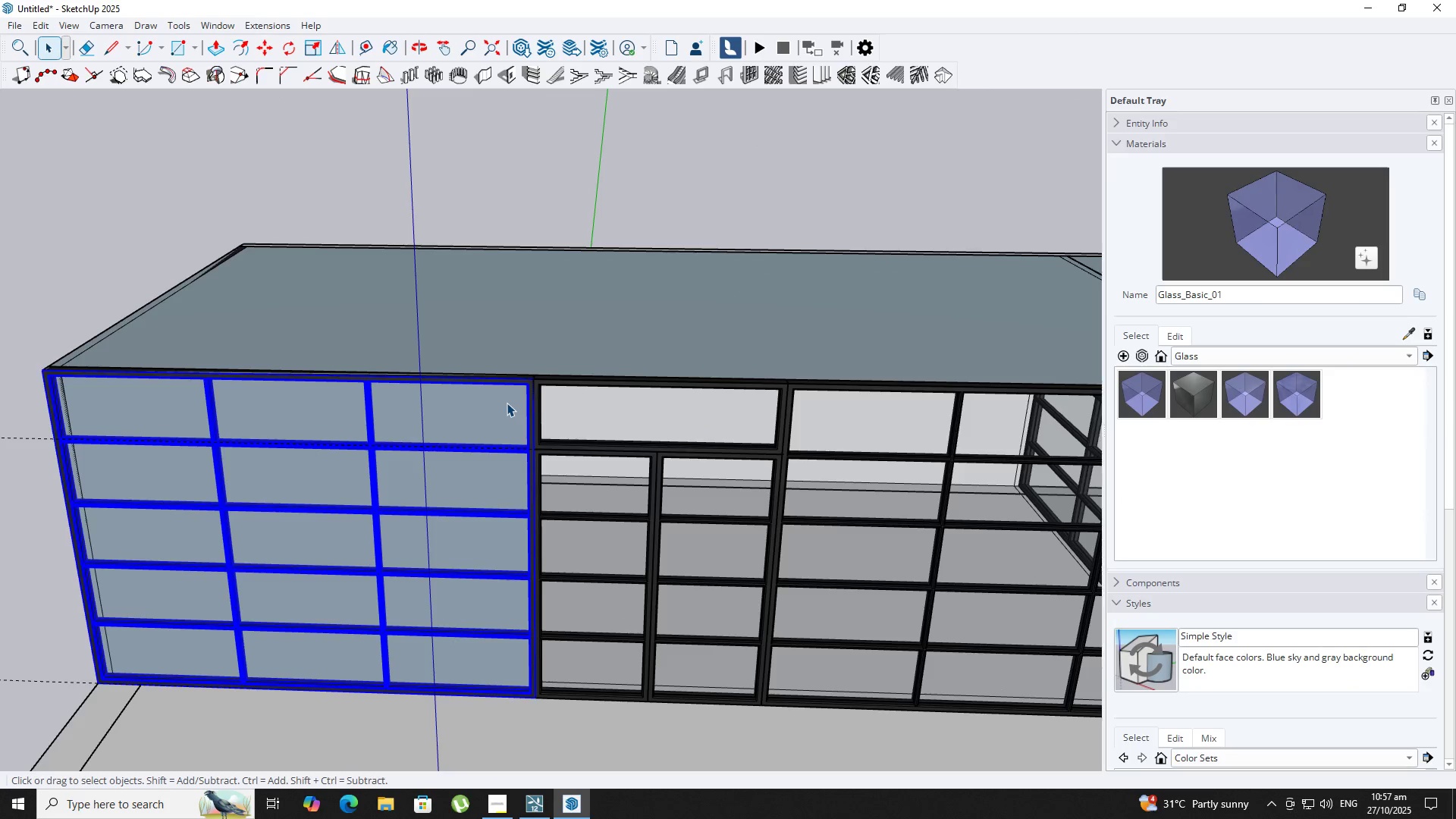 
scroll: coordinate [314, 397], scroll_direction: up, amount: 14.0
 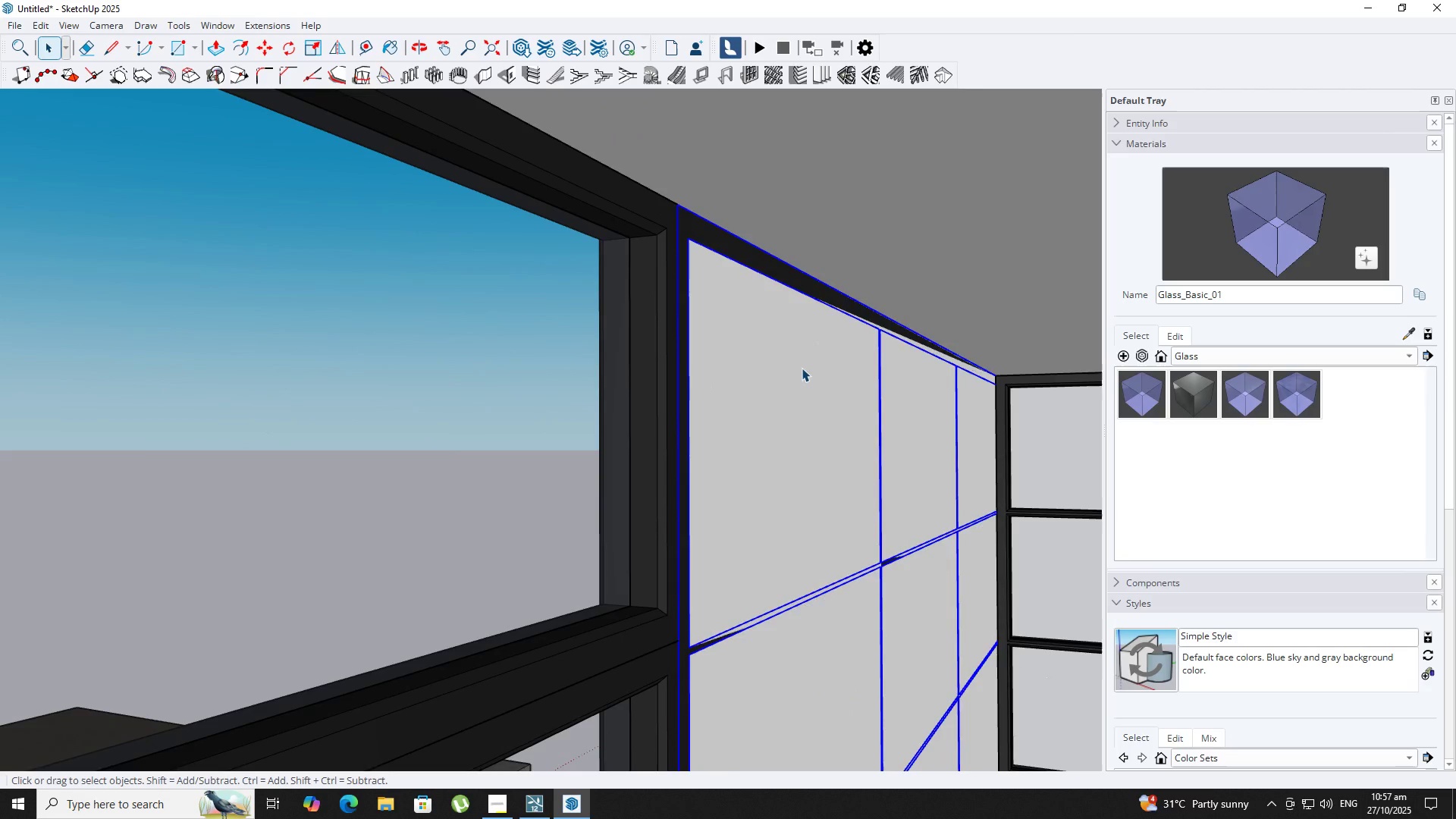 
double_click([802, 369])
 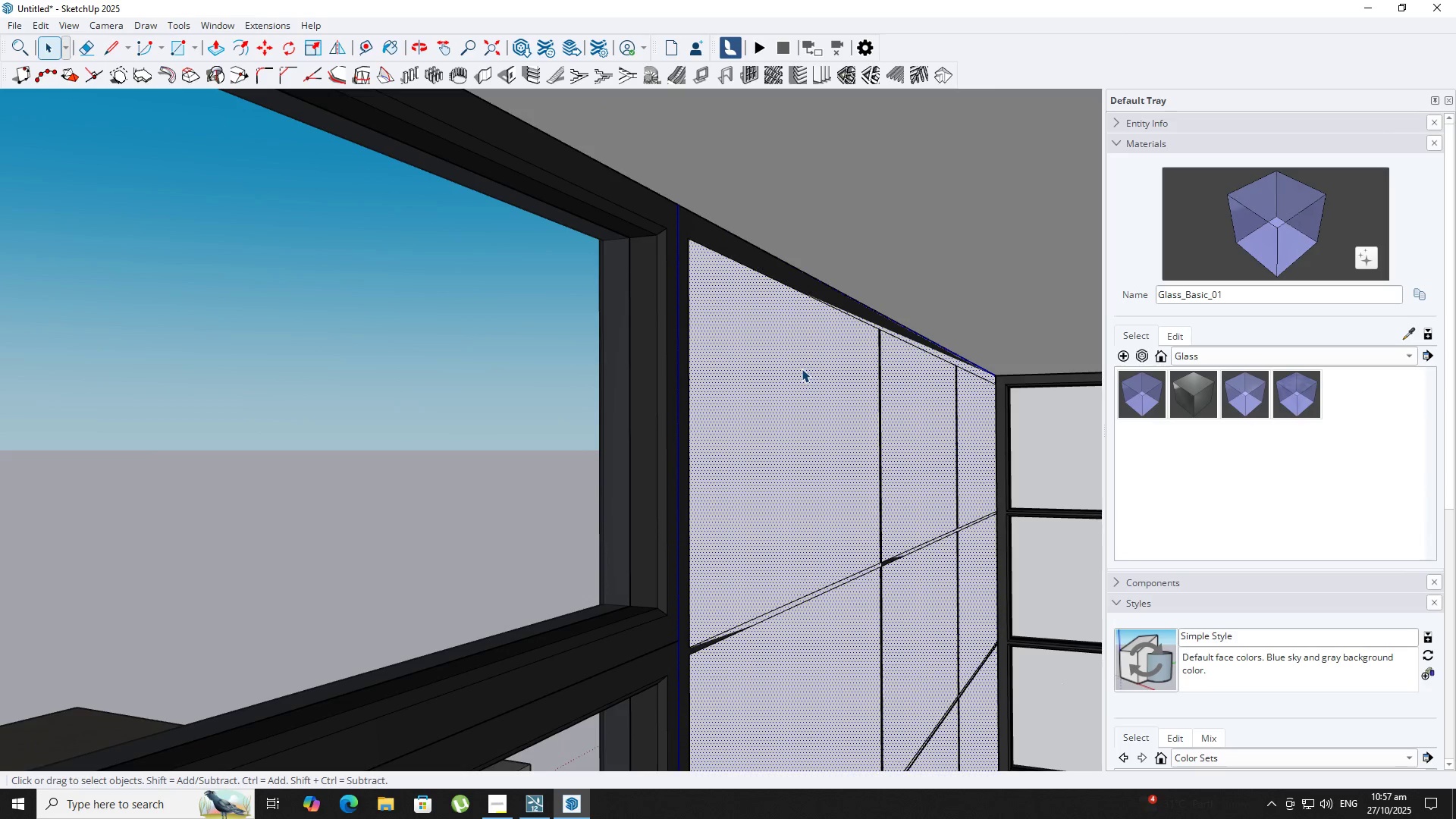 
key(Delete)
 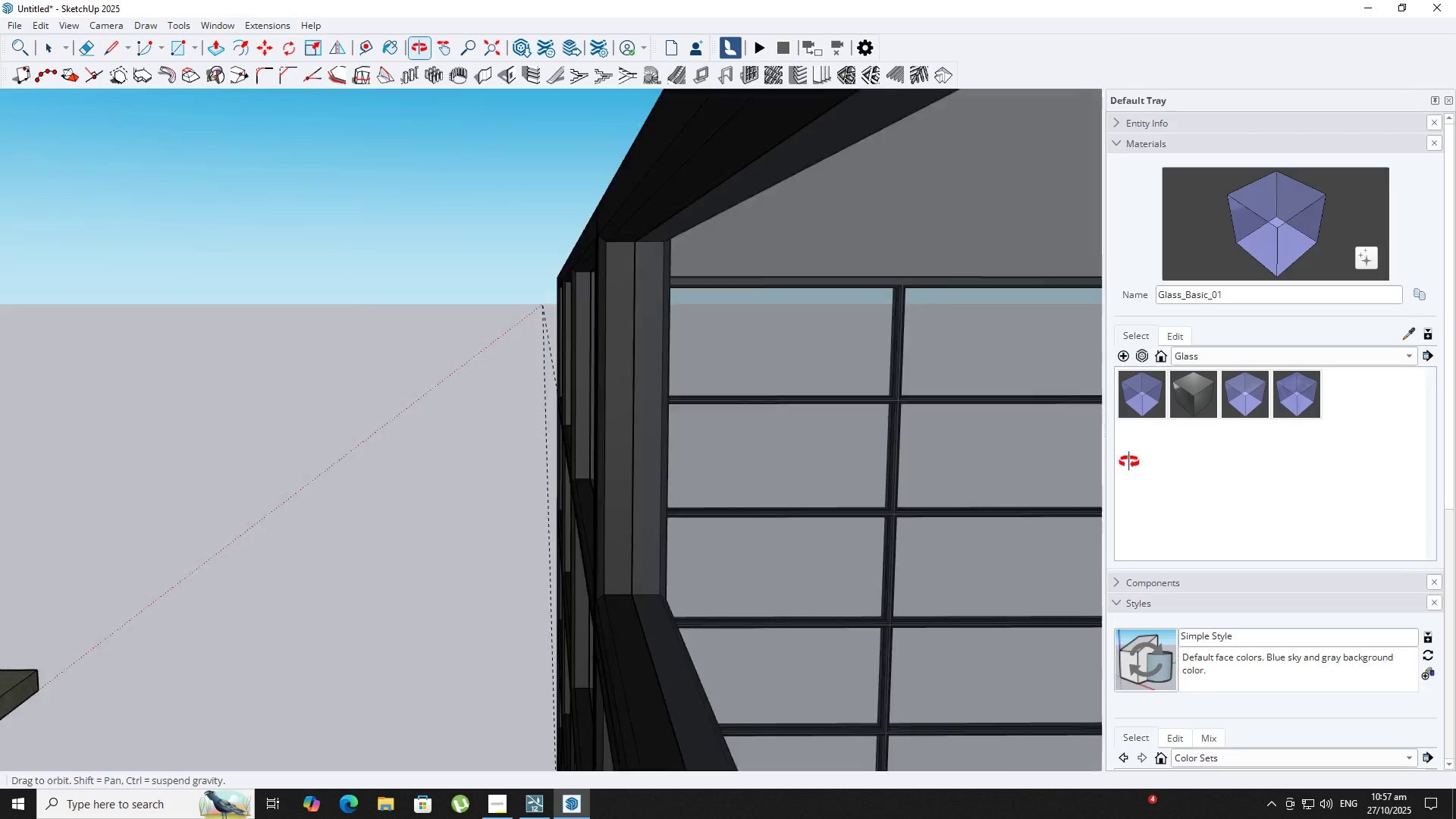 
scroll: coordinate [688, 161], scroll_direction: down, amount: 13.0
 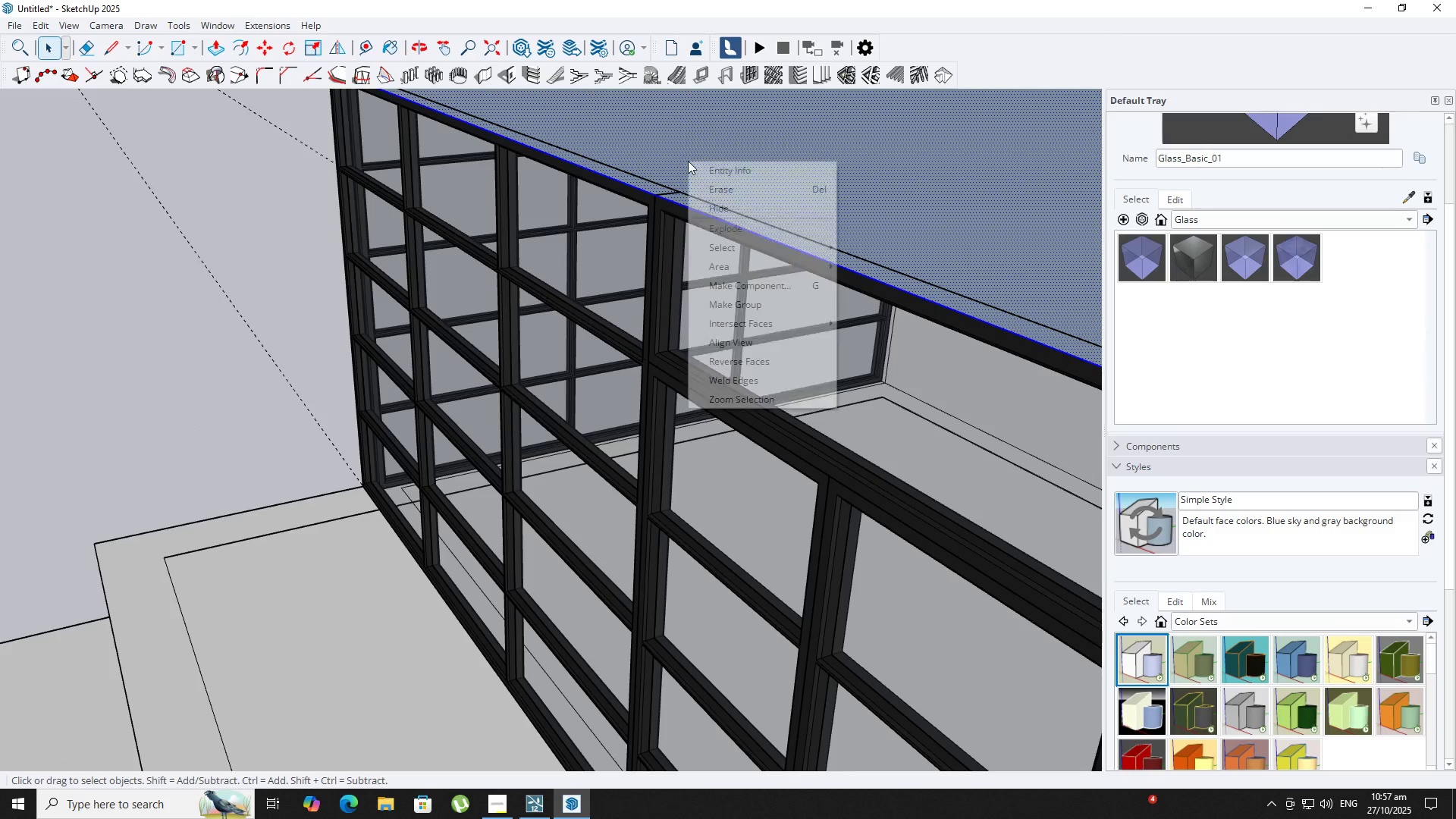 
key(Space)
 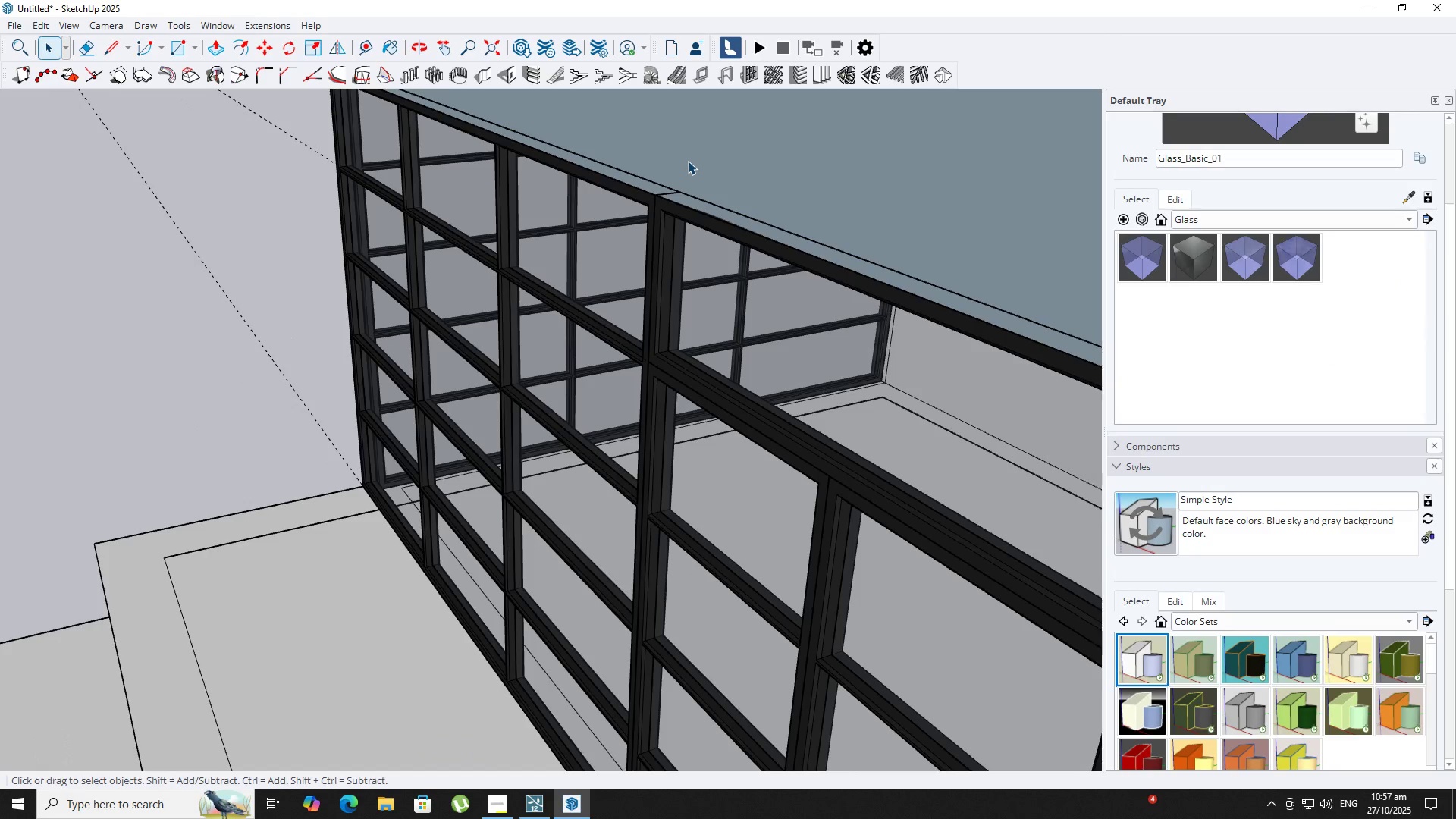 
double_click([688, 161])
 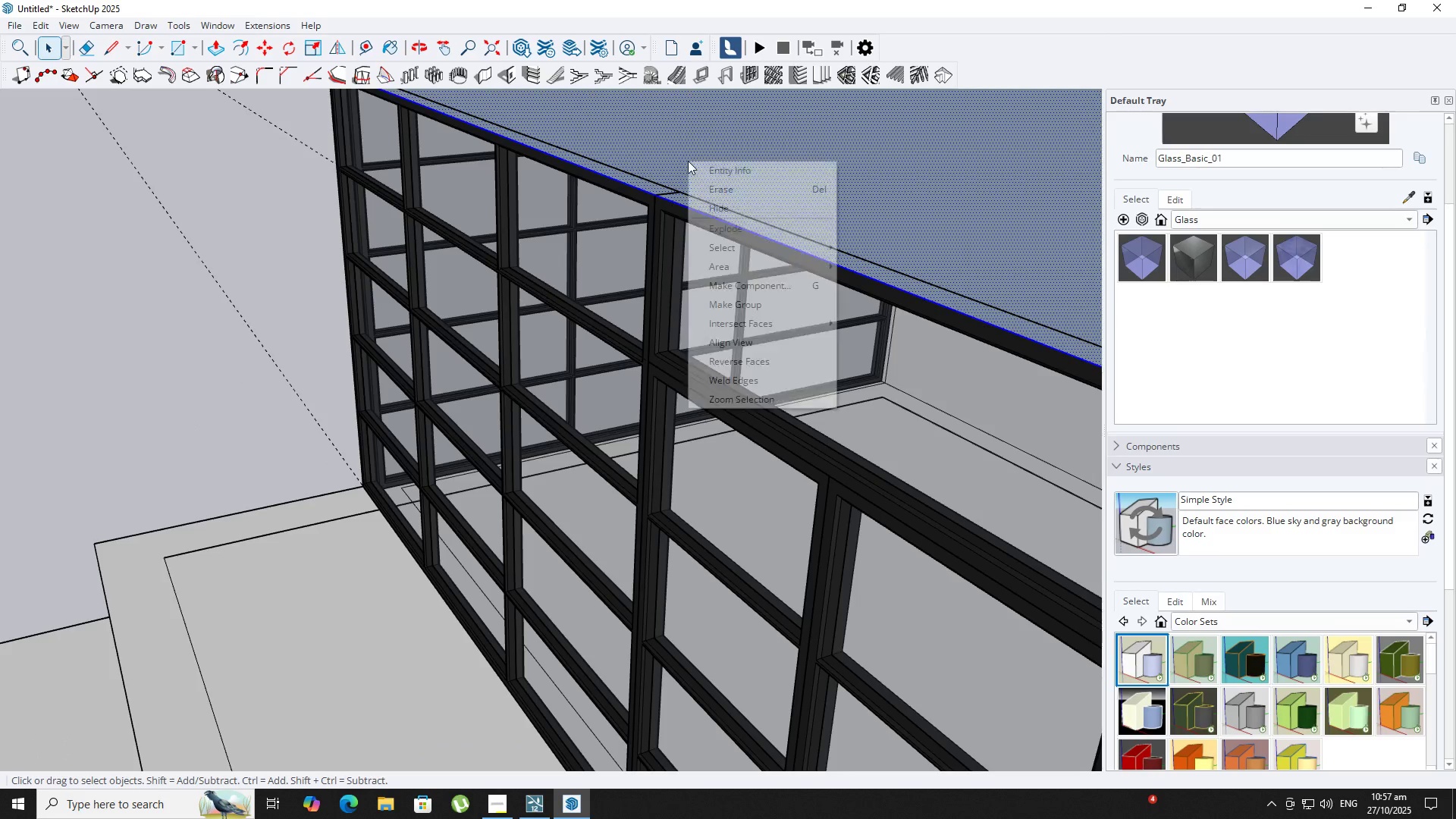 
right_click([688, 161])
 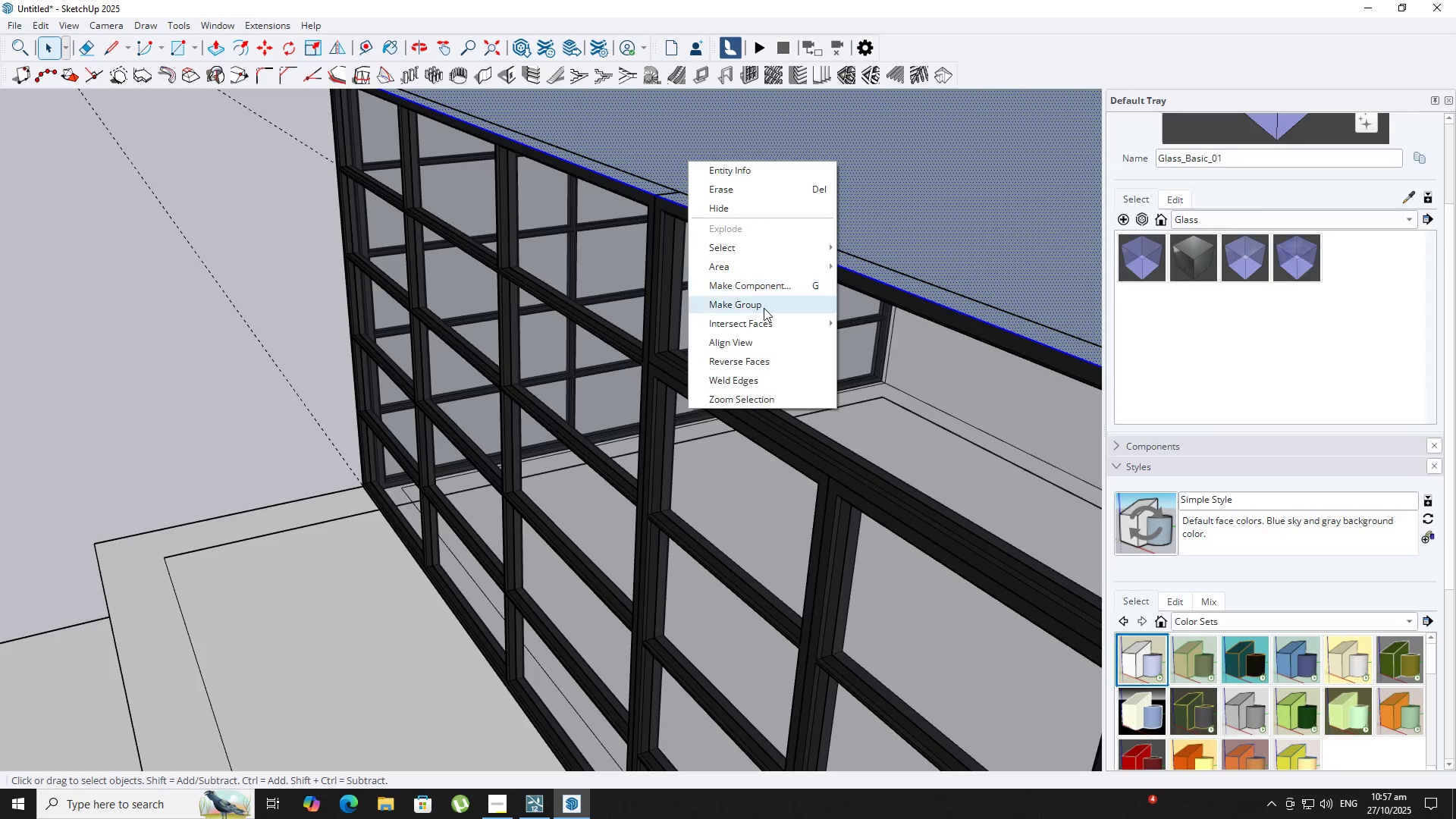 
left_click([764, 308])
 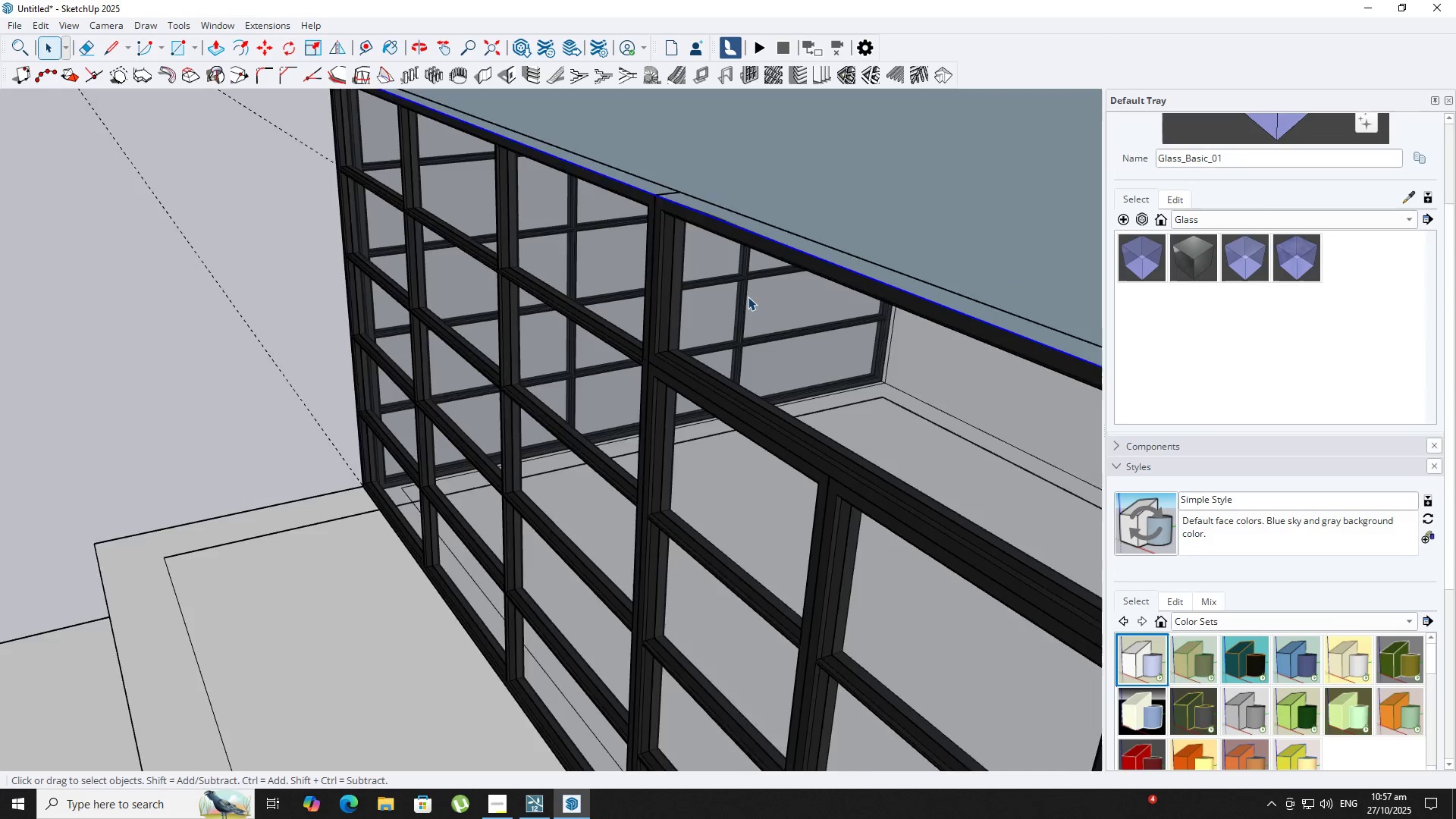 
scroll: coordinate [708, 314], scroll_direction: down, amount: 19.0
 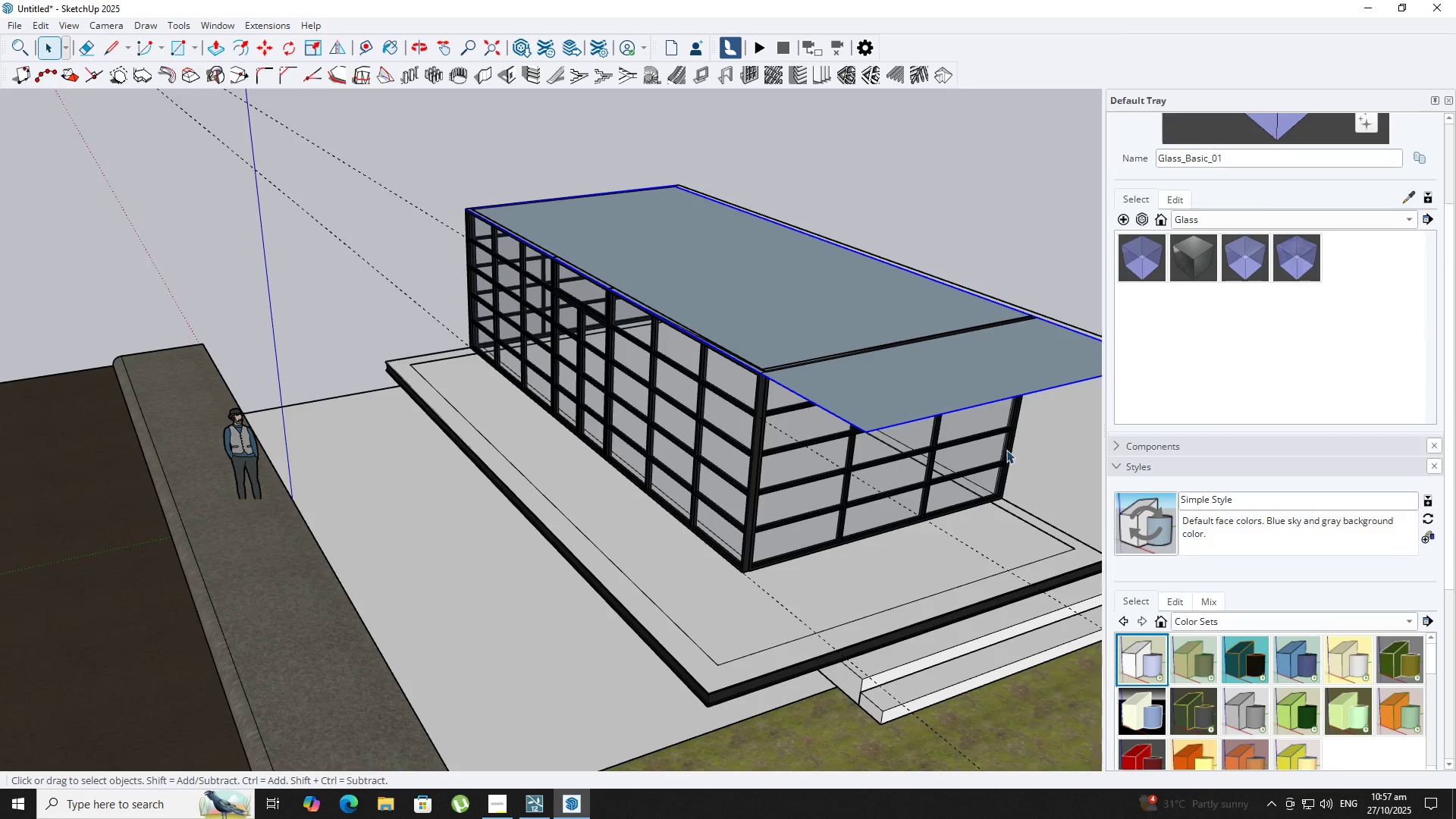 
hold_key(key=ShiftLeft, duration=0.37)
 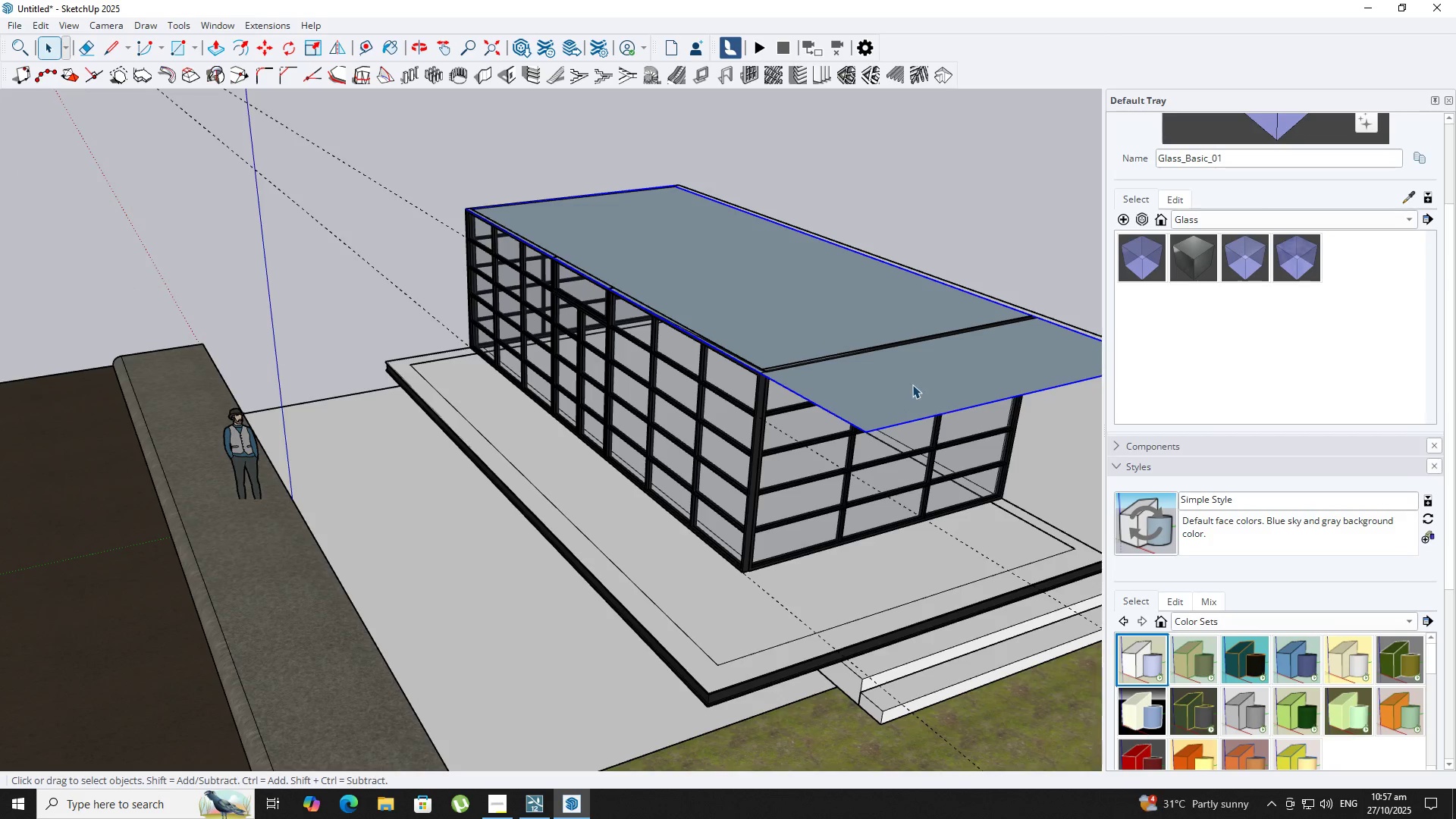 
double_click([912, 384])
 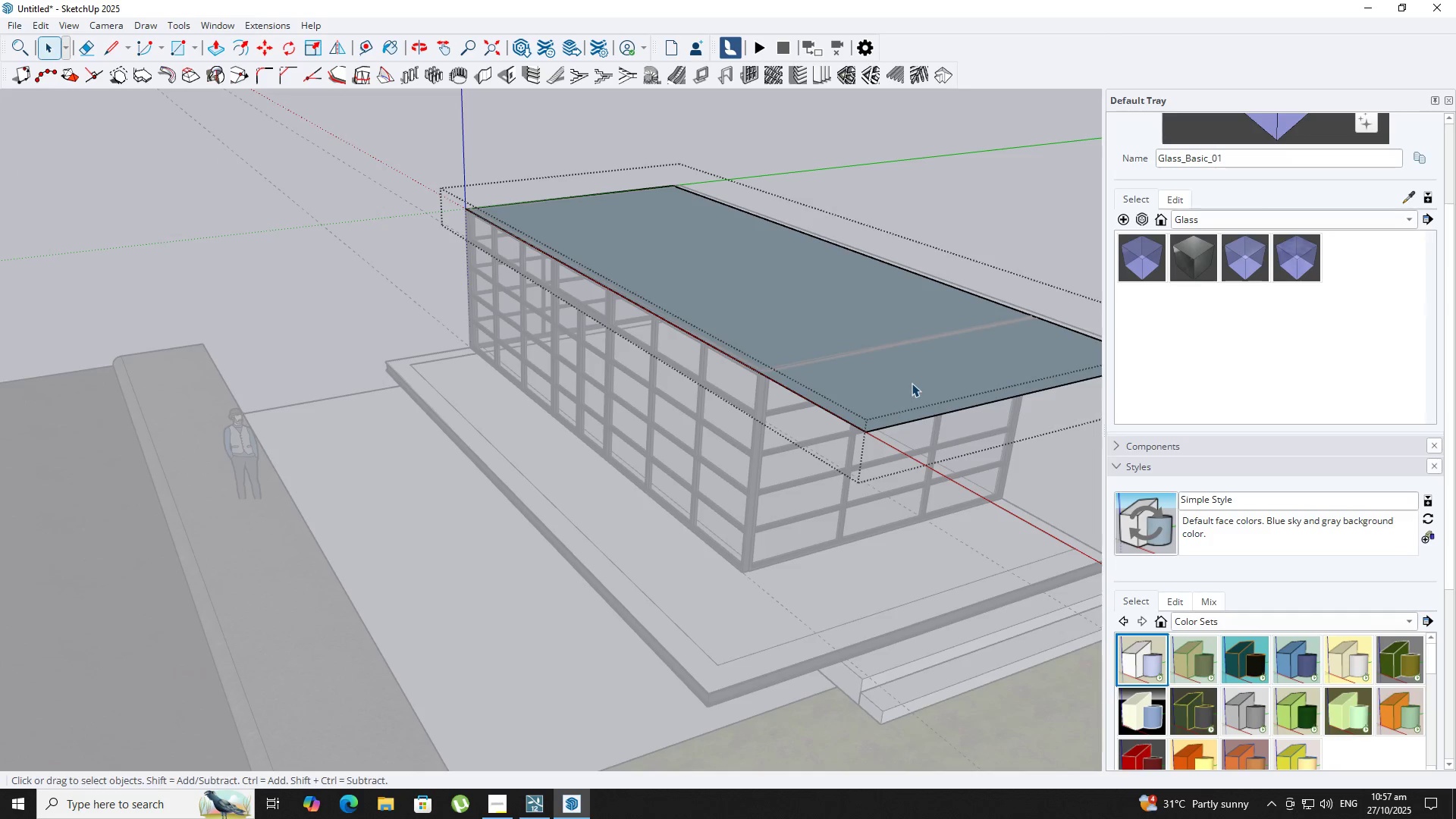 
key(P)
 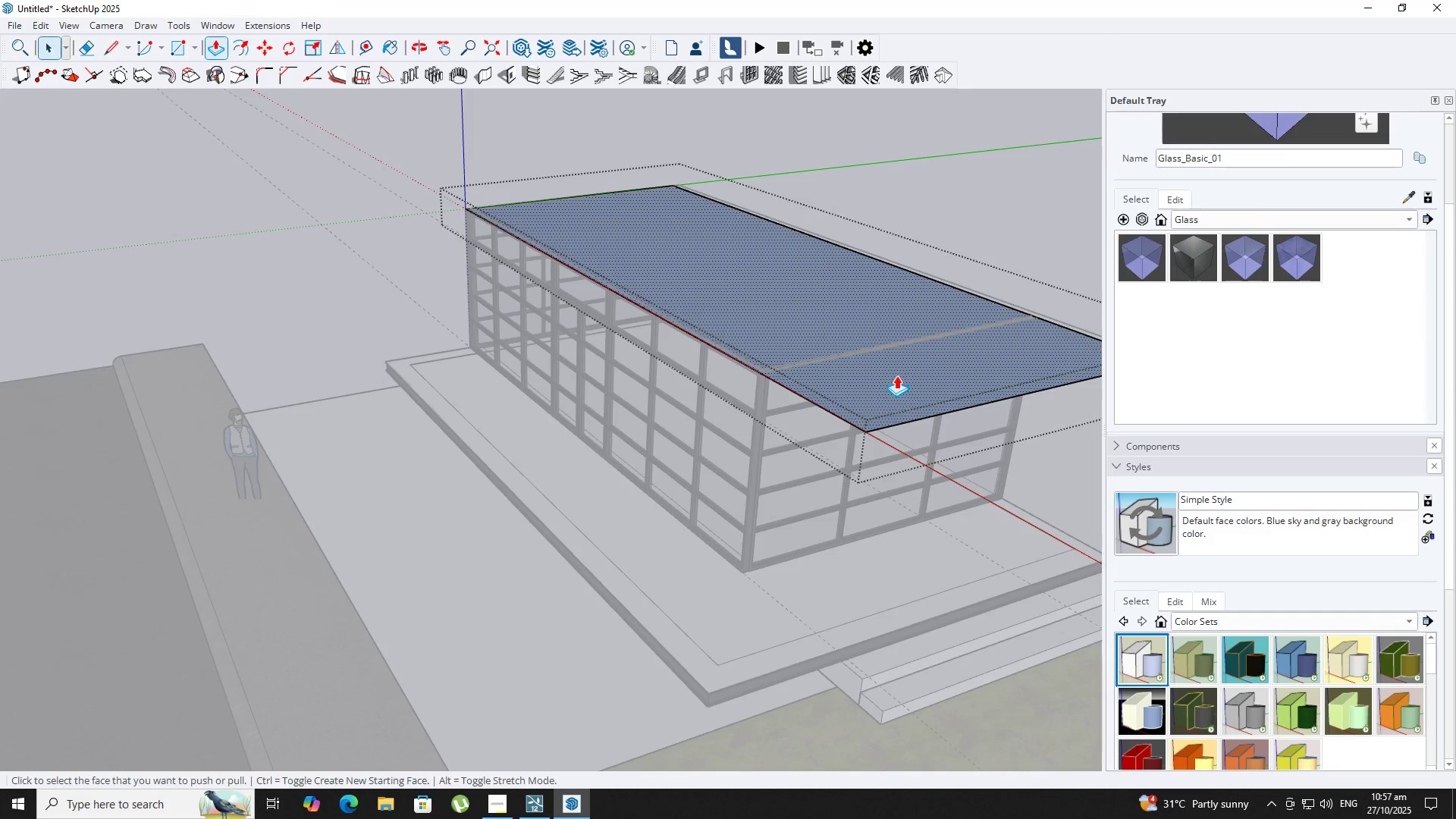 
triple_click([896, 375])
 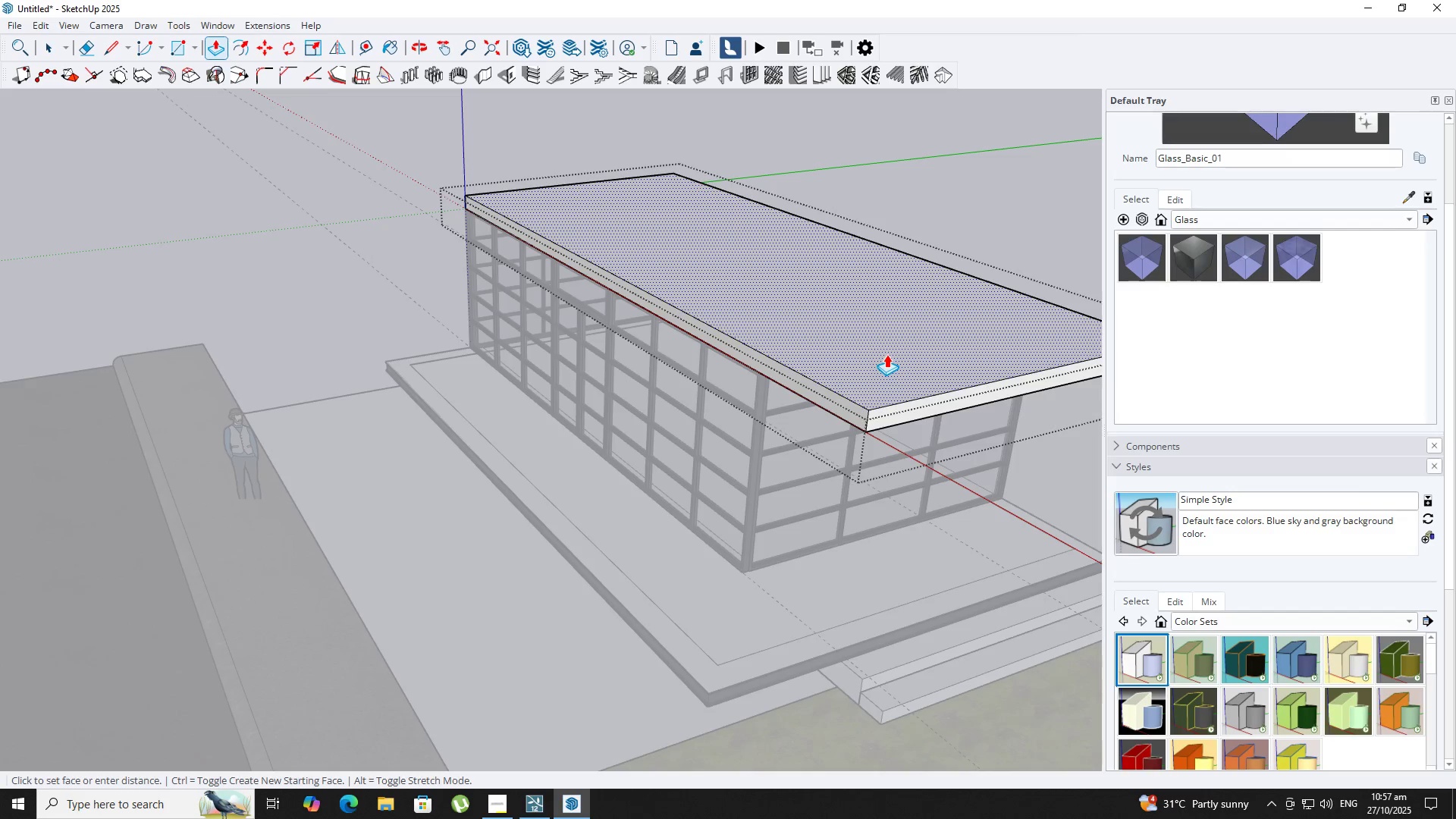 
key(NumpadDecimal)
 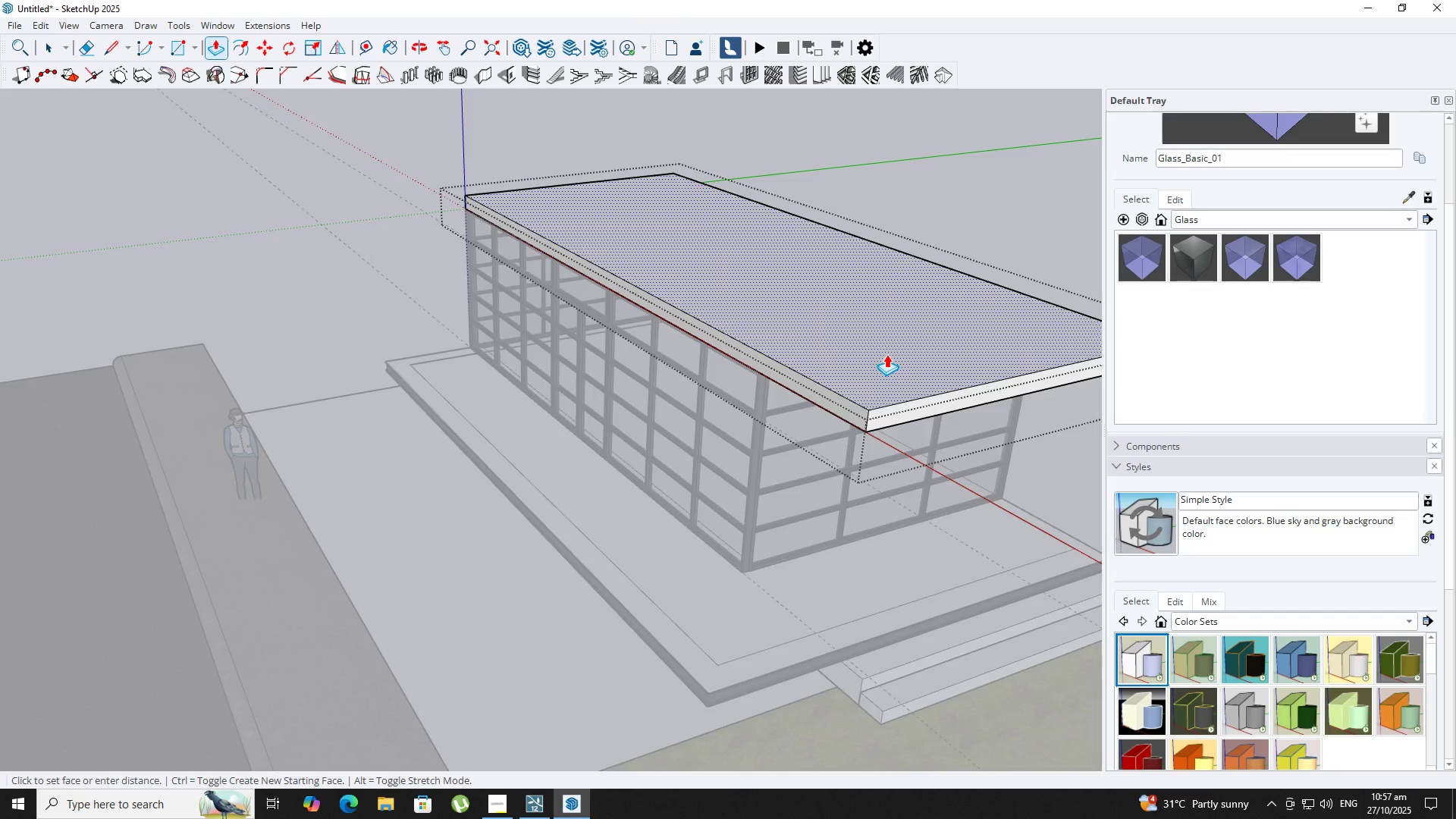 
key(Numpad2)
 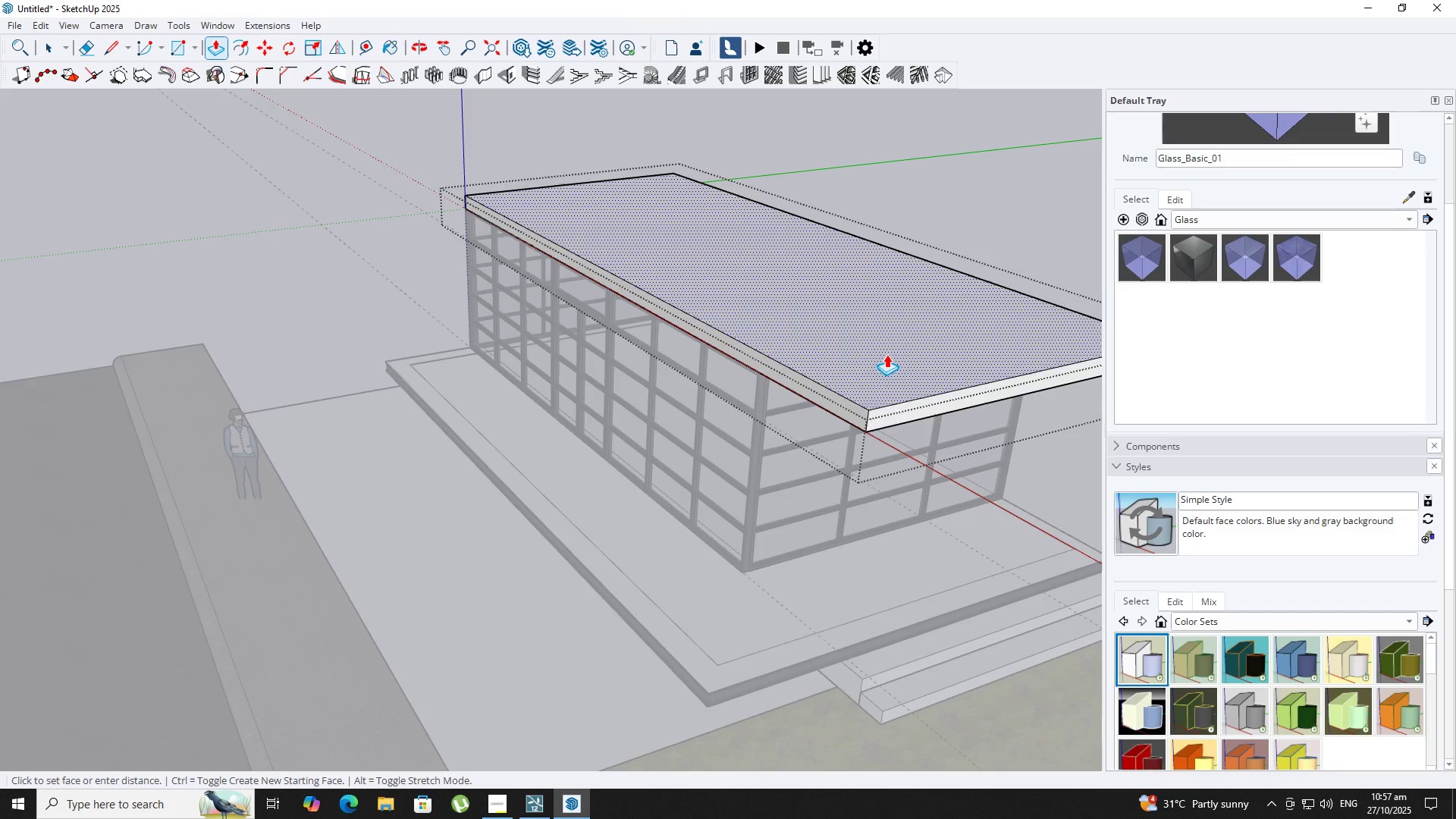 
key(NumpadEnter)
 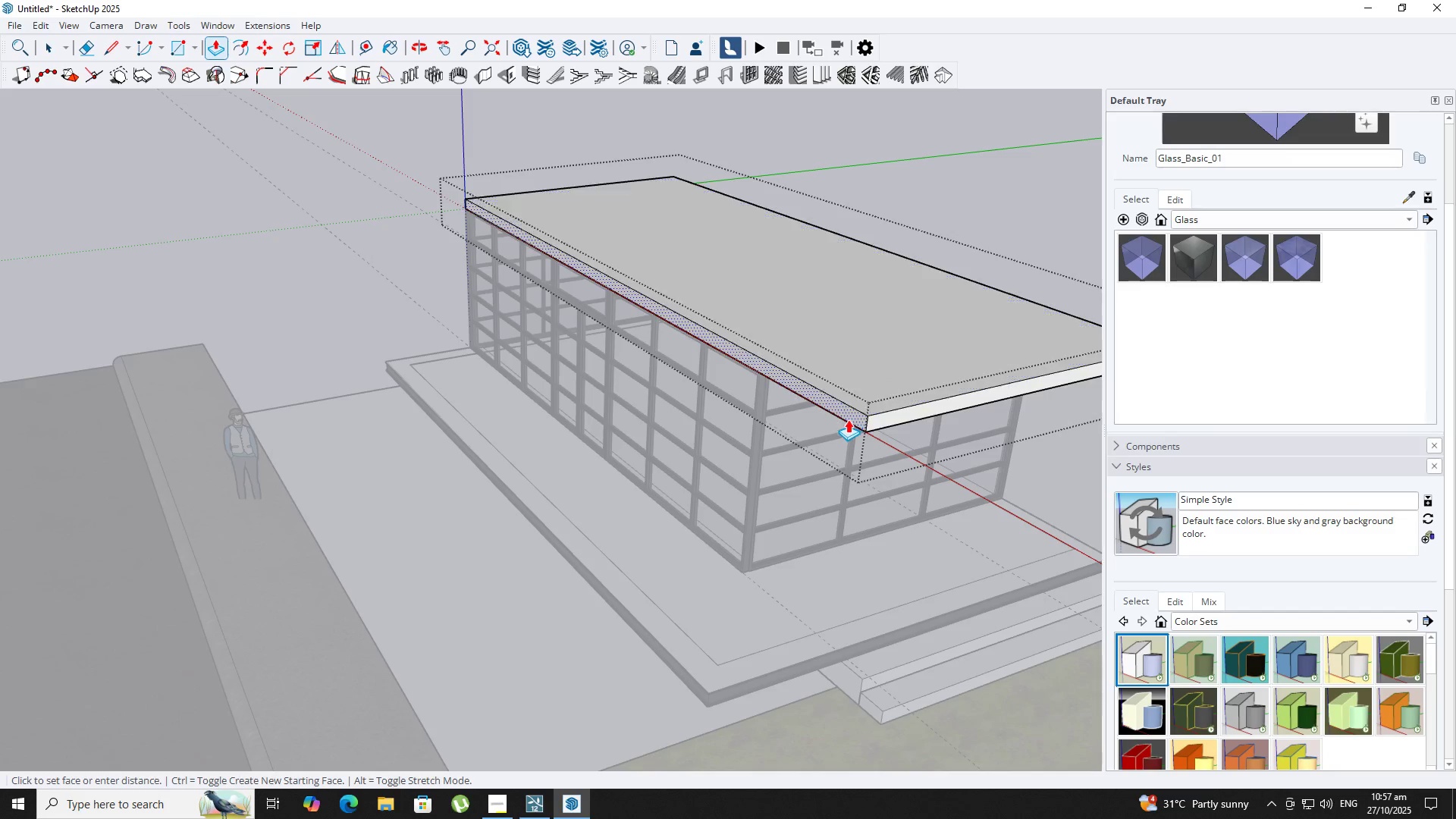 
scroll: coordinate [847, 418], scroll_direction: up, amount: 2.0
 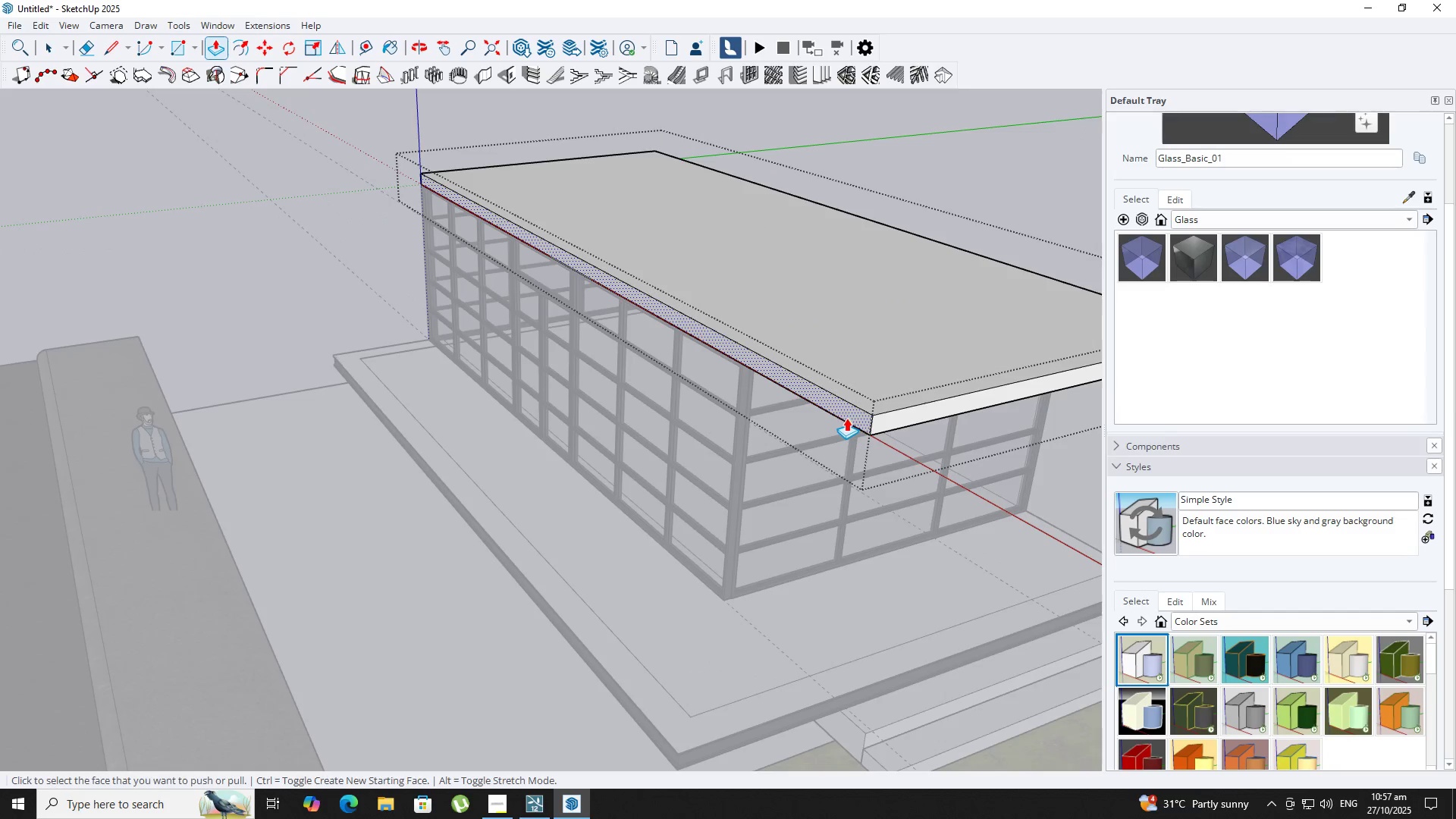 
left_click([846, 418])
 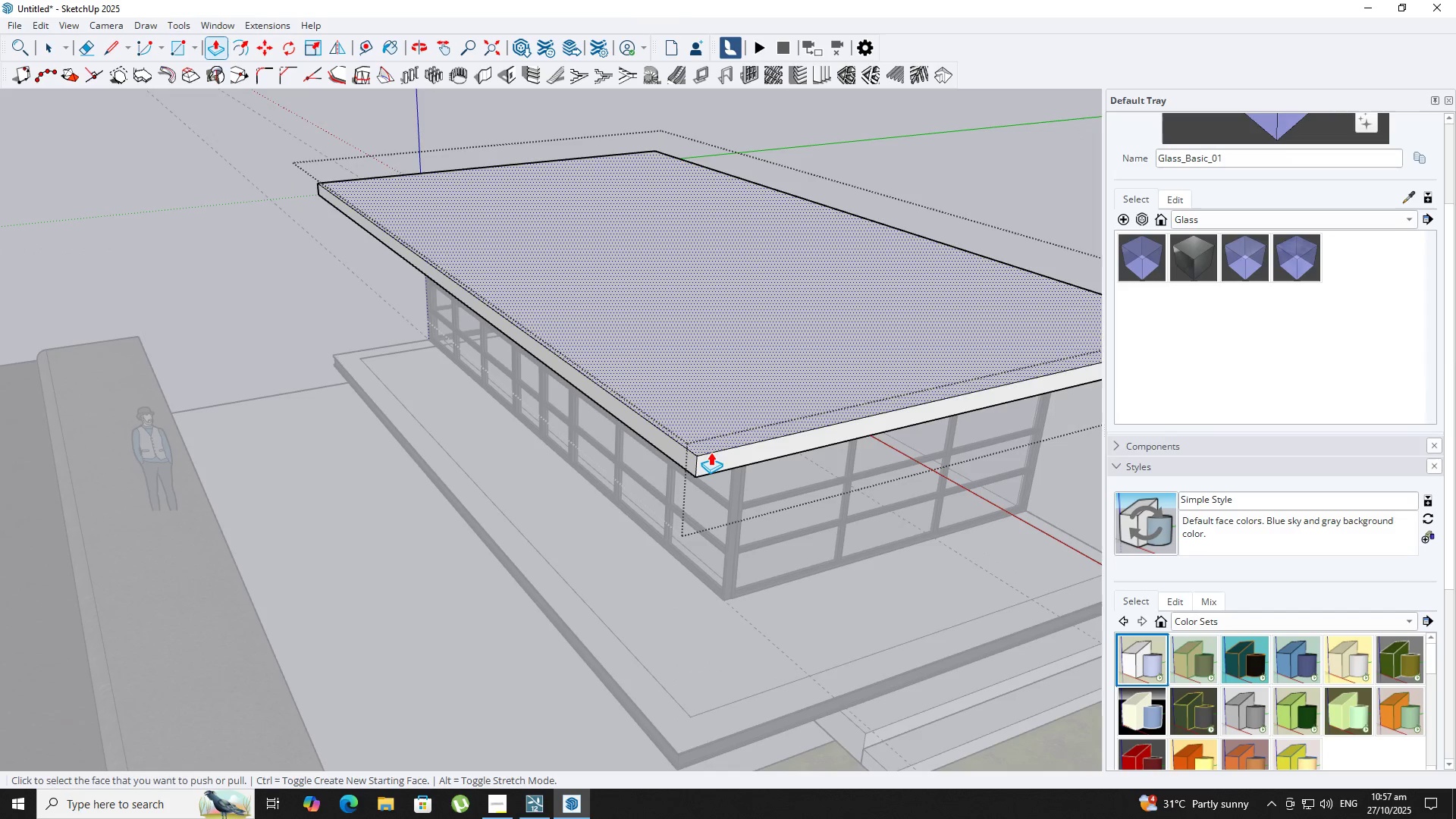 
left_click([710, 455])
 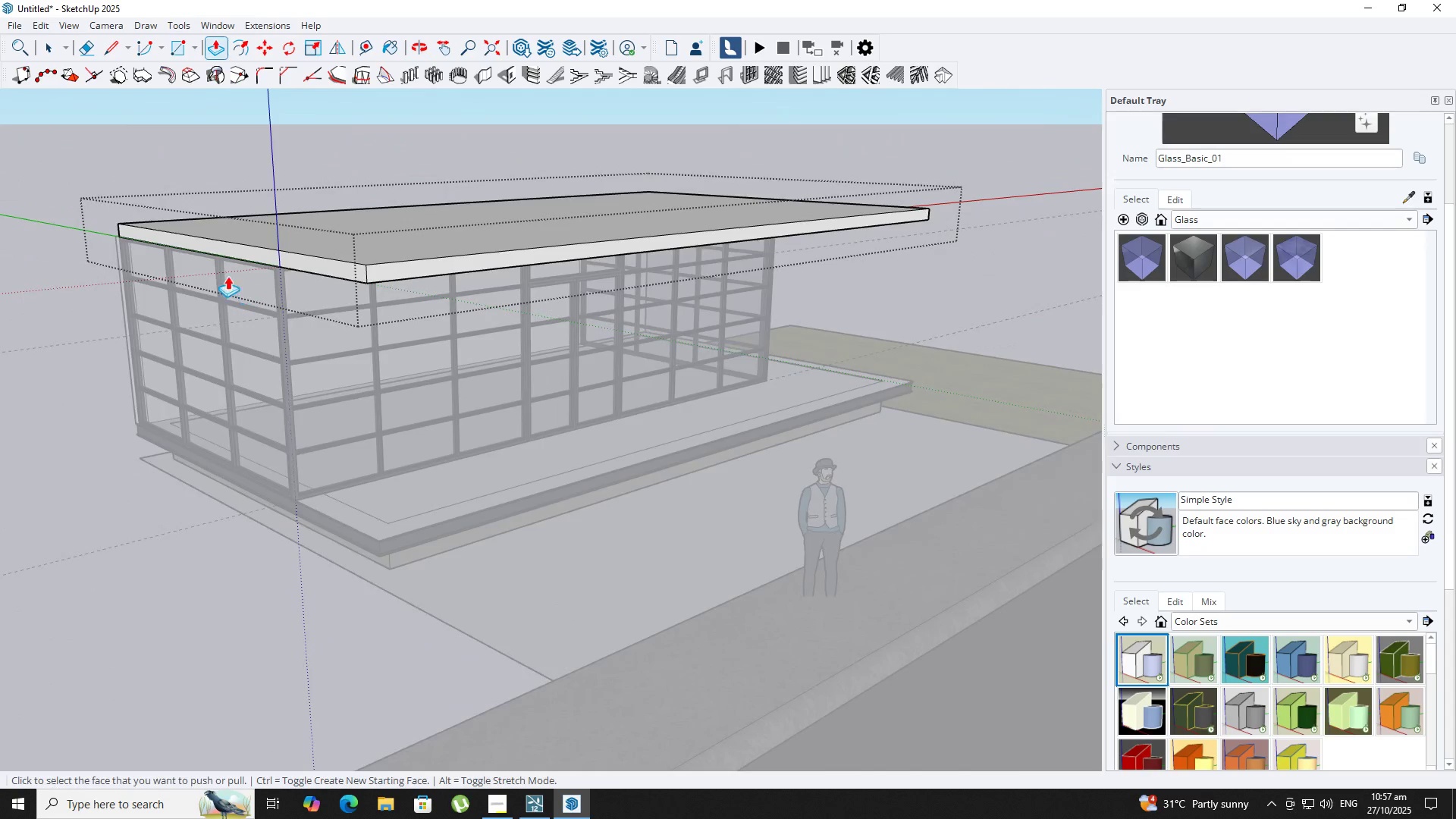 
double_click([231, 248])
 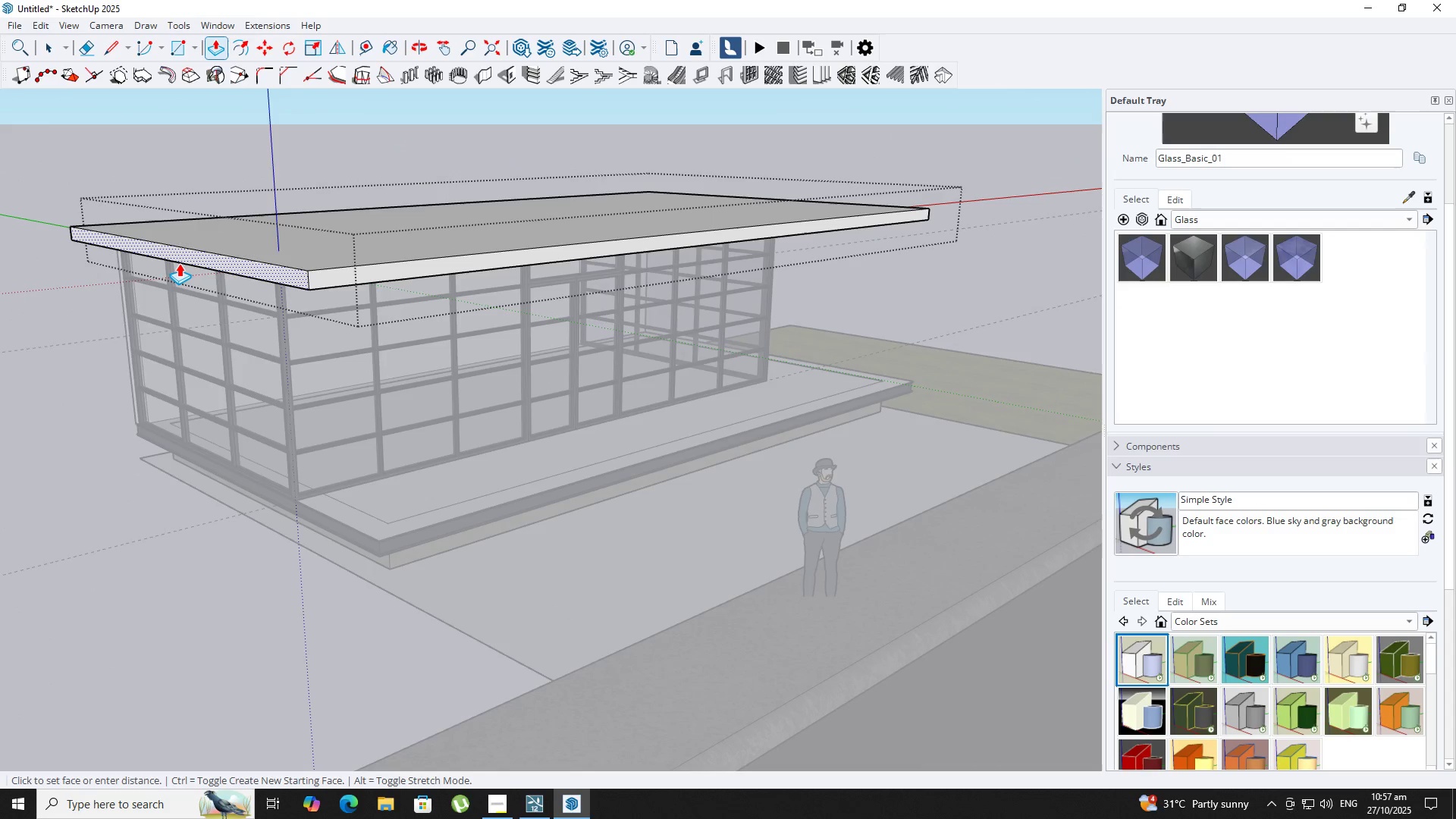 
key(Numpad2)
 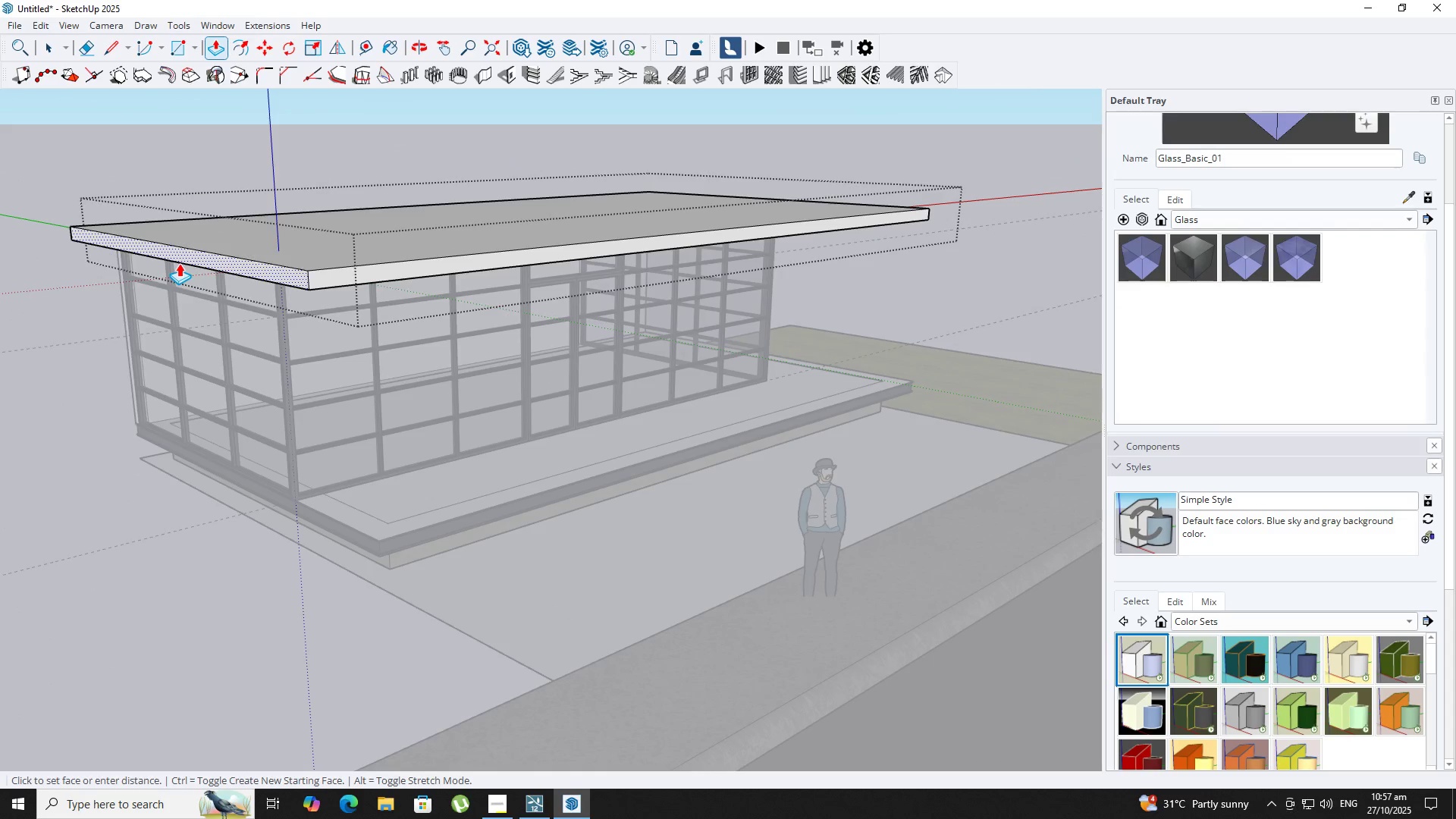 
key(NumpadEnter)
 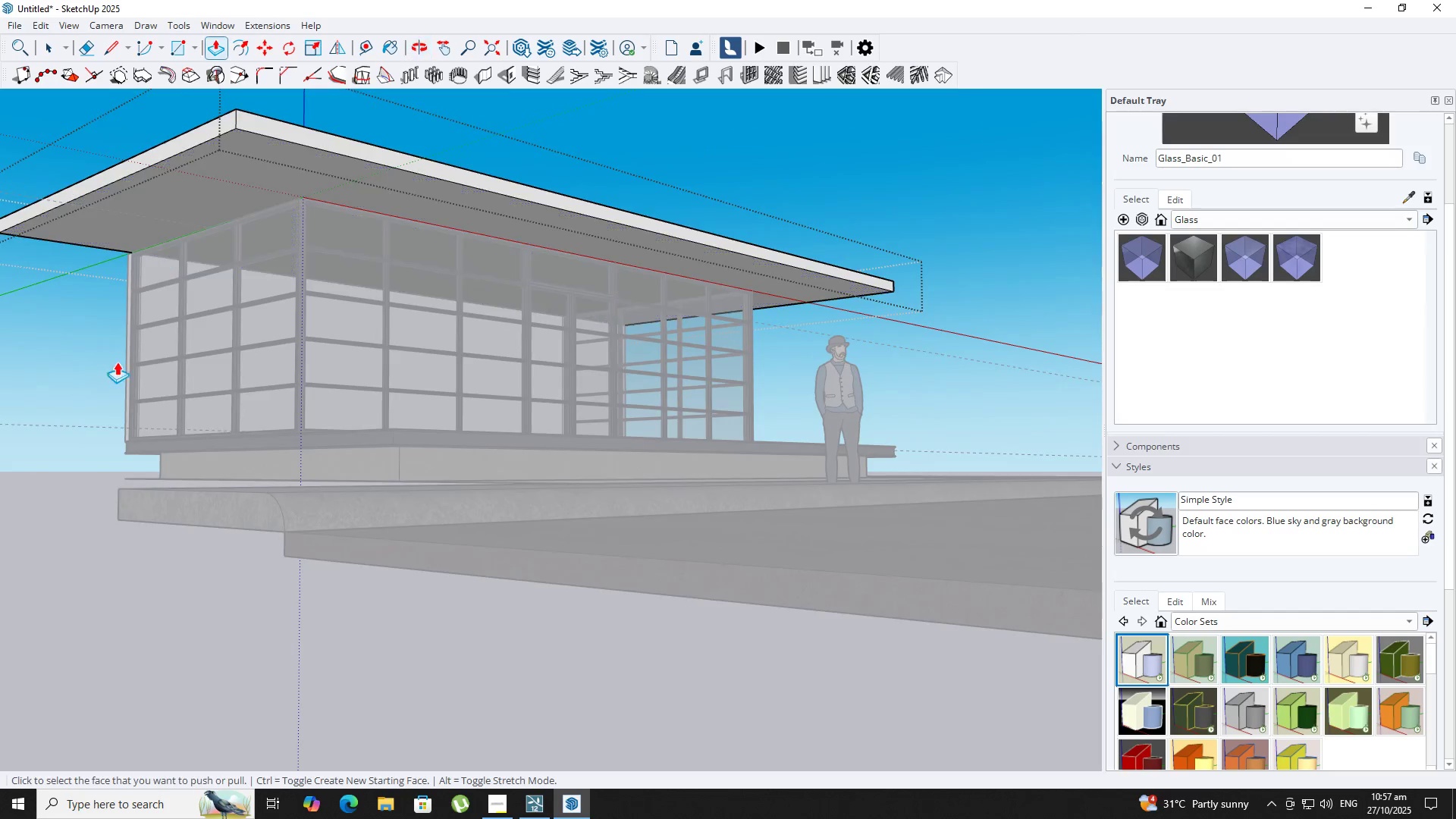 
key(Control+Z)
 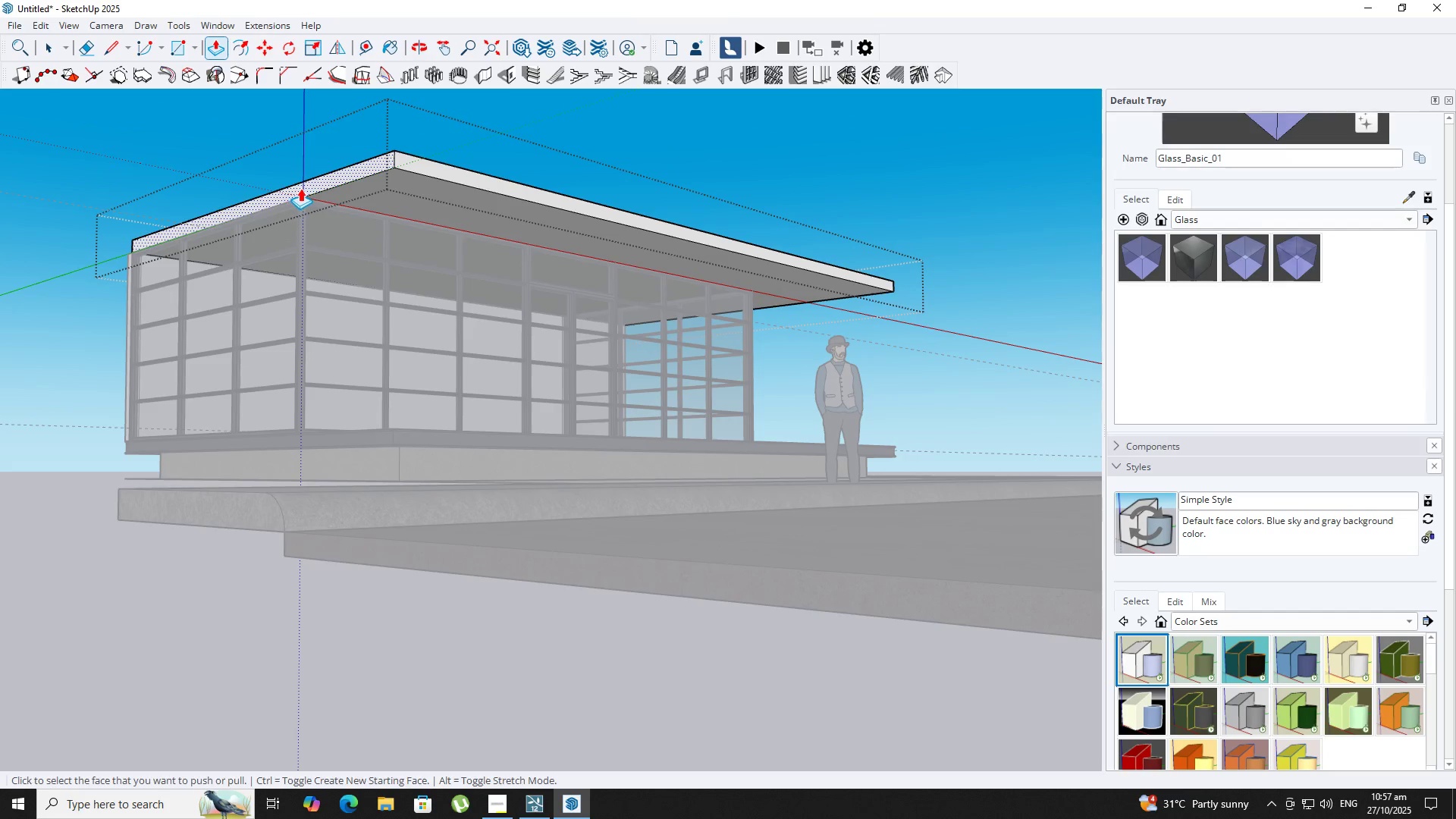 
left_click([301, 189])
 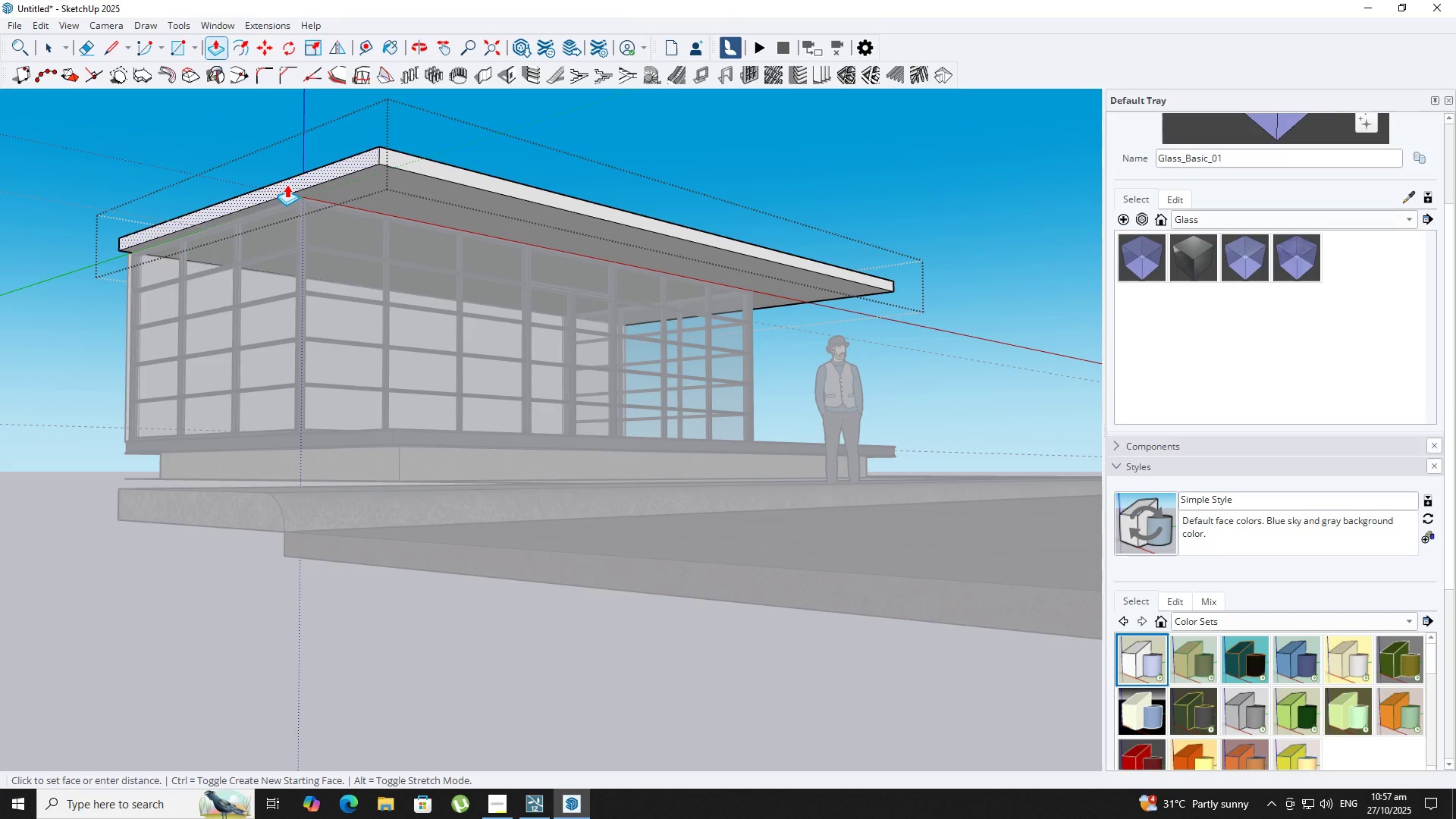 
key(Numpad1)
 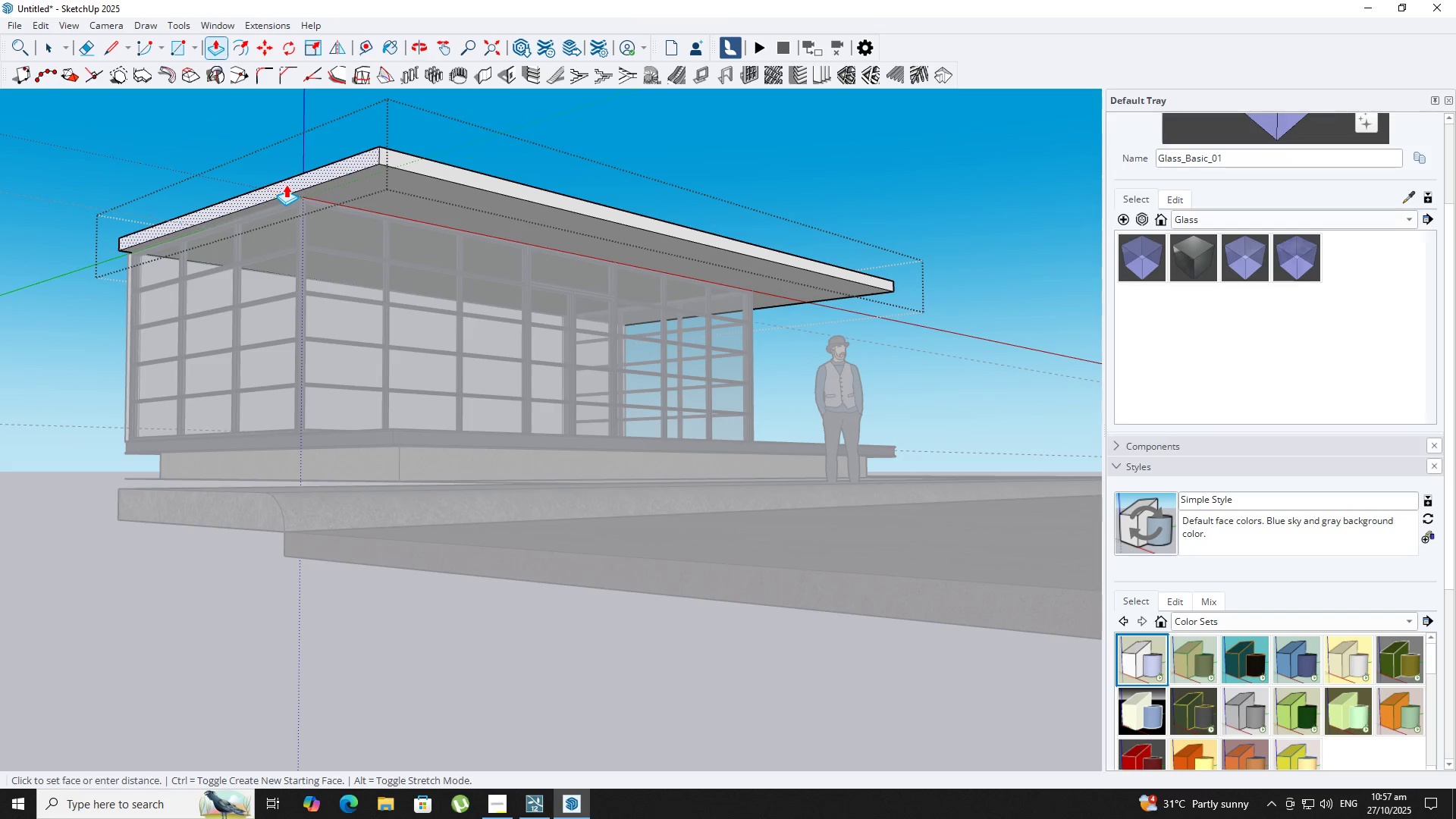 
key(NumpadEnter)
 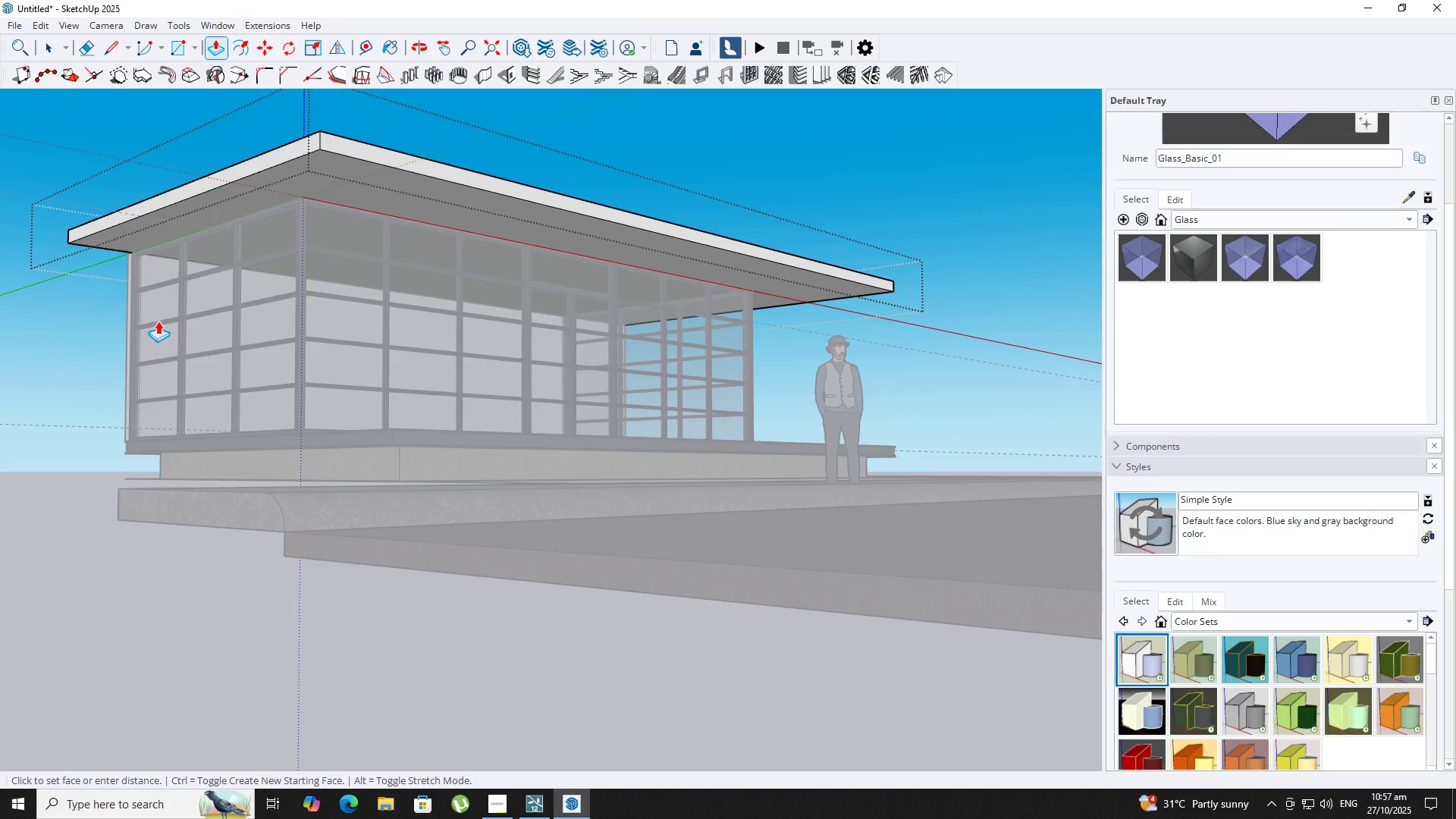 
scroll: coordinate [125, 306], scroll_direction: up, amount: 7.0
 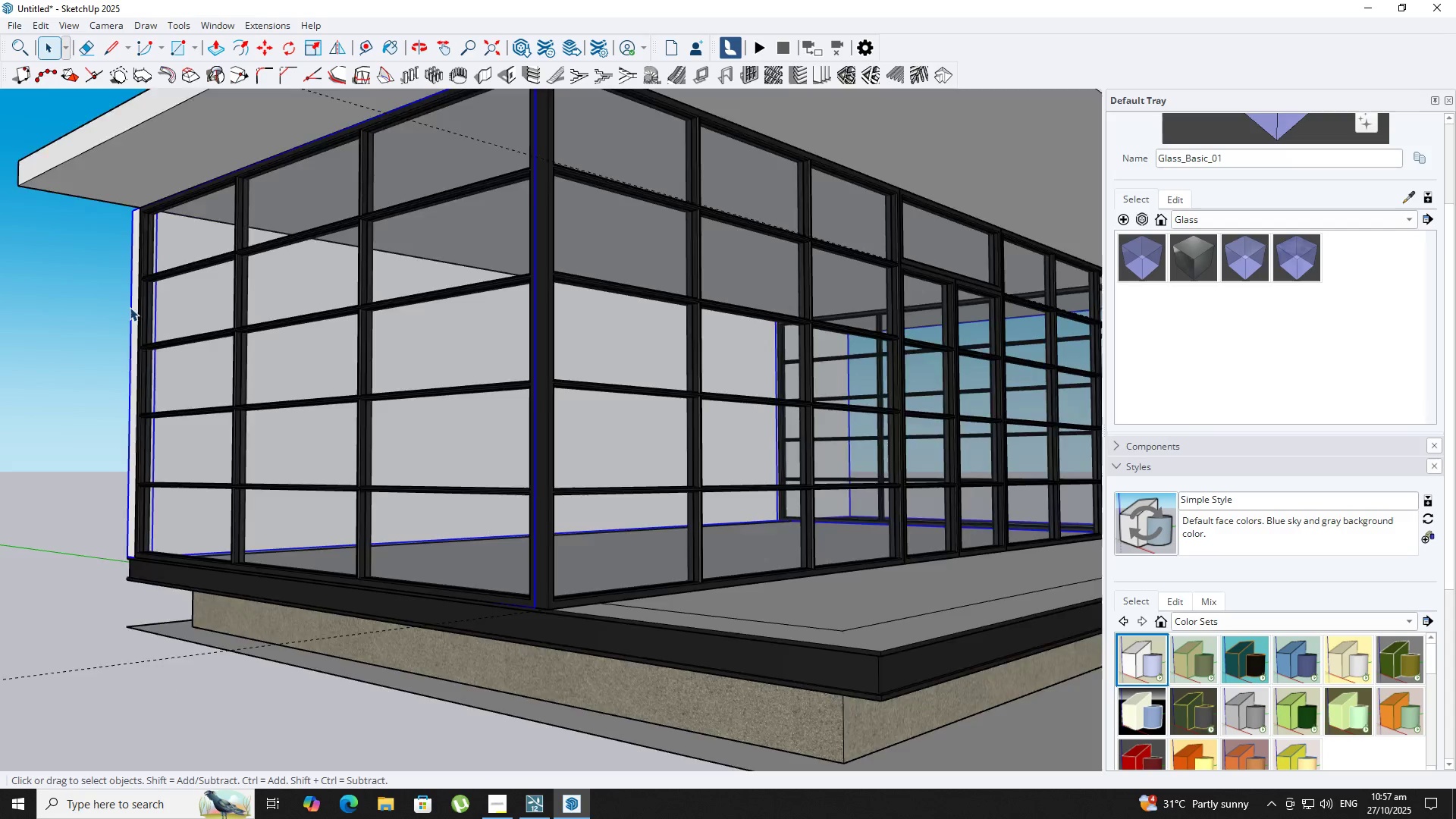 
key(Space)
 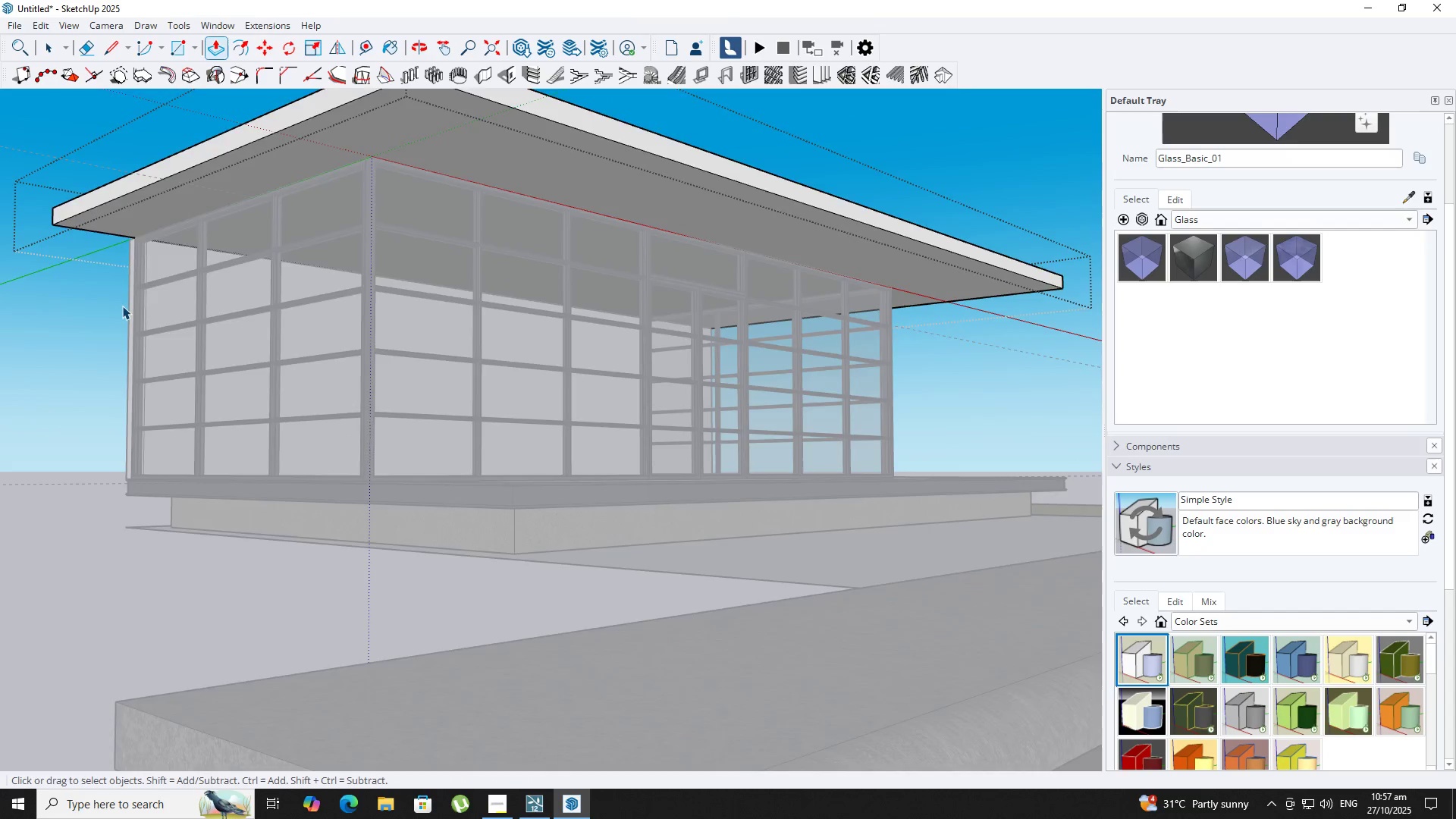 
key(Escape)
 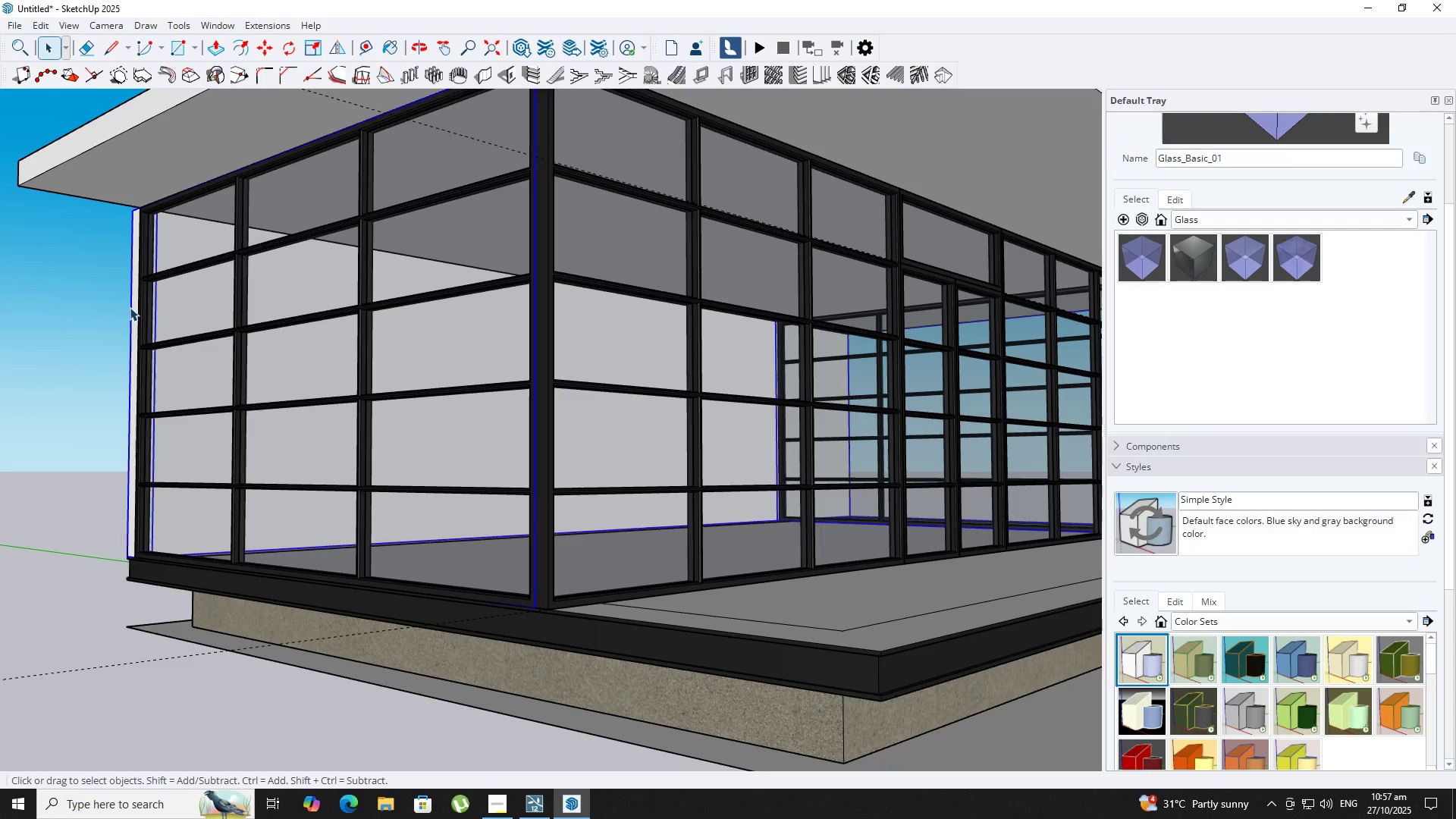 
double_click([130, 307])
 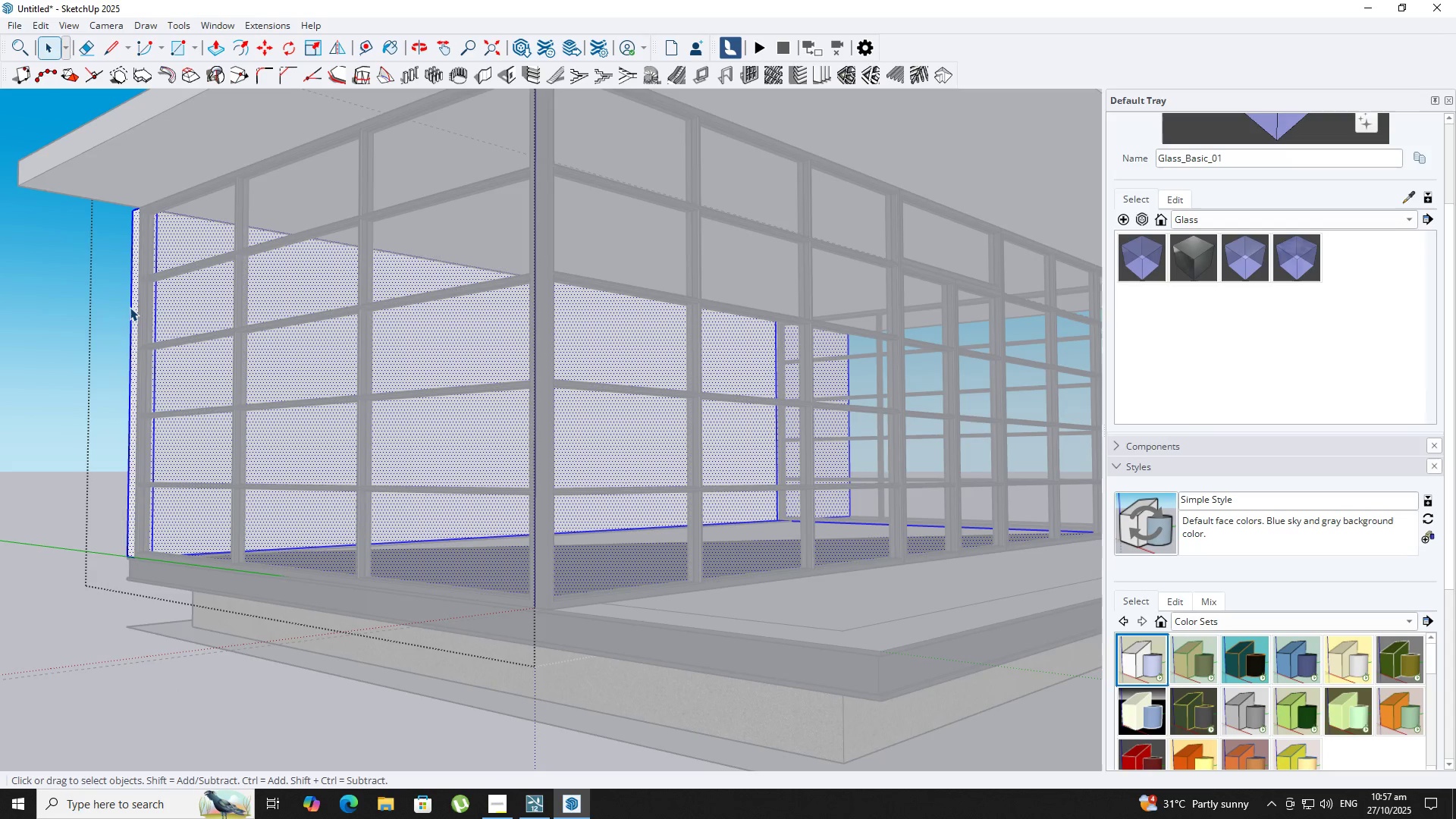 
triple_click([130, 307])
 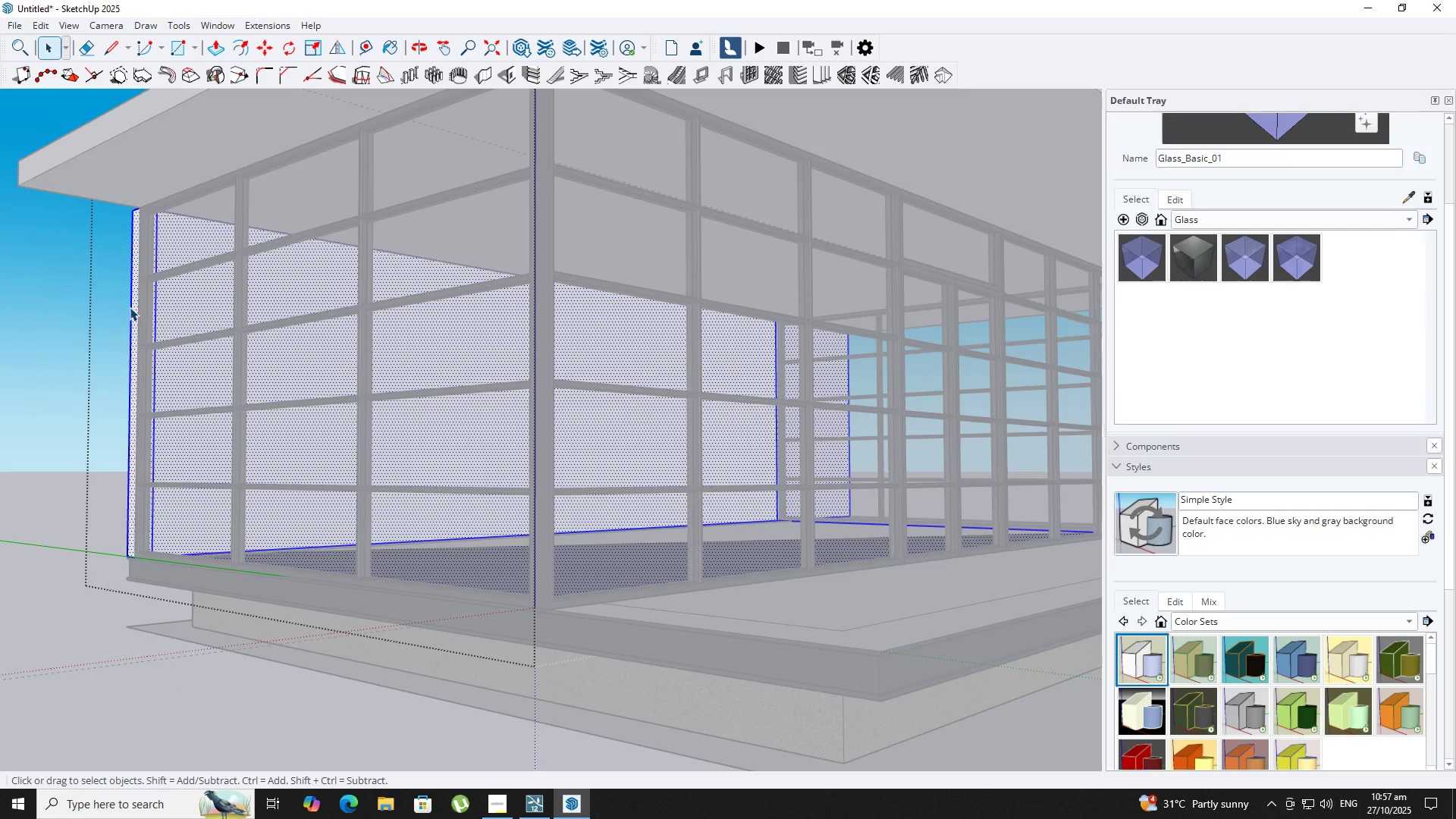 
key(BracketLeft)
 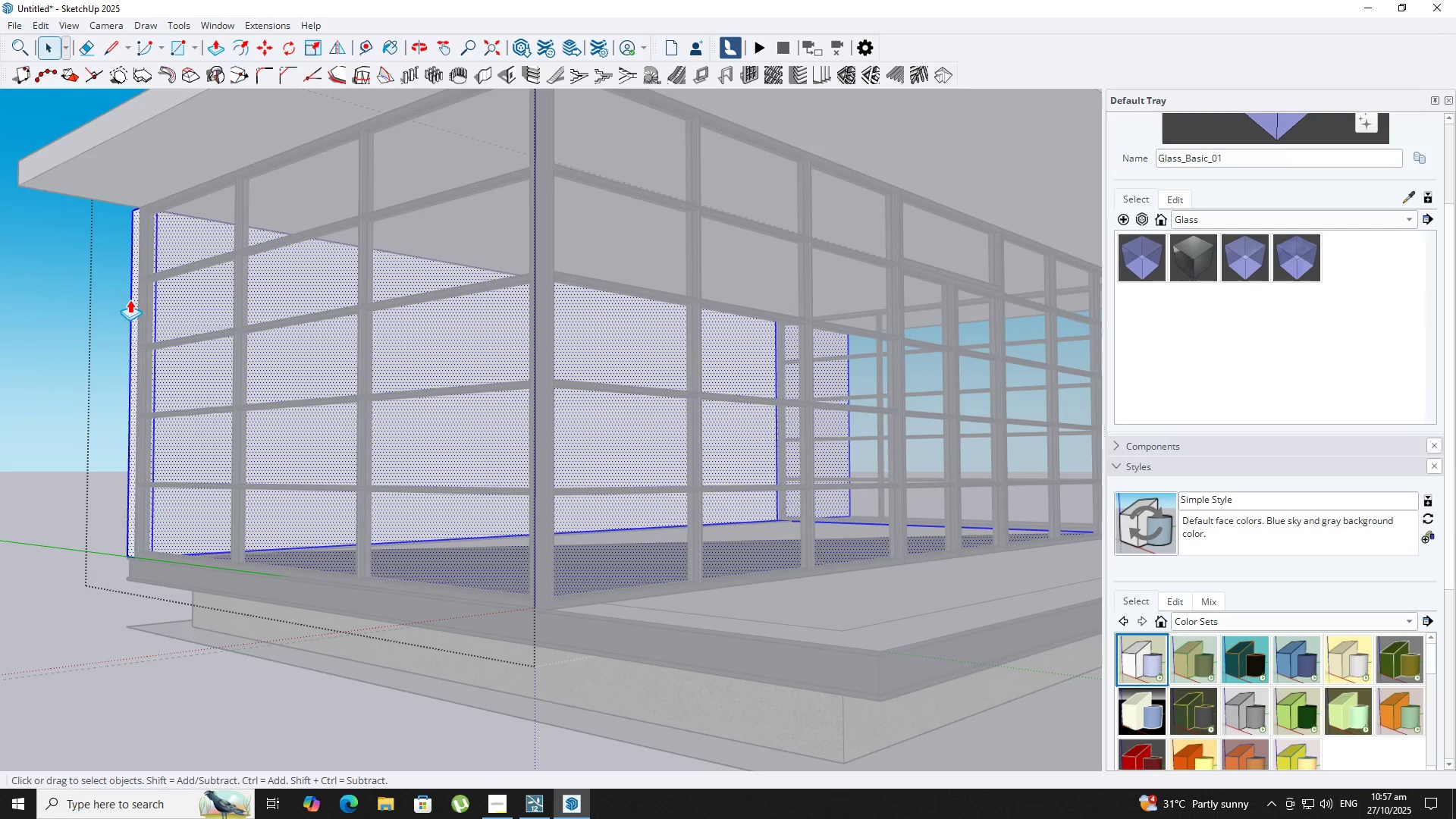 
key(P)
 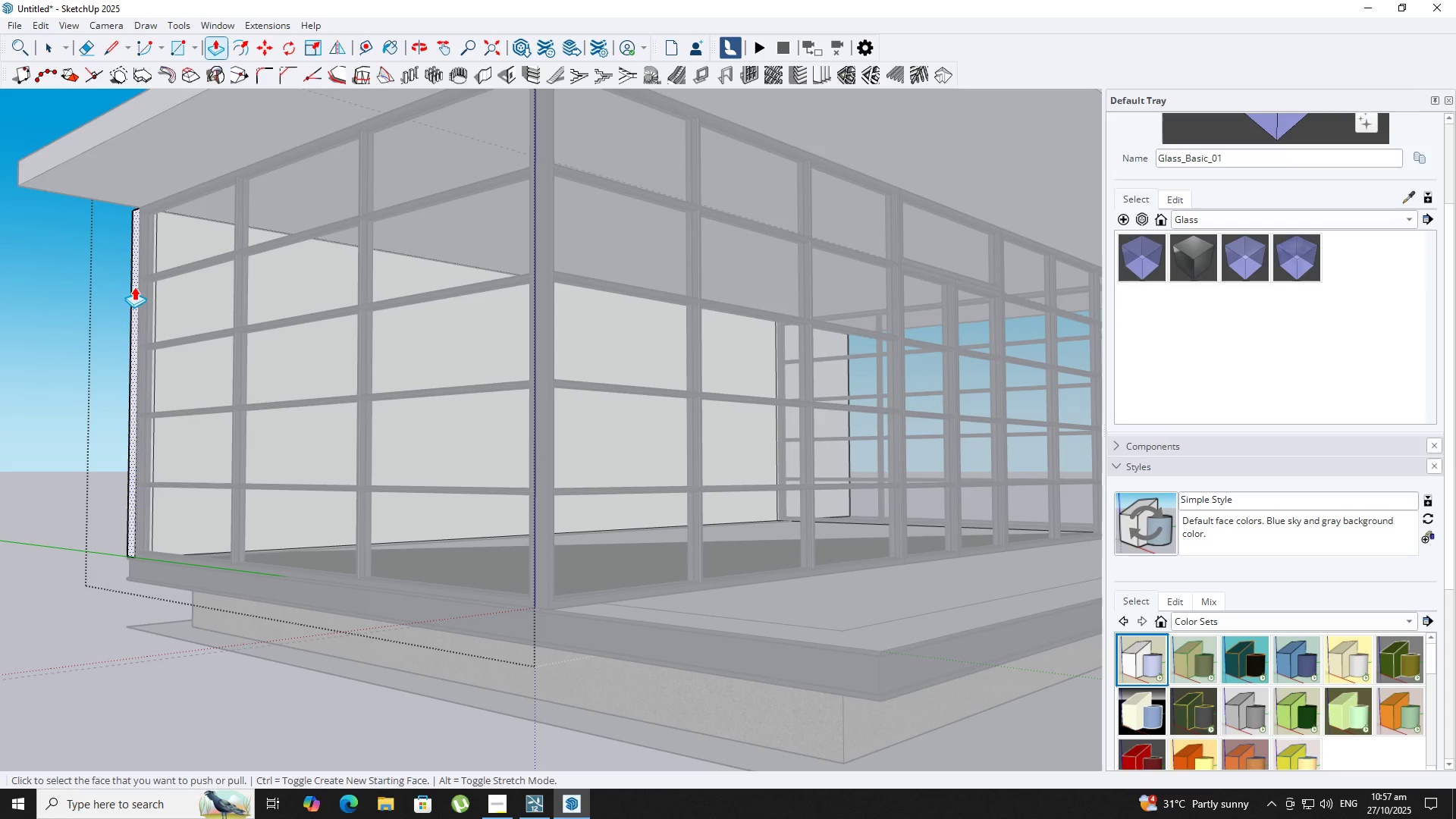 
double_click([134, 287])
 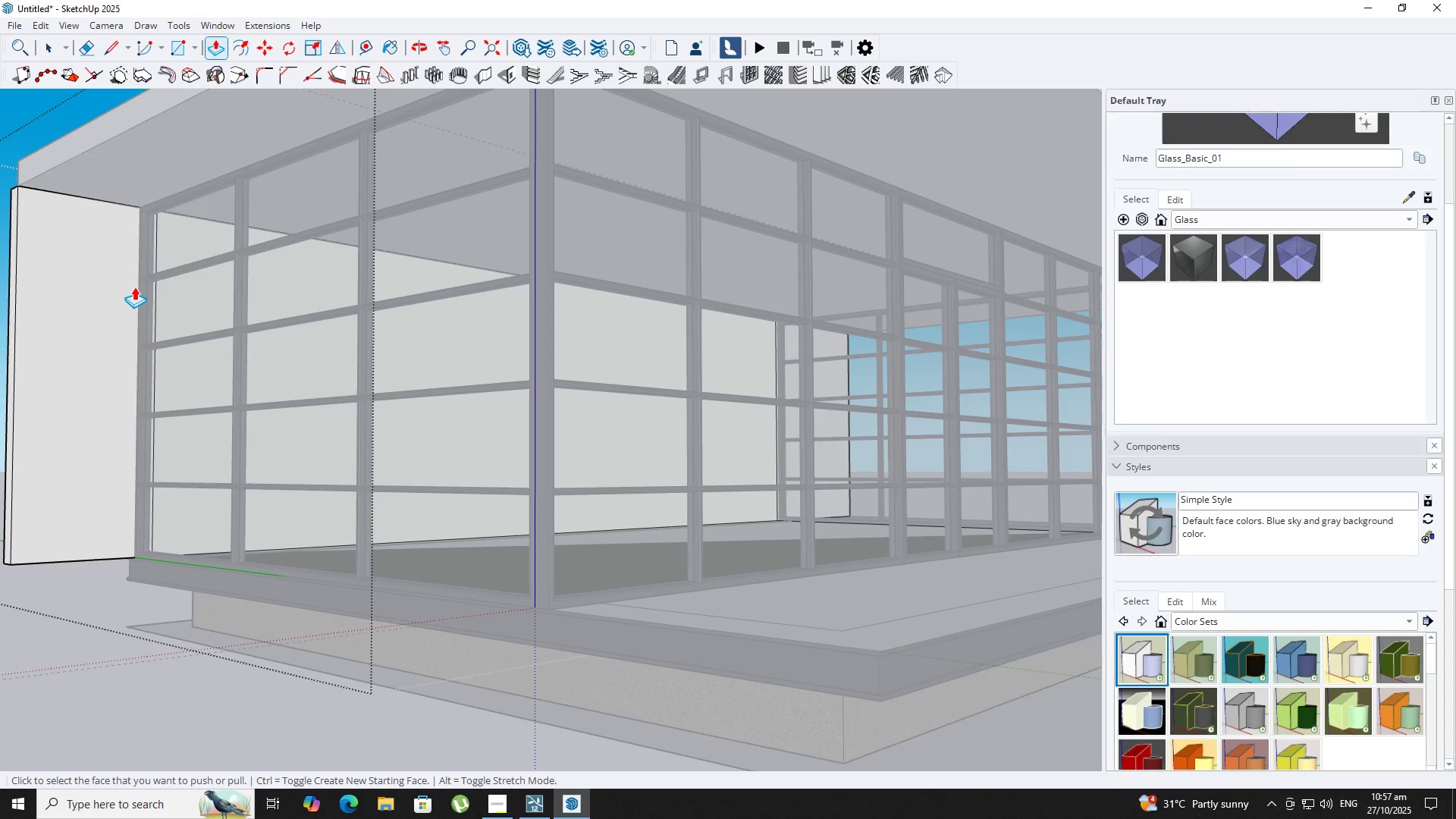 
key(Space)
 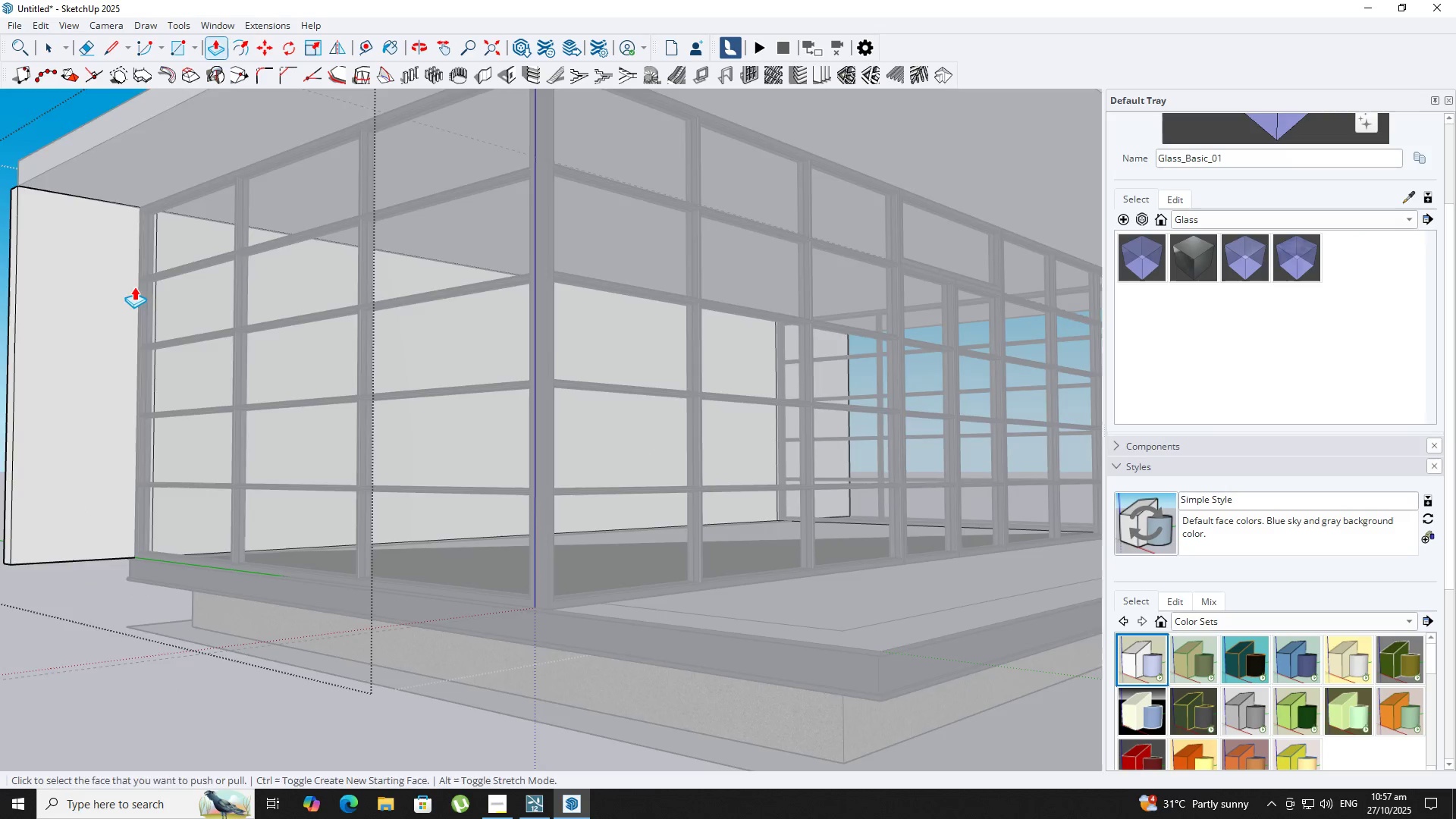 
key(Escape)
 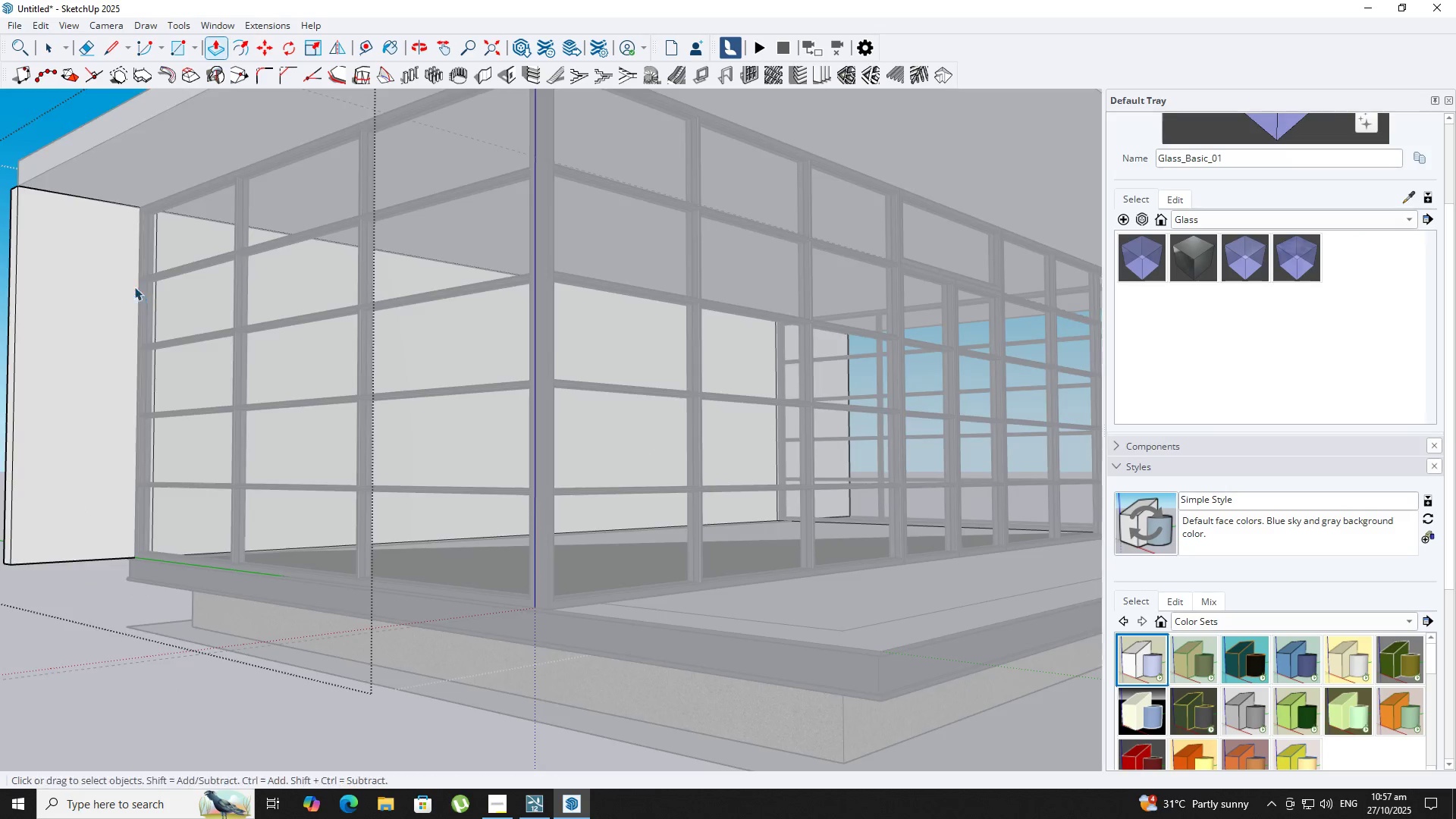 
scroll: coordinate [141, 295], scroll_direction: down, amount: 4.0
 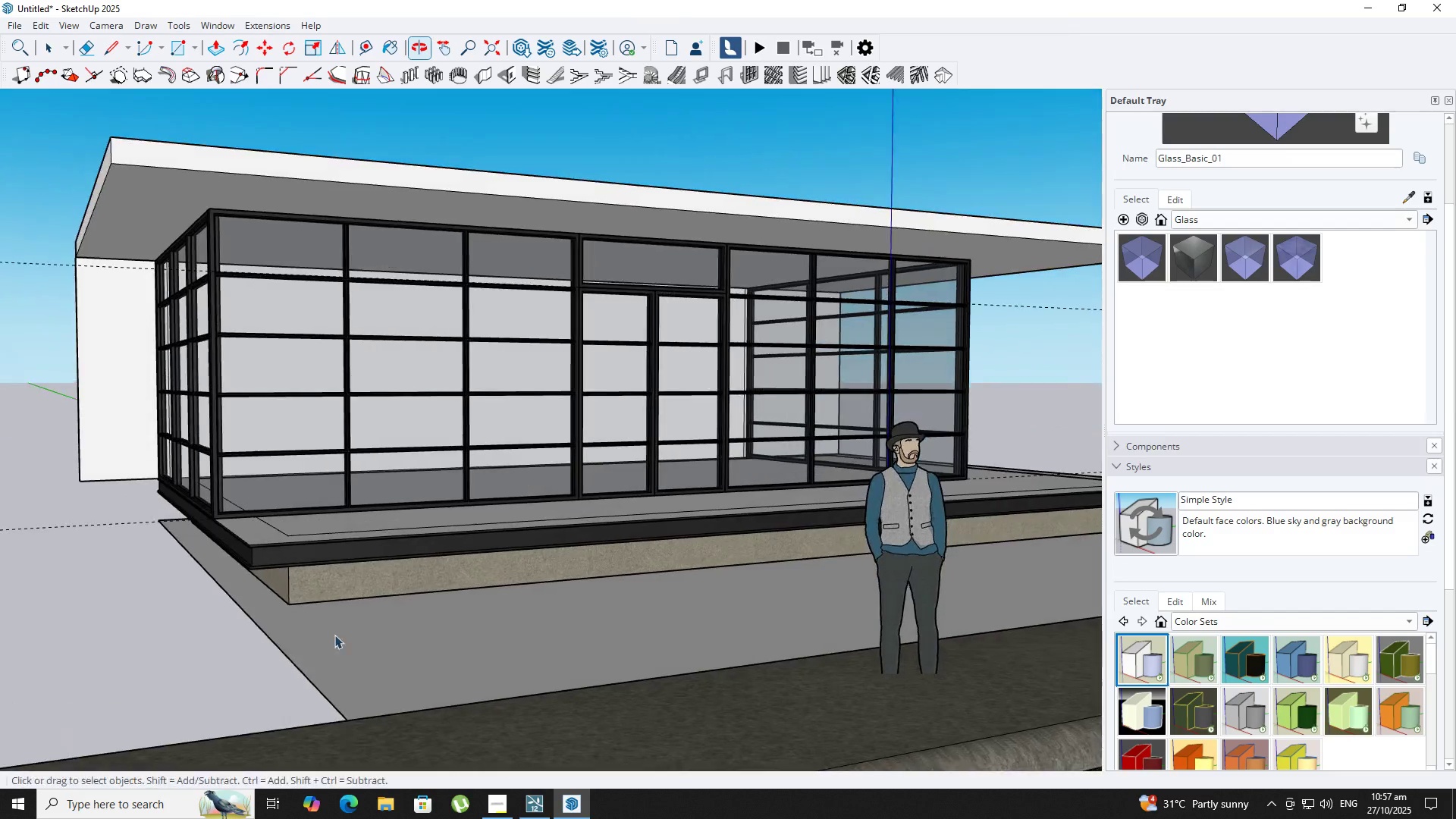 
scroll: coordinate [226, 592], scroll_direction: up, amount: 3.0
 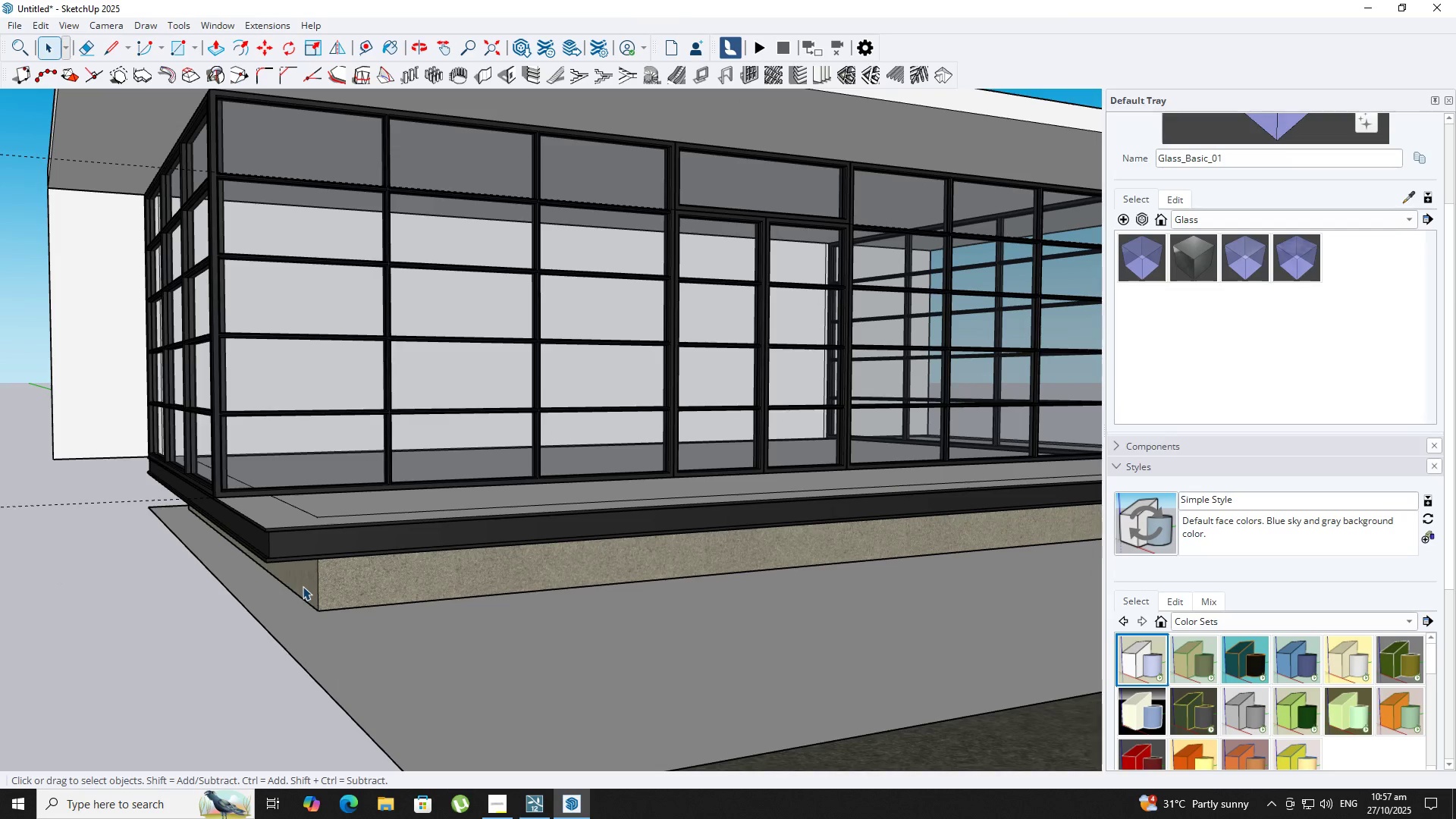 
double_click([303, 586])
 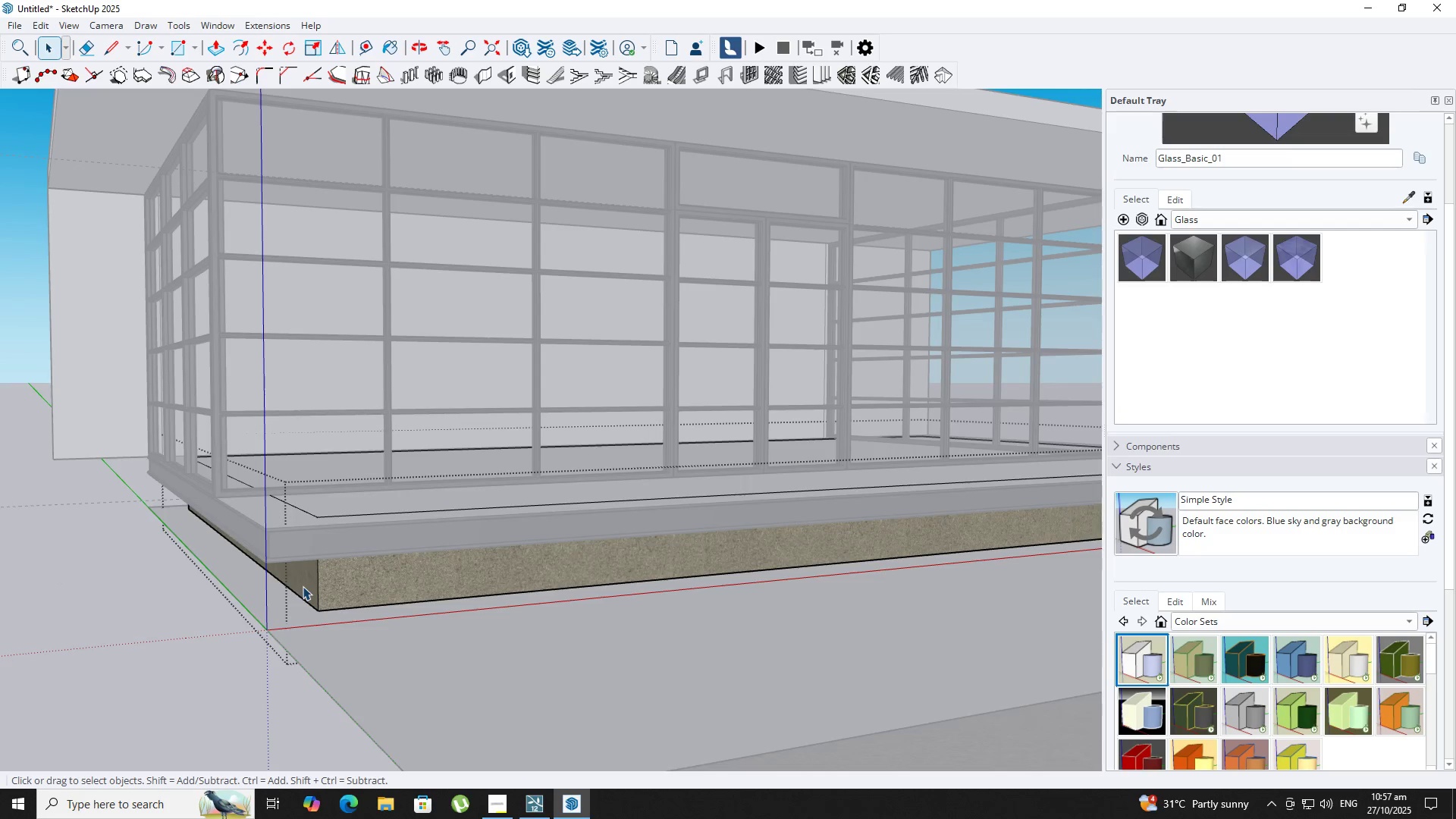 
triple_click([303, 586])
 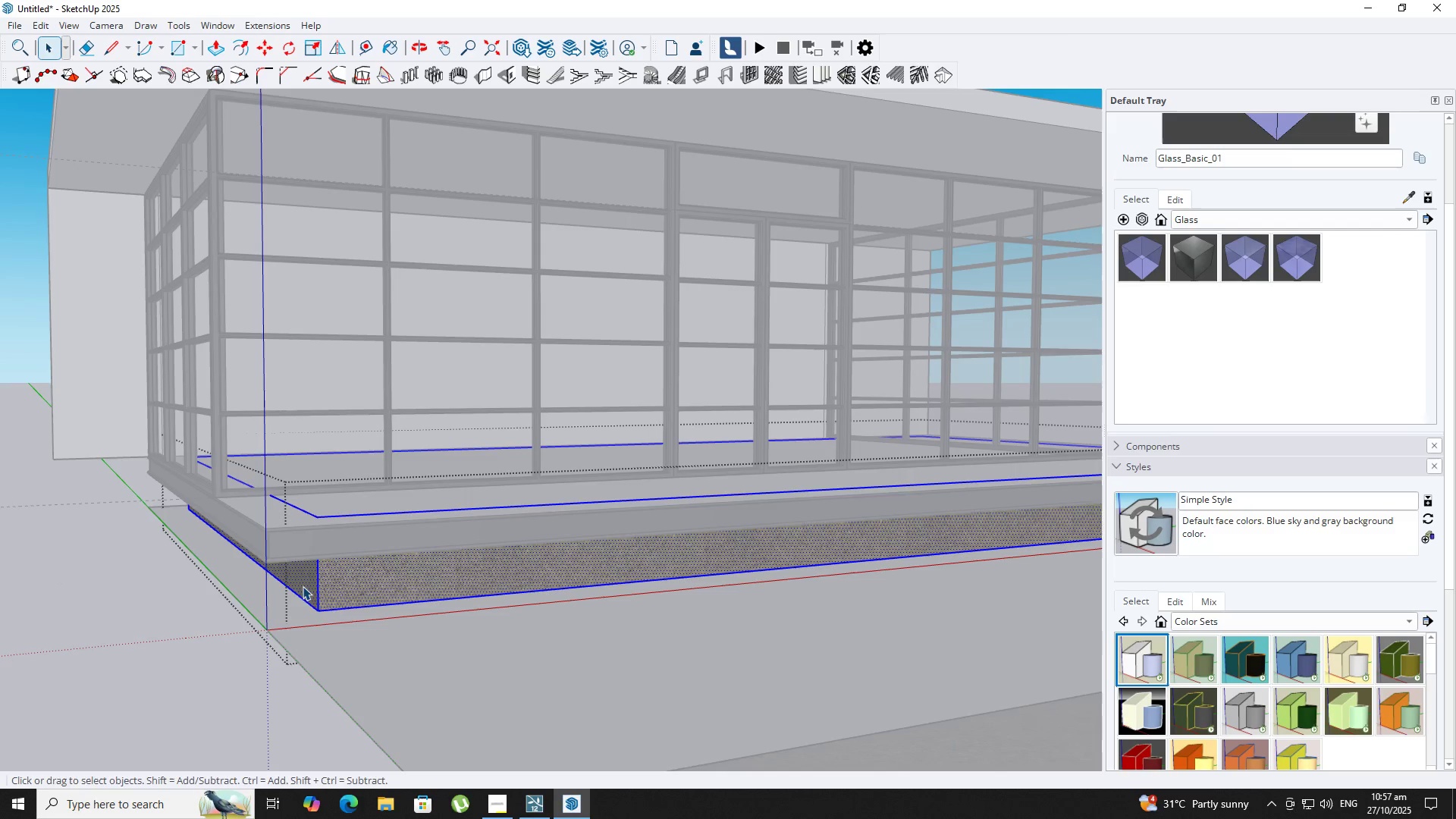 
key(P)
 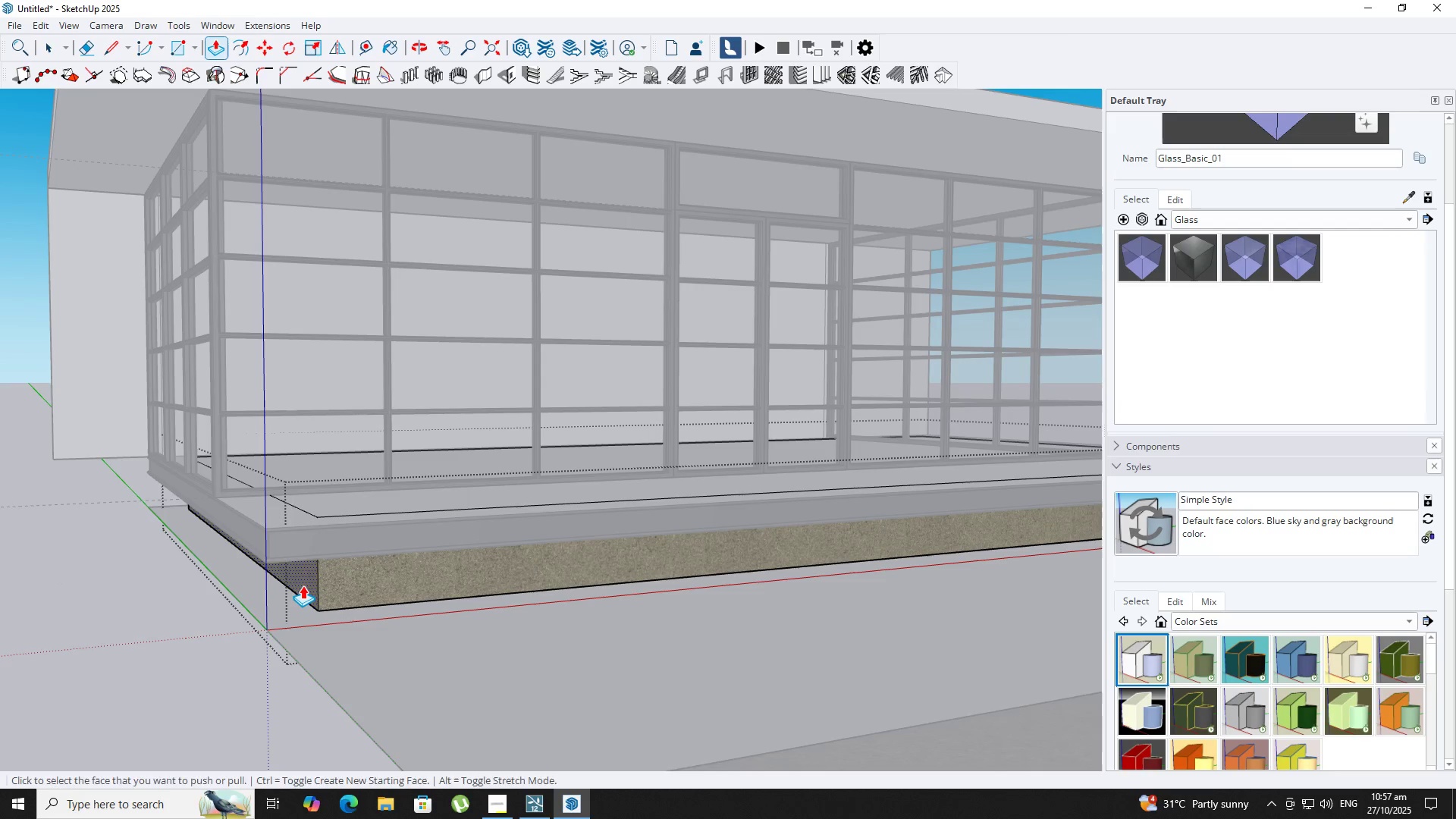 
left_click([303, 585])
 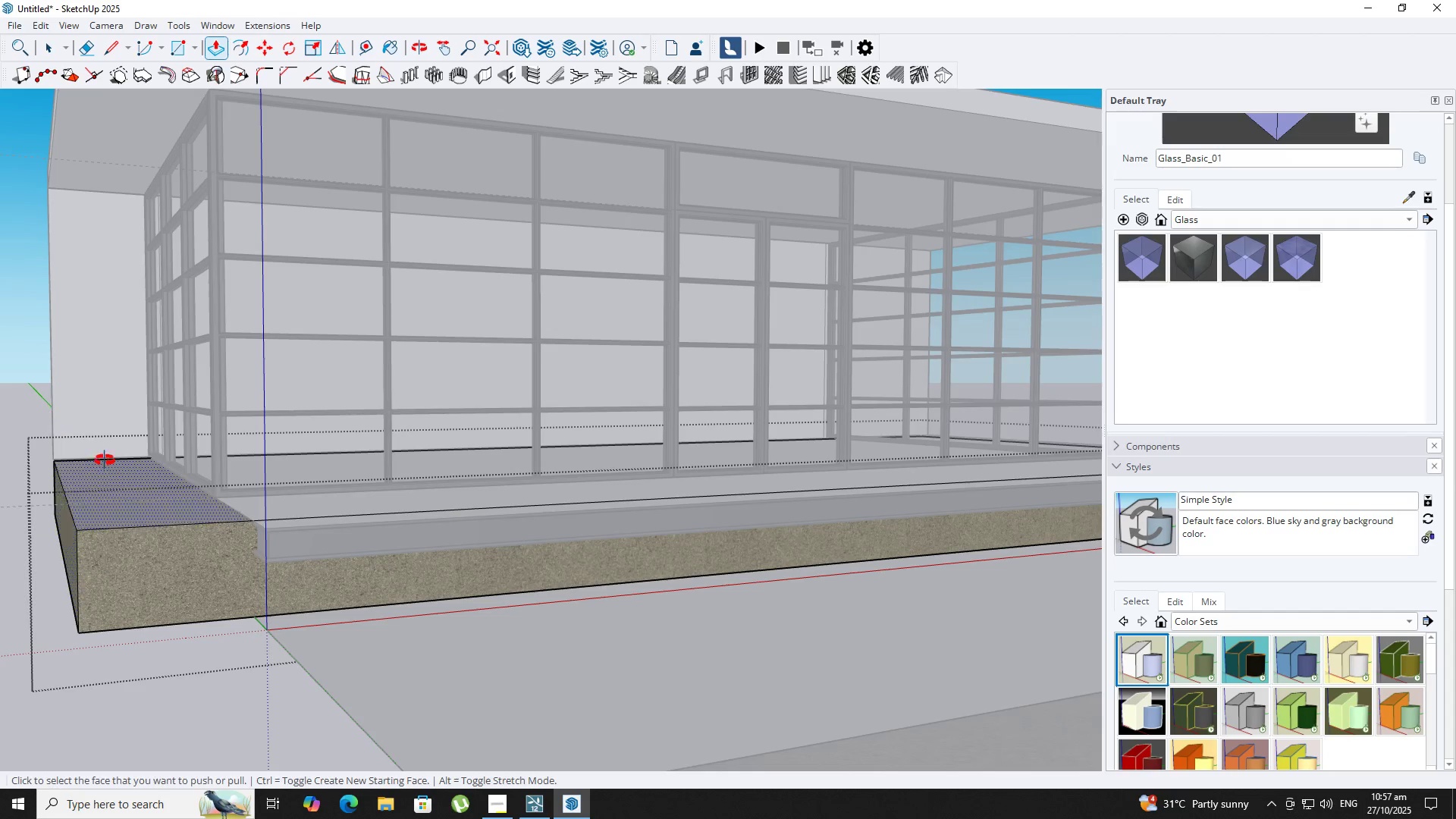 
key(Shift+ShiftLeft)
 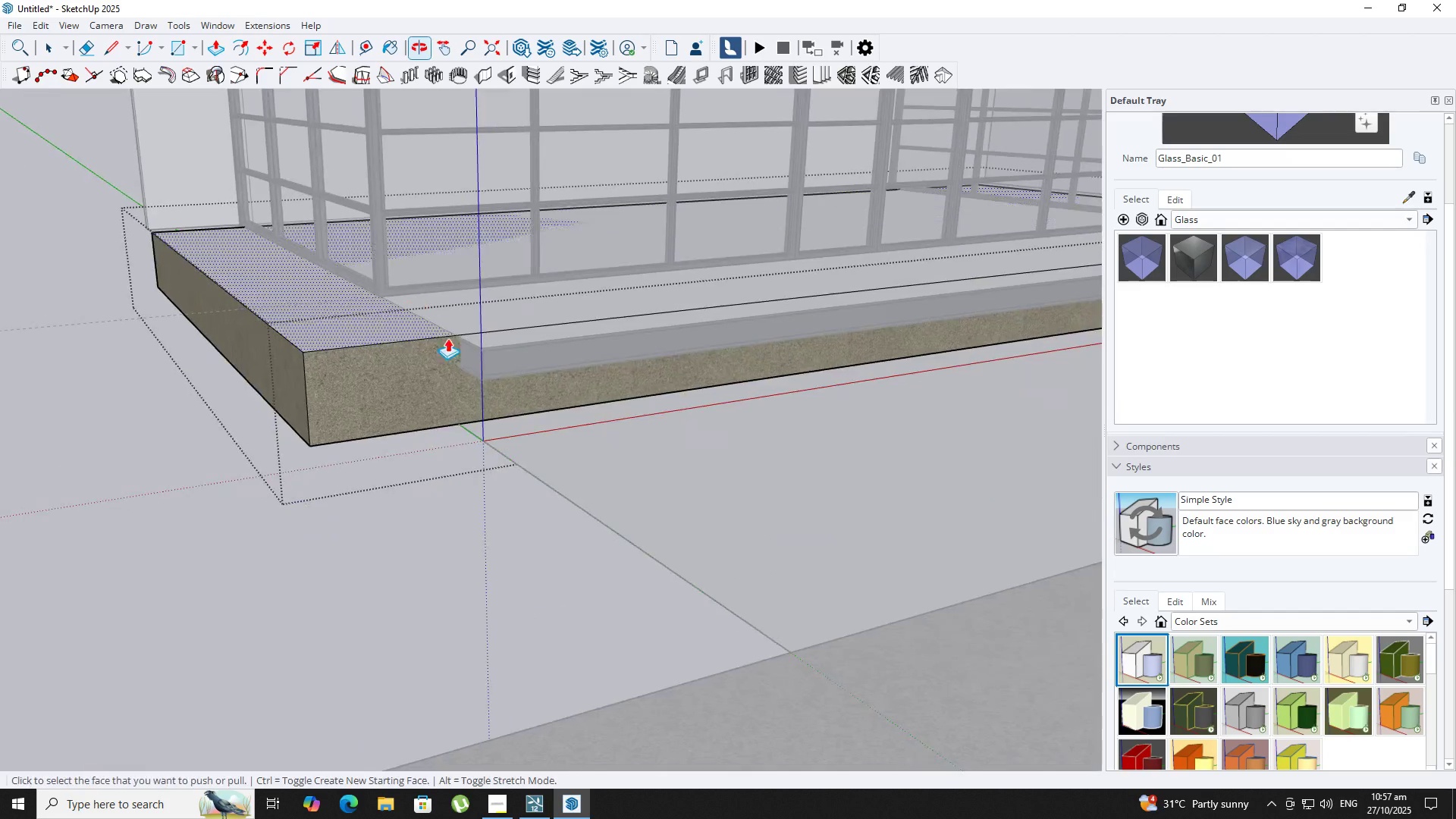 
key(Space)
 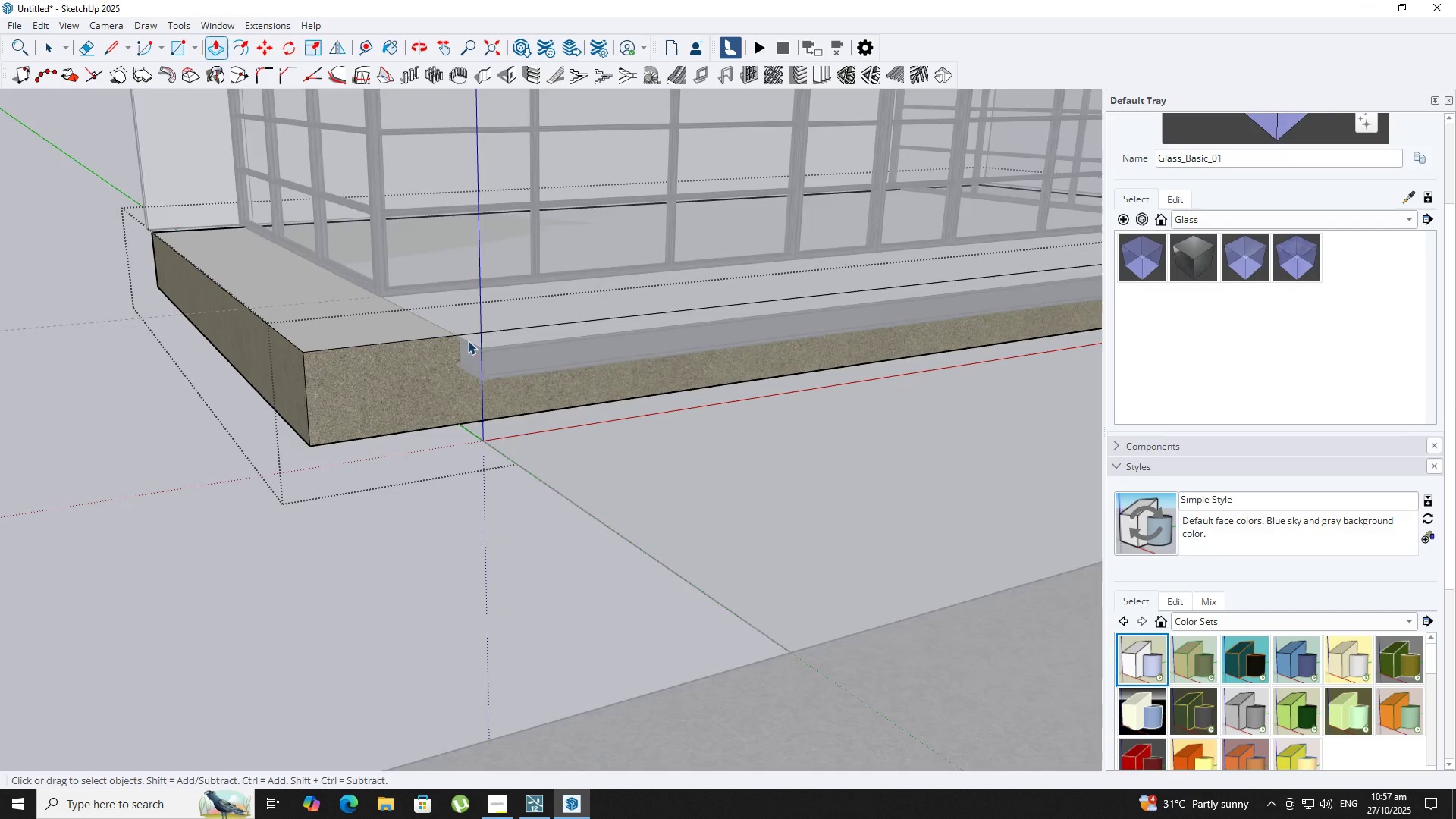 
key(Backquote)
 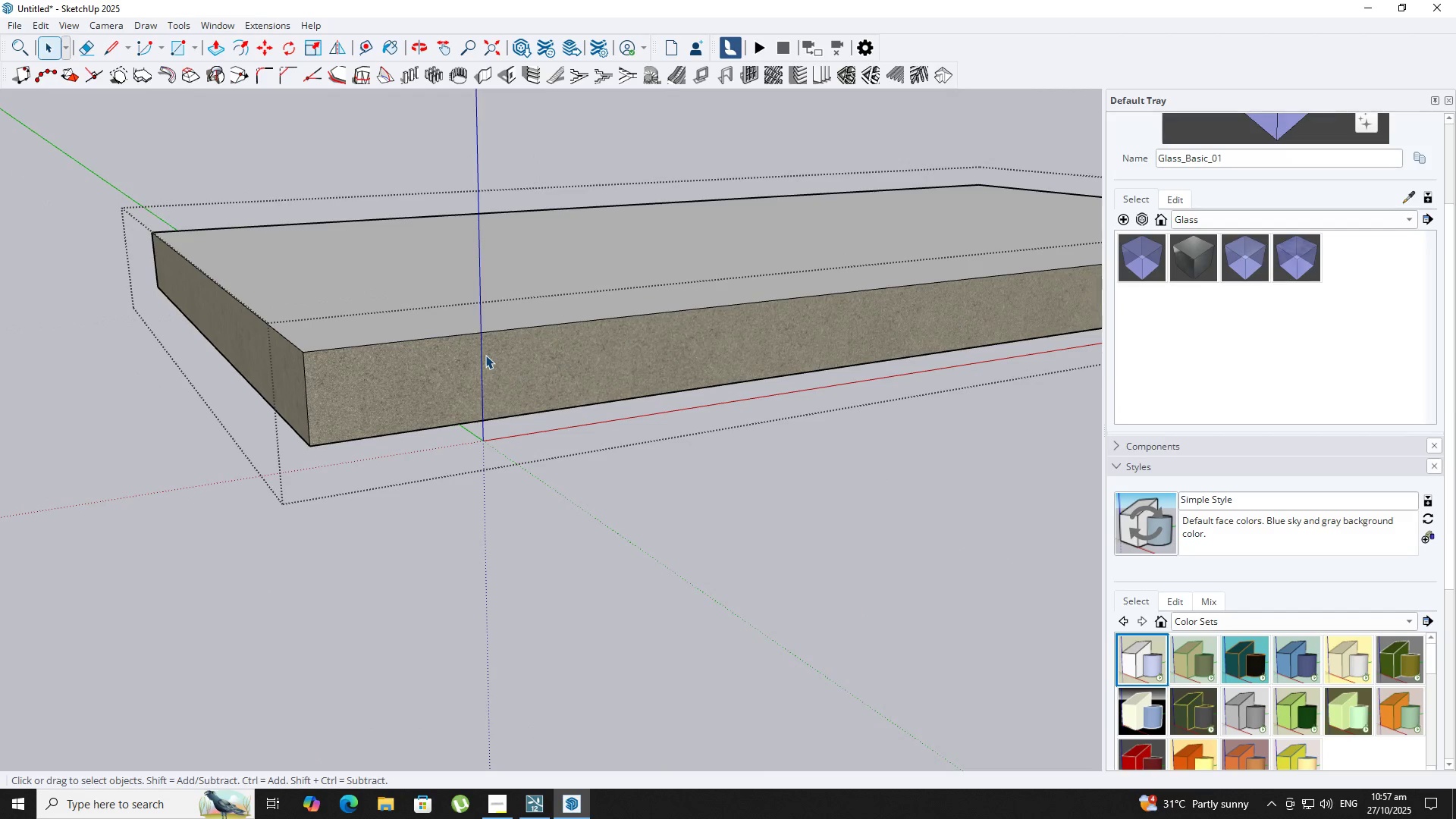 
key(Backquote)
 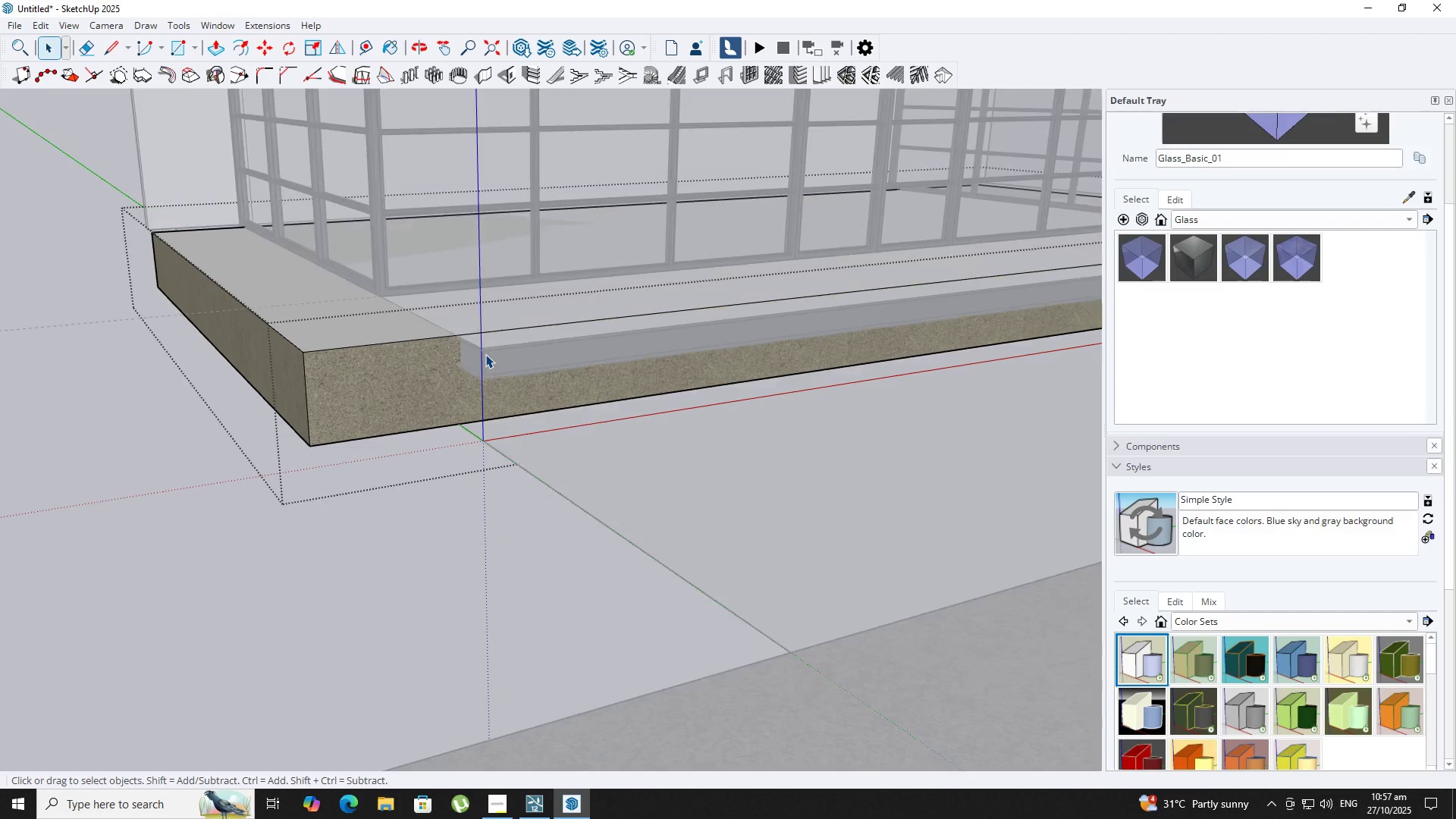 
key(Space)
 